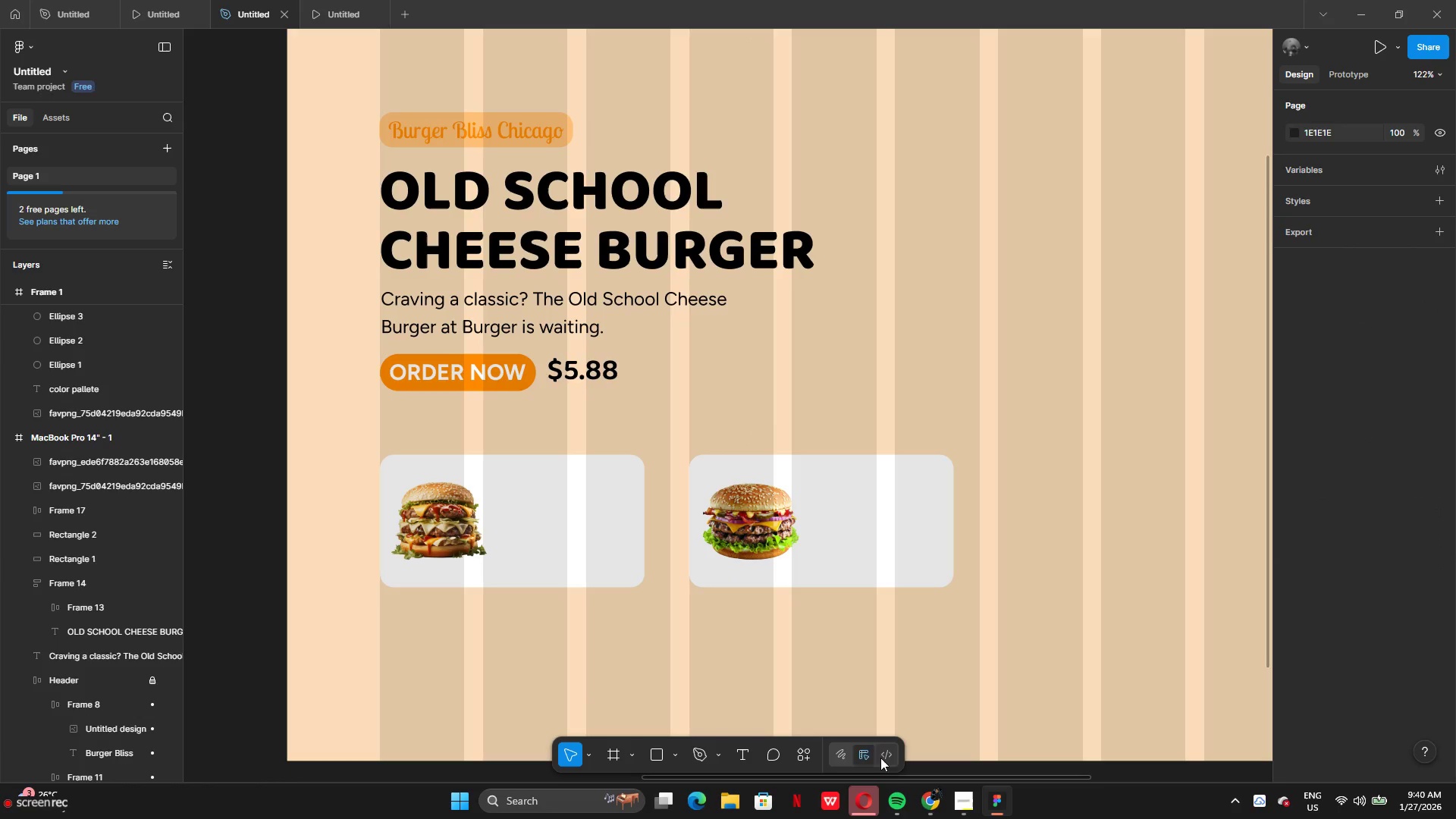 
left_click([799, 746])
 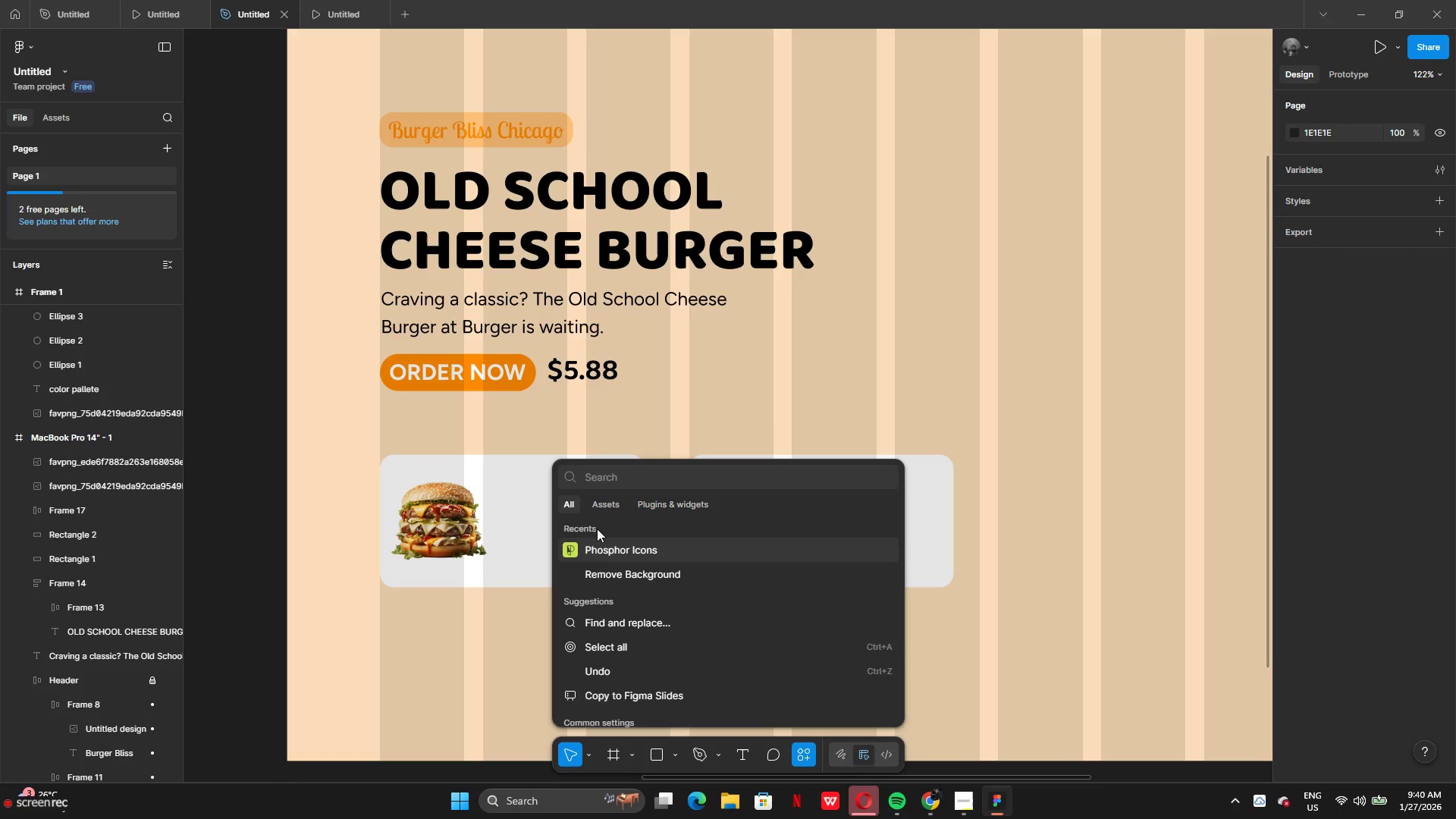 
left_click([603, 551])
 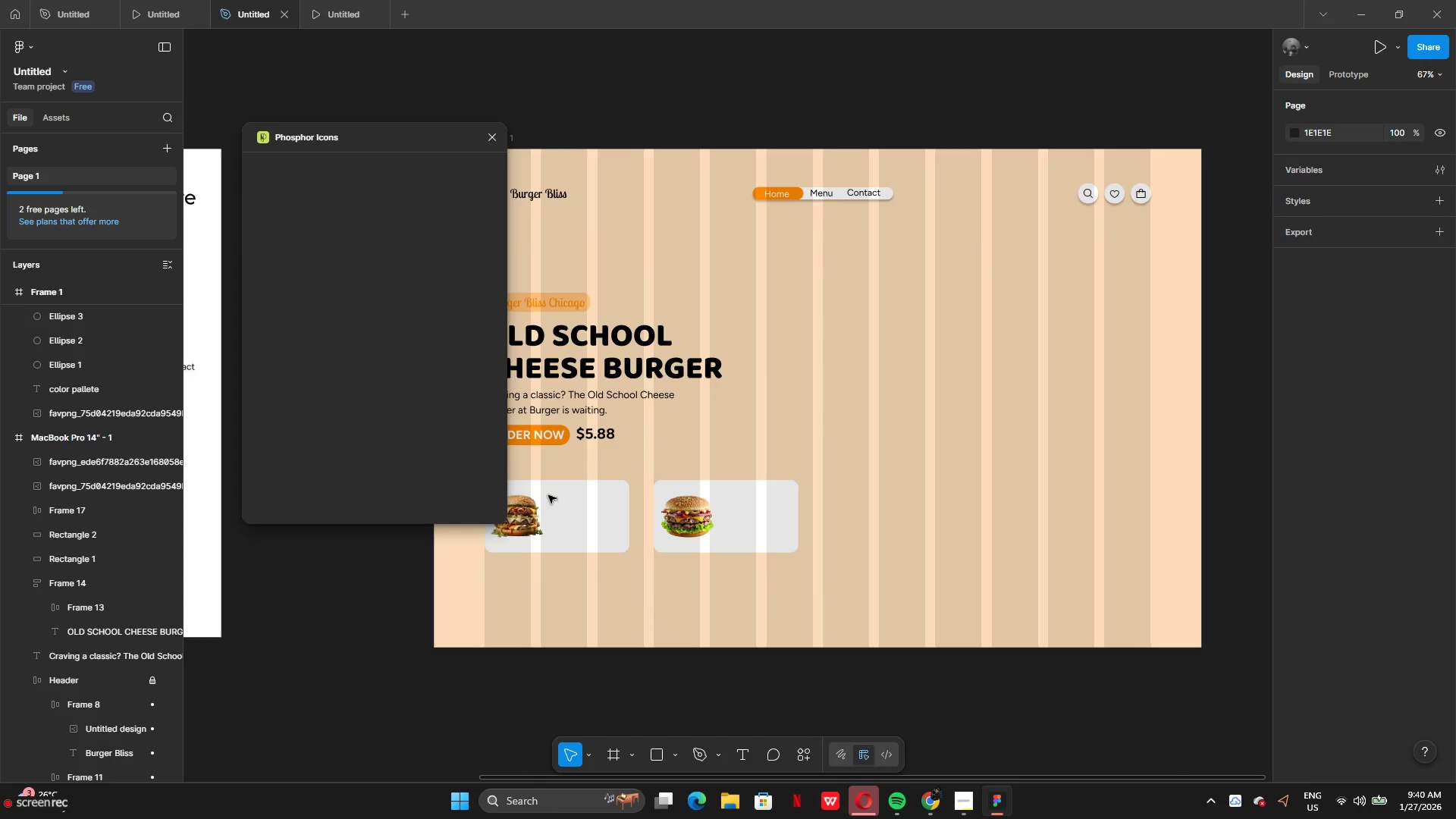 
wait(6.66)
 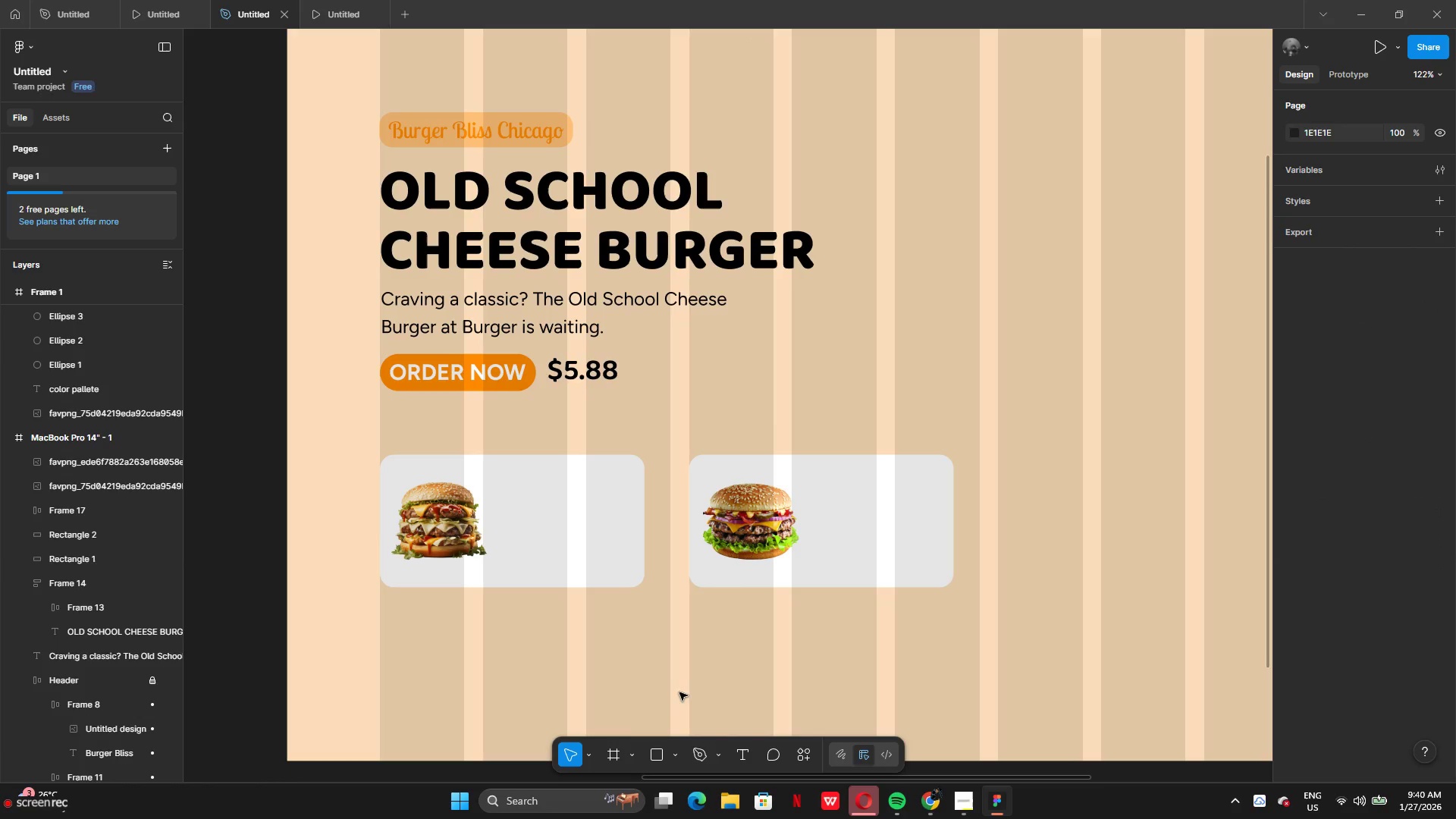 
left_click([315, 166])
 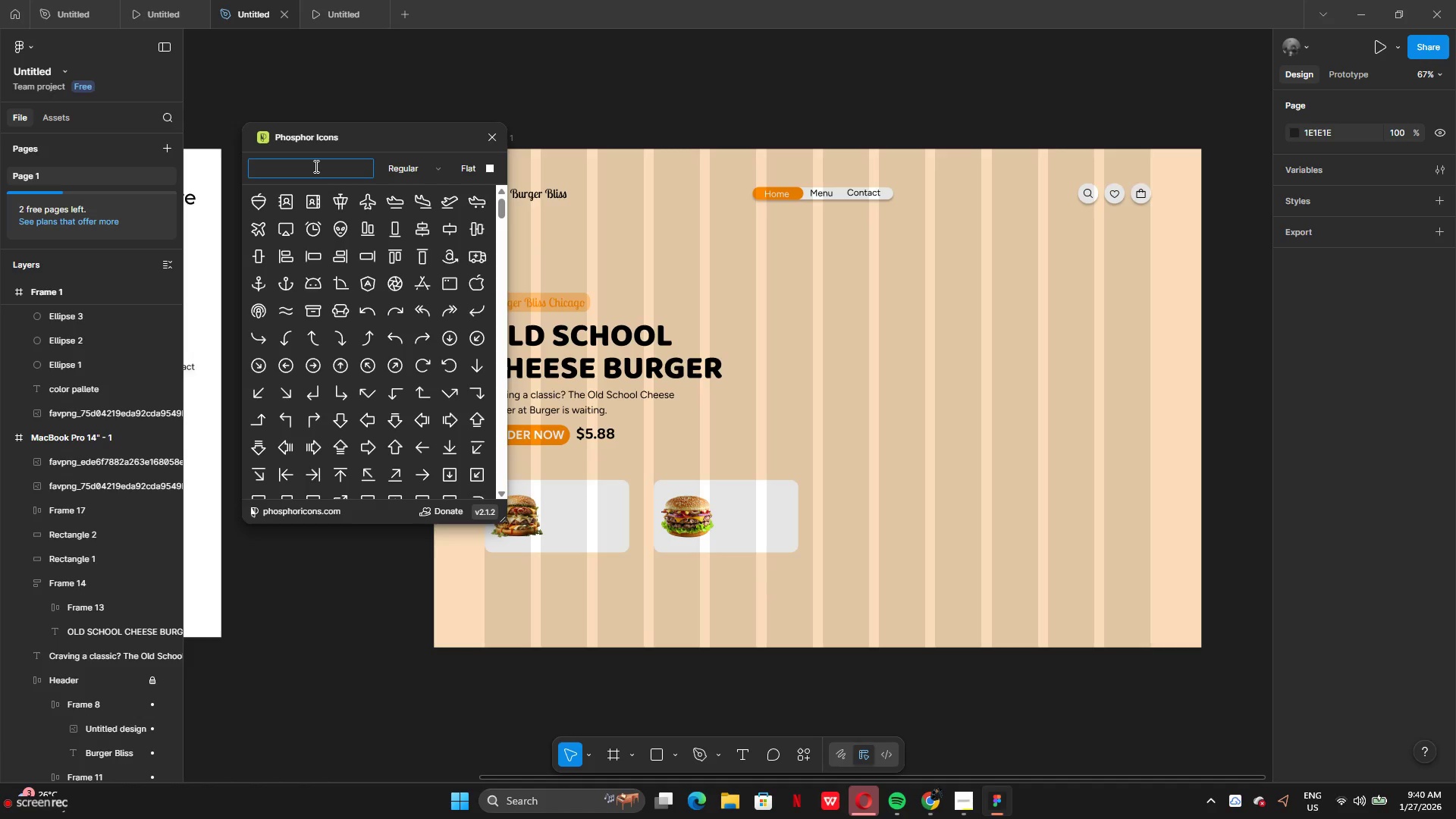 
type(star)
 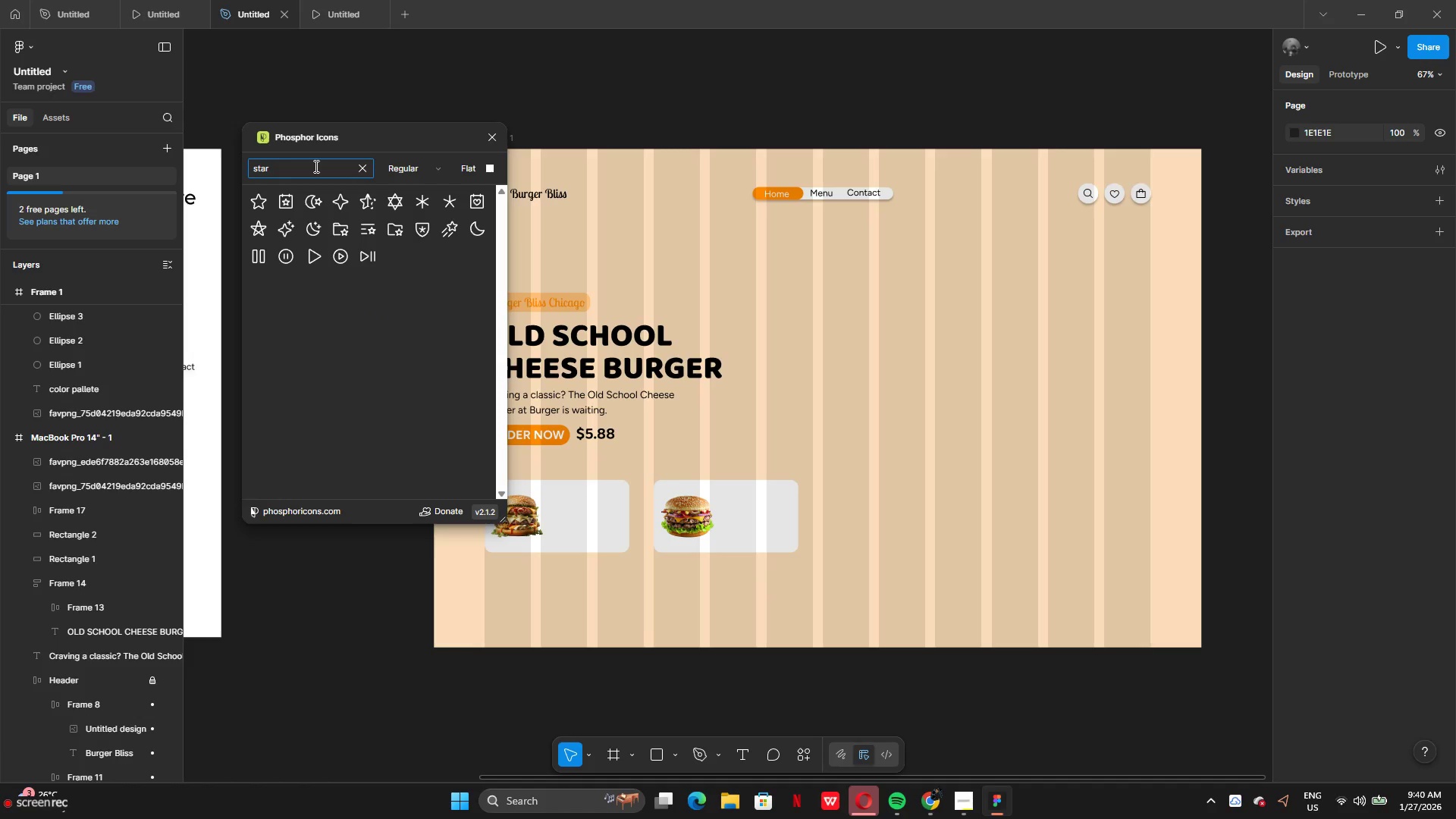 
key(Enter)
 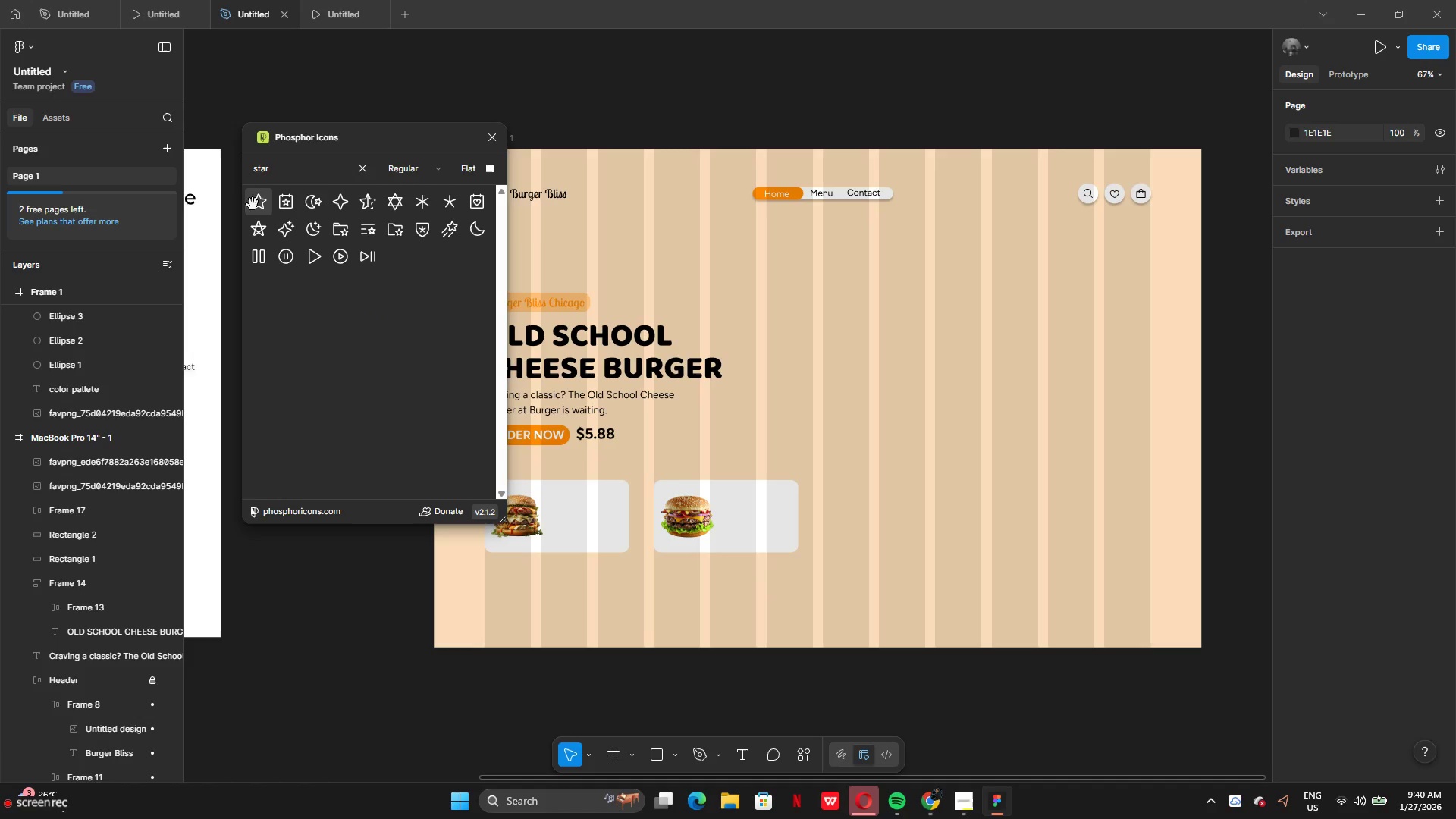 
left_click_drag(start_coordinate=[257, 204], to_coordinate=[494, 718])
 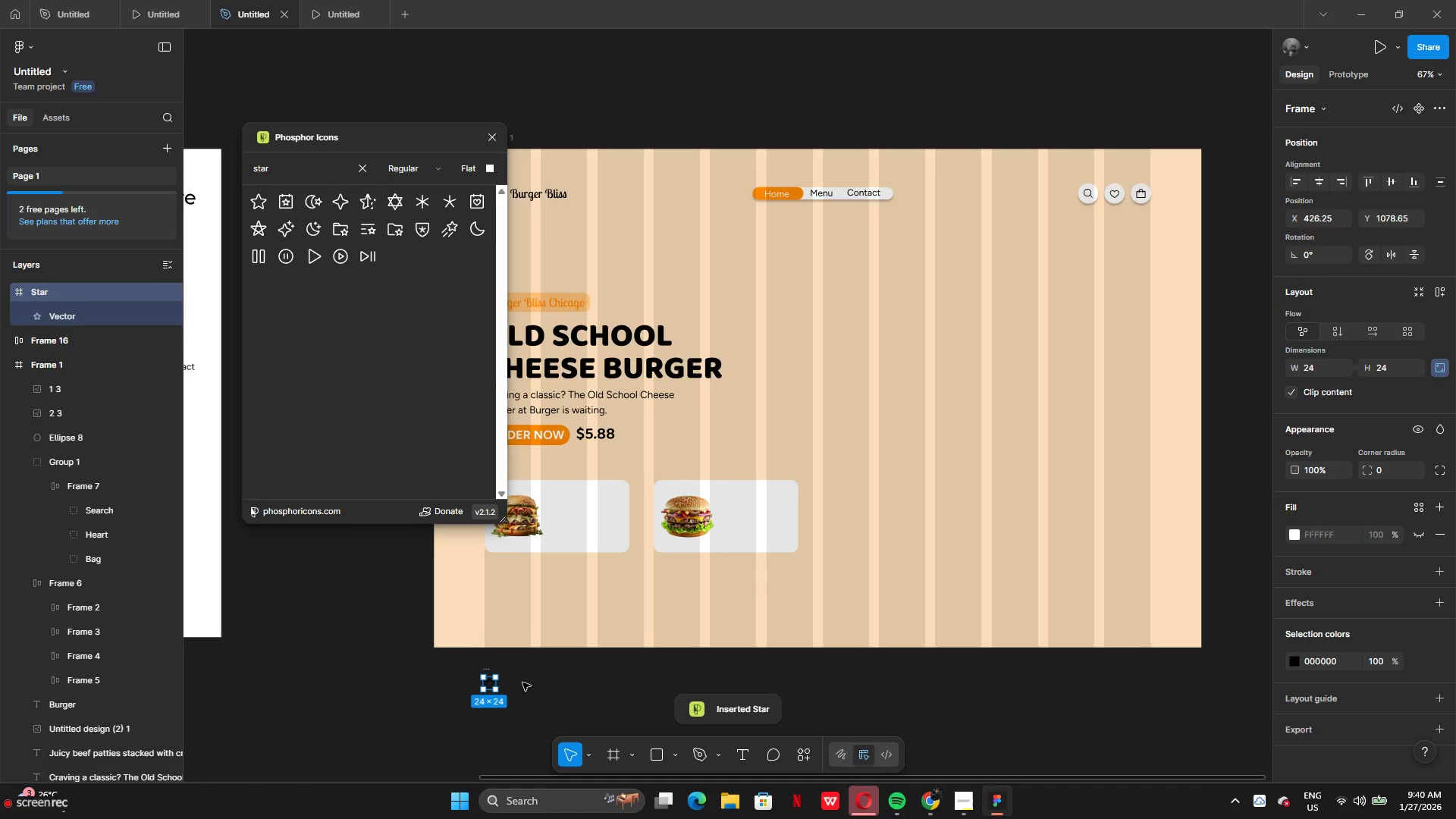 
left_click([570, 711])
 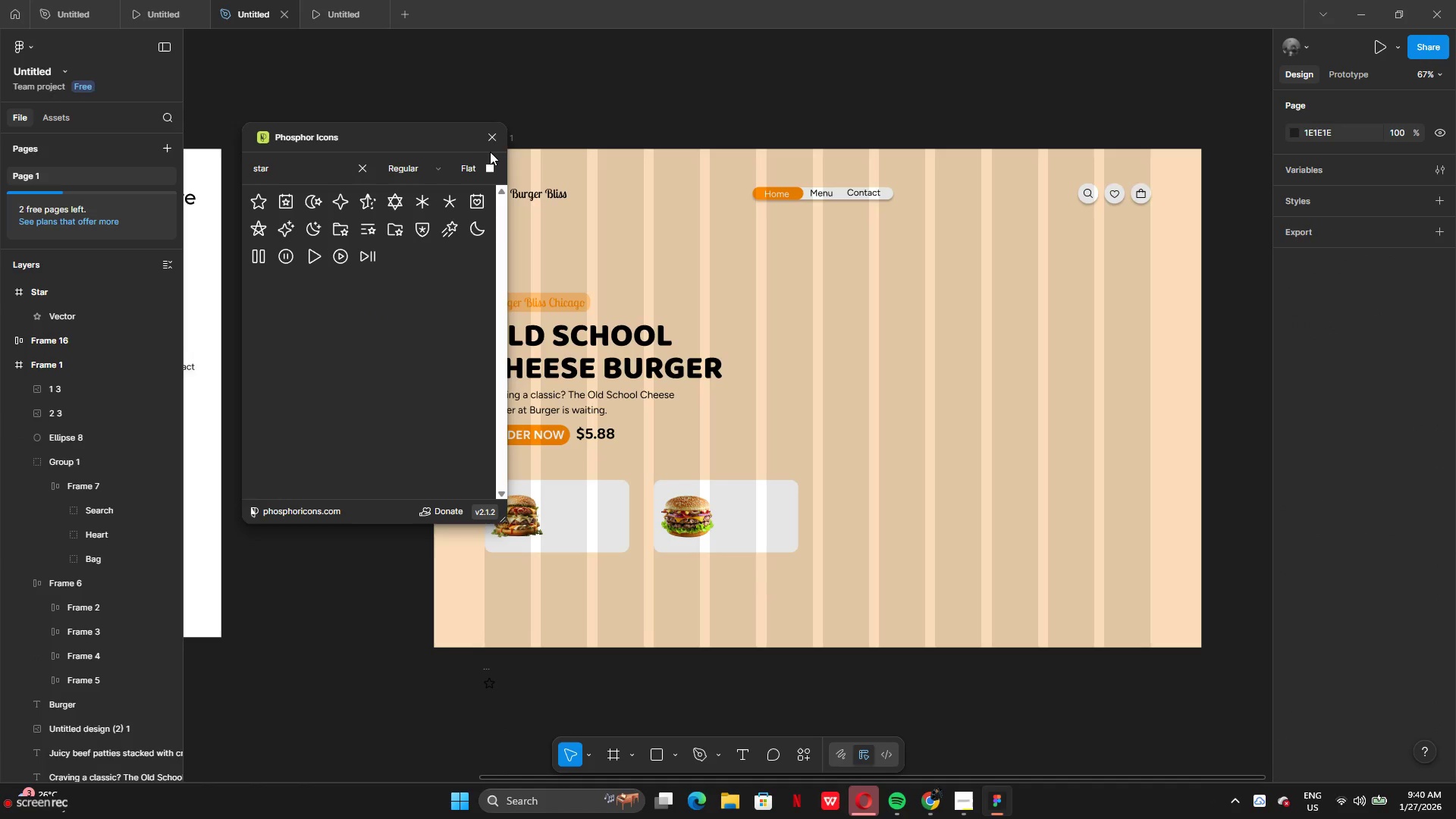 
left_click([494, 142])
 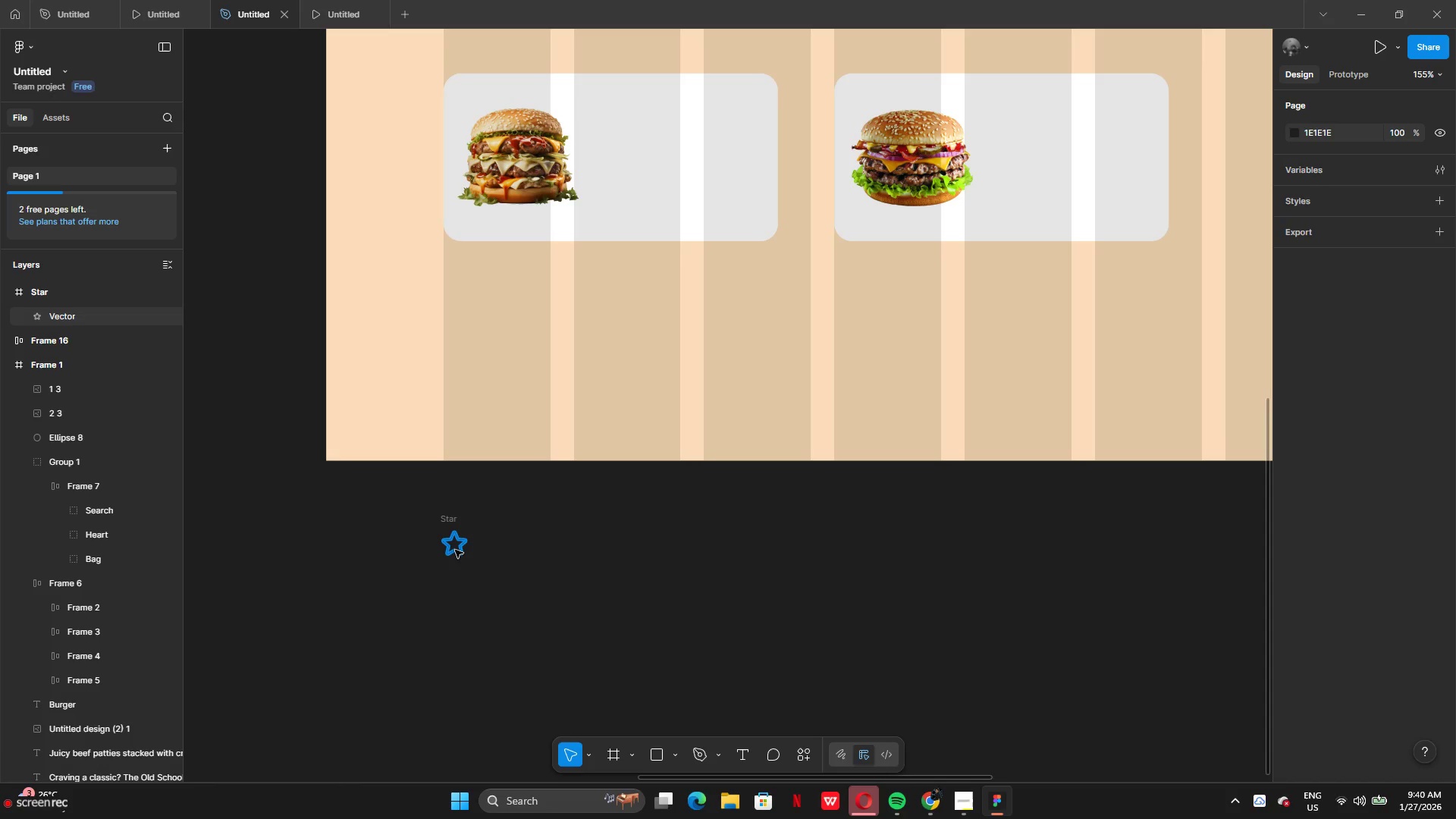 
hold_key(key=AltLeft, duration=1.49)
left_click_drag(start_coordinate=[455, 551], to_coordinate=[500, 551])
 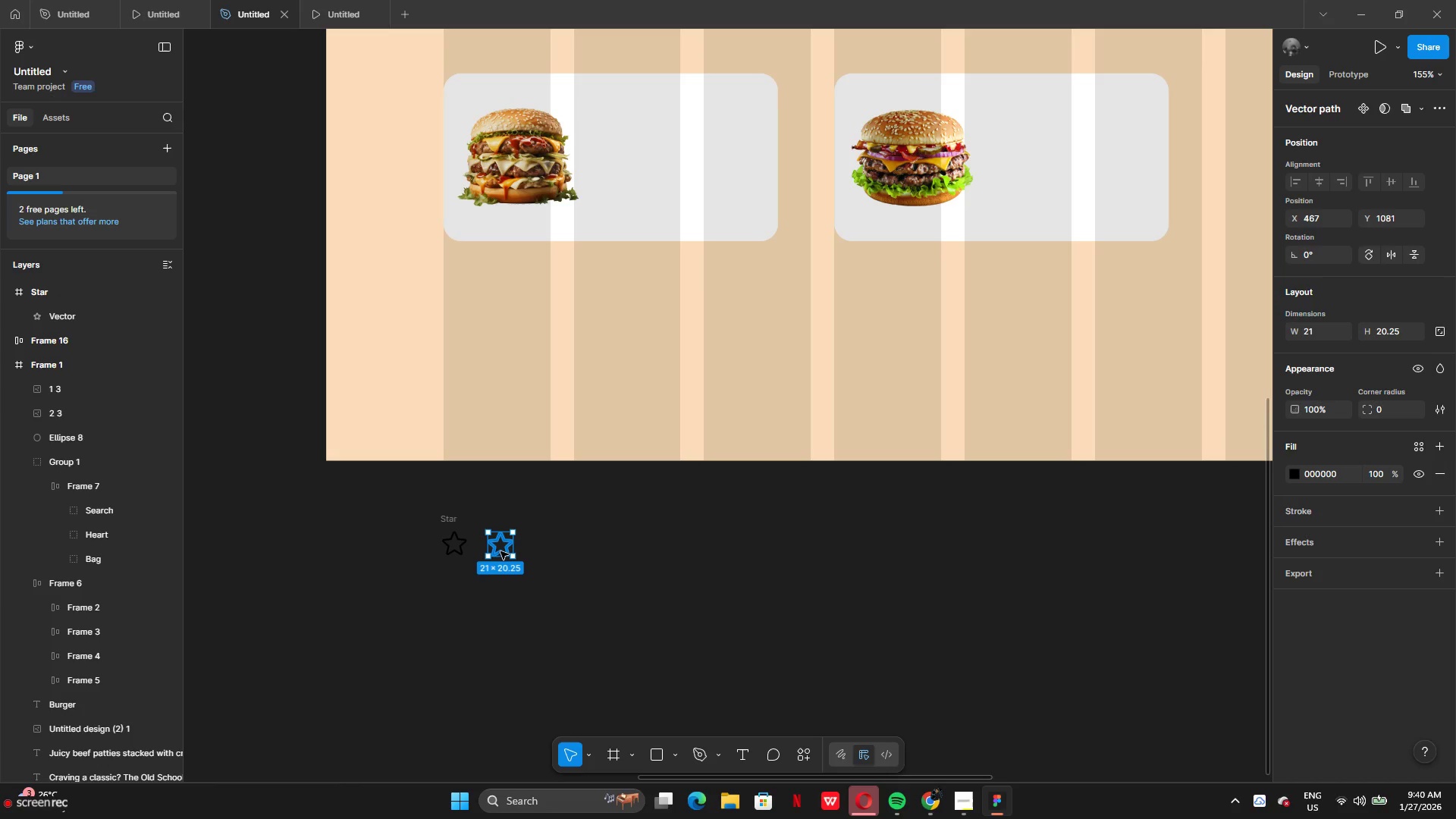 
hold_key(key=AltLeft, duration=2.45)
left_click_drag(start_coordinate=[500, 551], to_coordinate=[546, 554])
 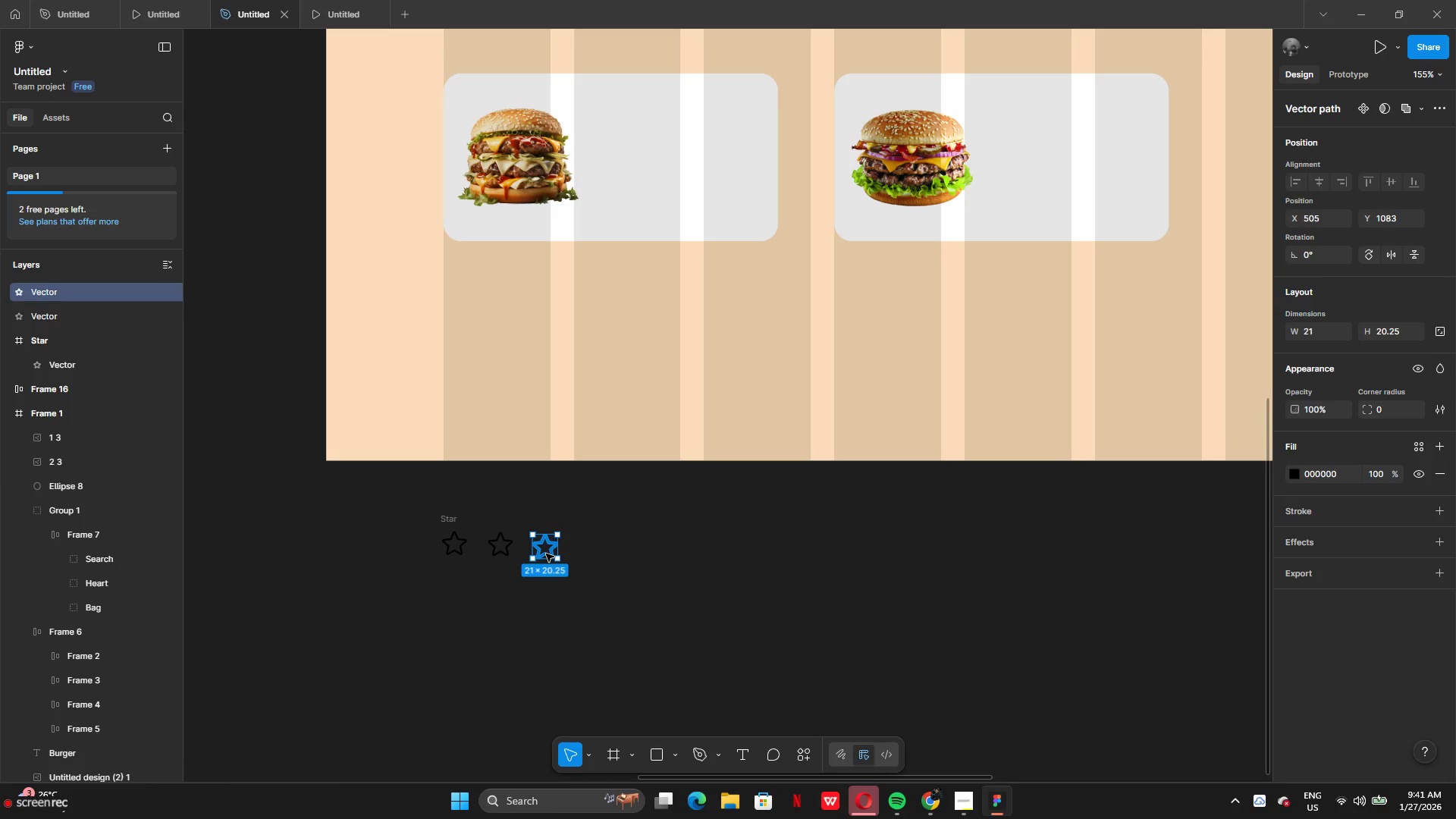 
hold_key(key=AltLeft, duration=3.39)
left_click_drag(start_coordinate=[546, 553], to_coordinate=[591, 554])
 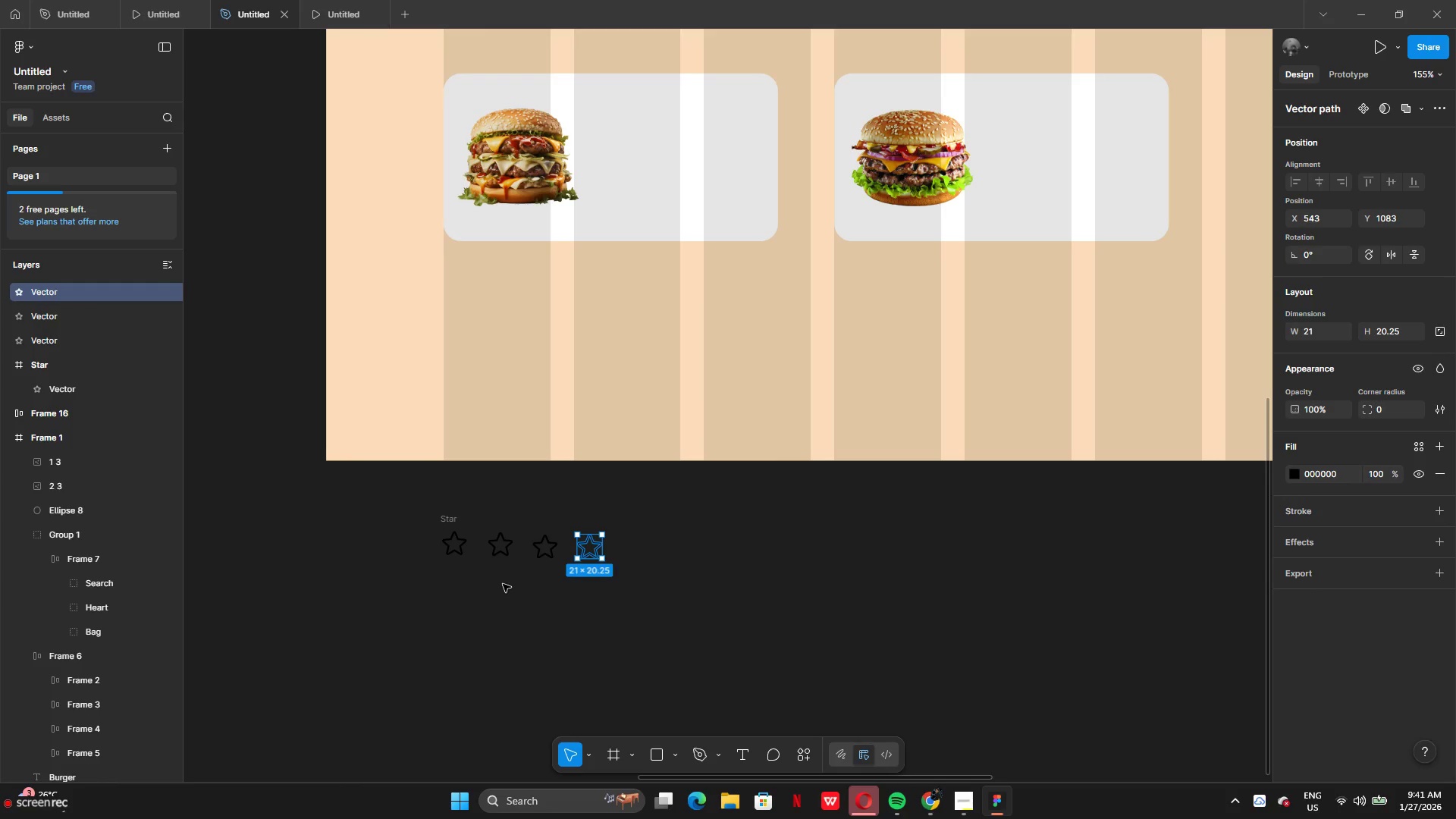 
left_click([502, 584])
 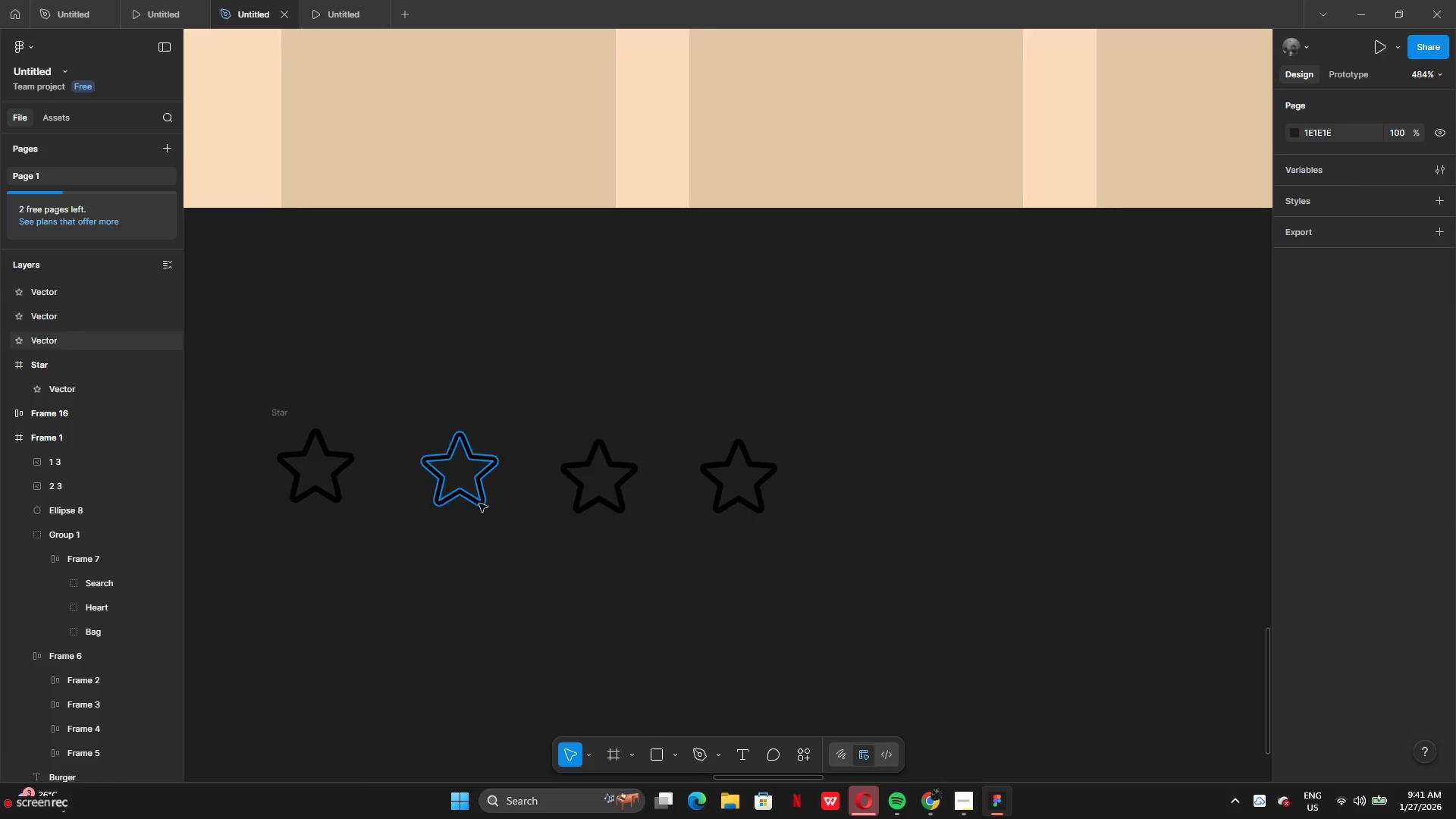 
left_click_drag(start_coordinate=[472, 484], to_coordinate=[458, 476])
 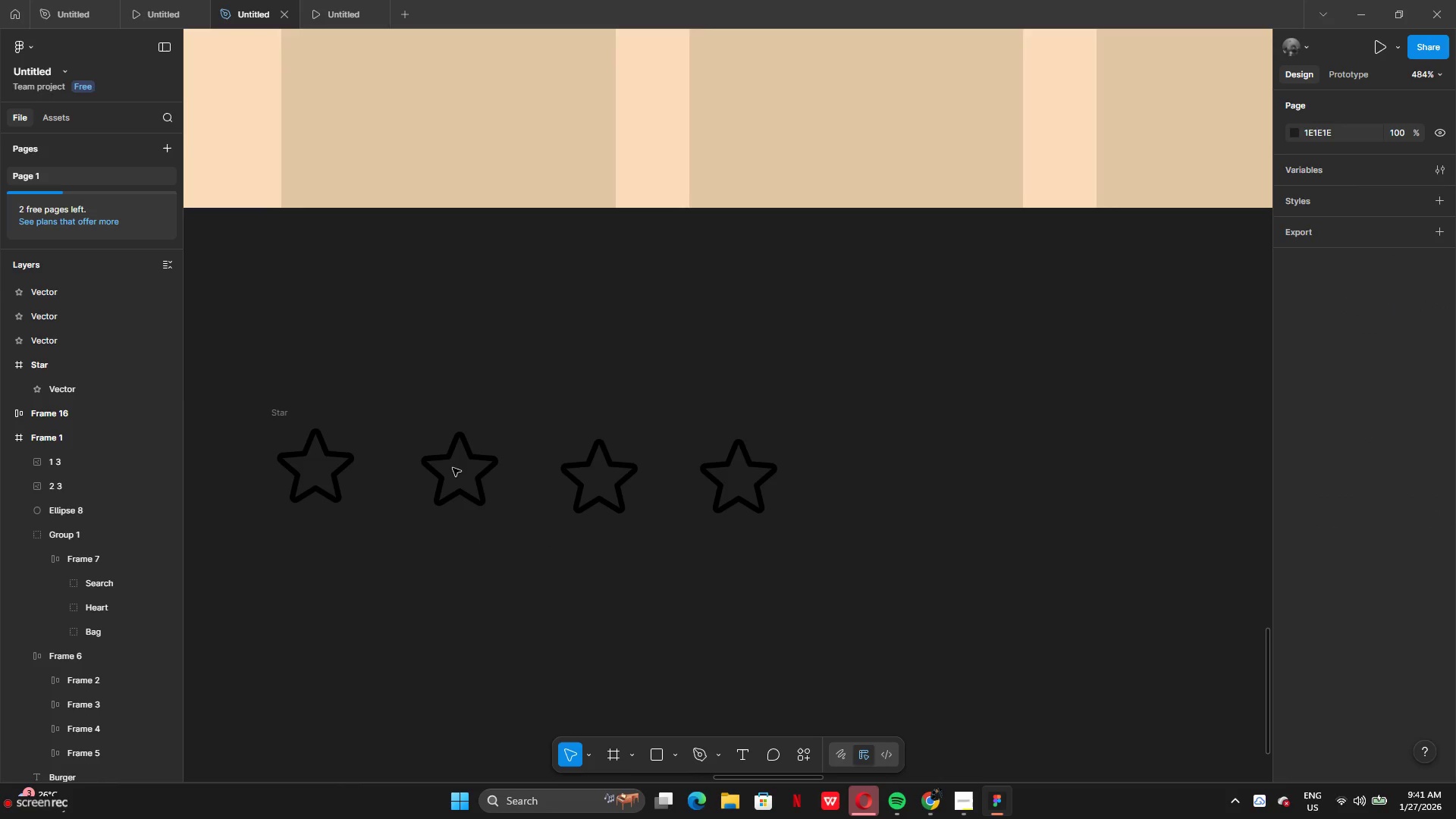 
left_click([453, 467])
 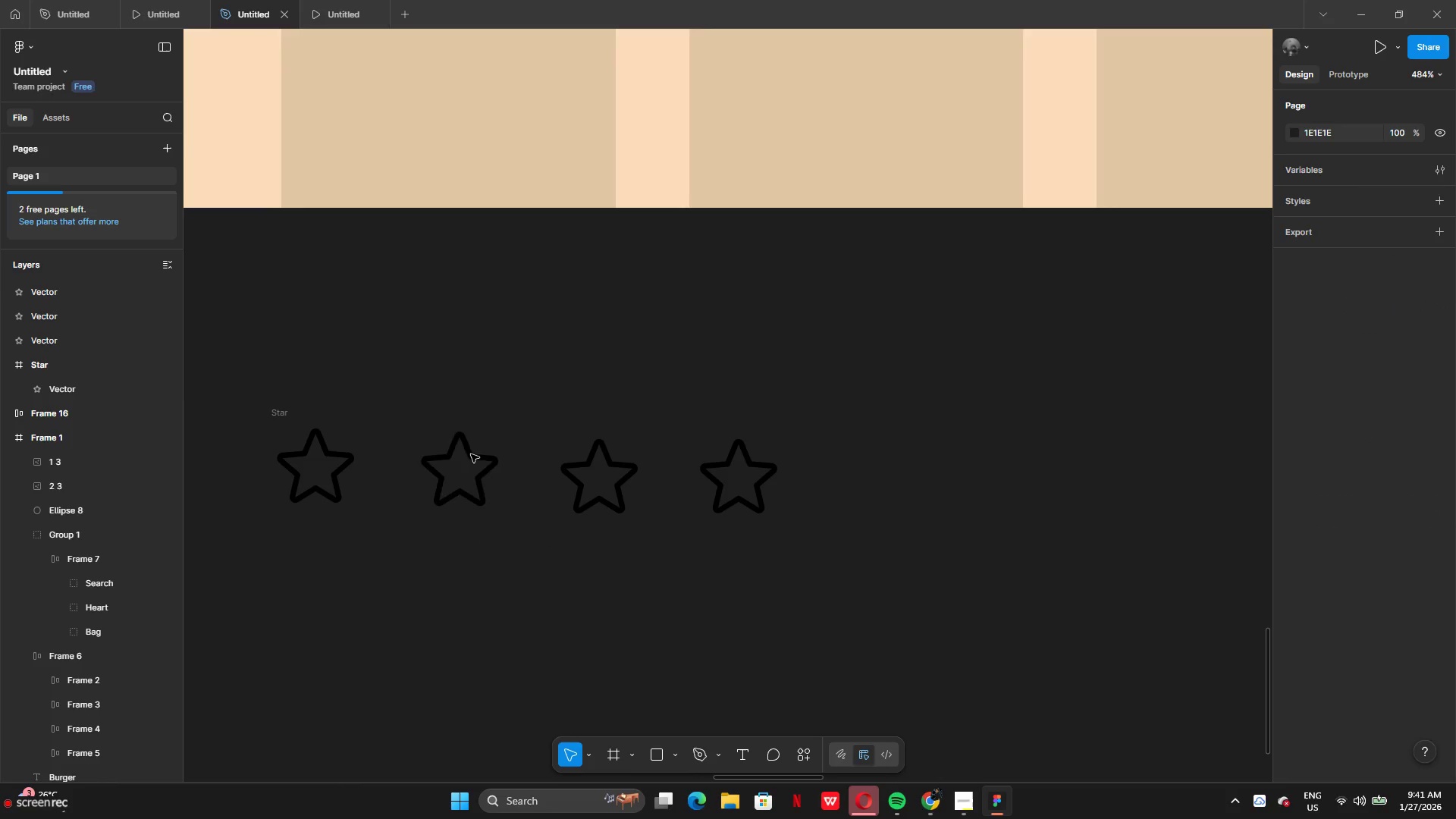 
left_click([469, 447])
 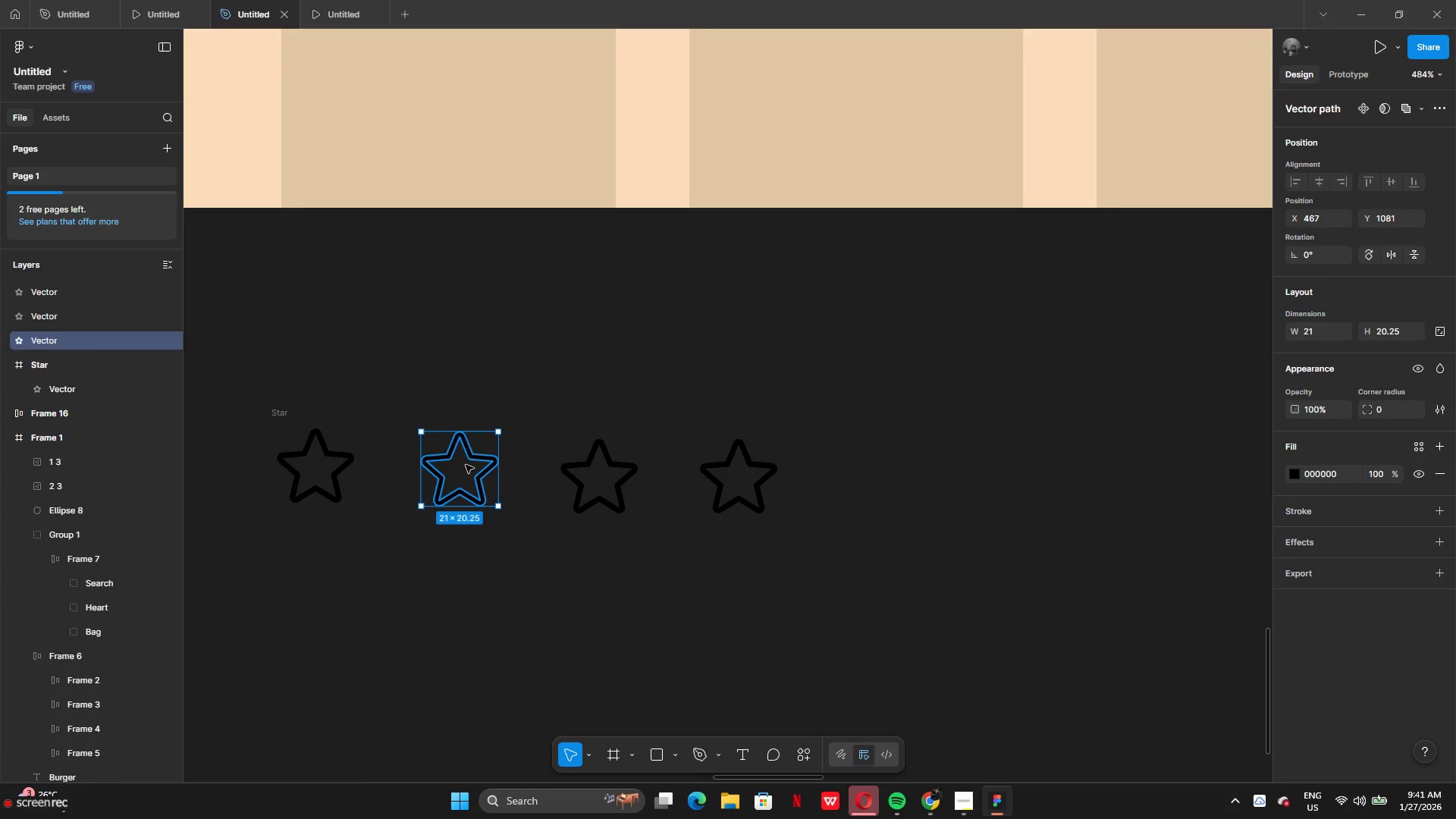 
left_click_drag(start_coordinate=[464, 468], to_coordinate=[452, 468])
 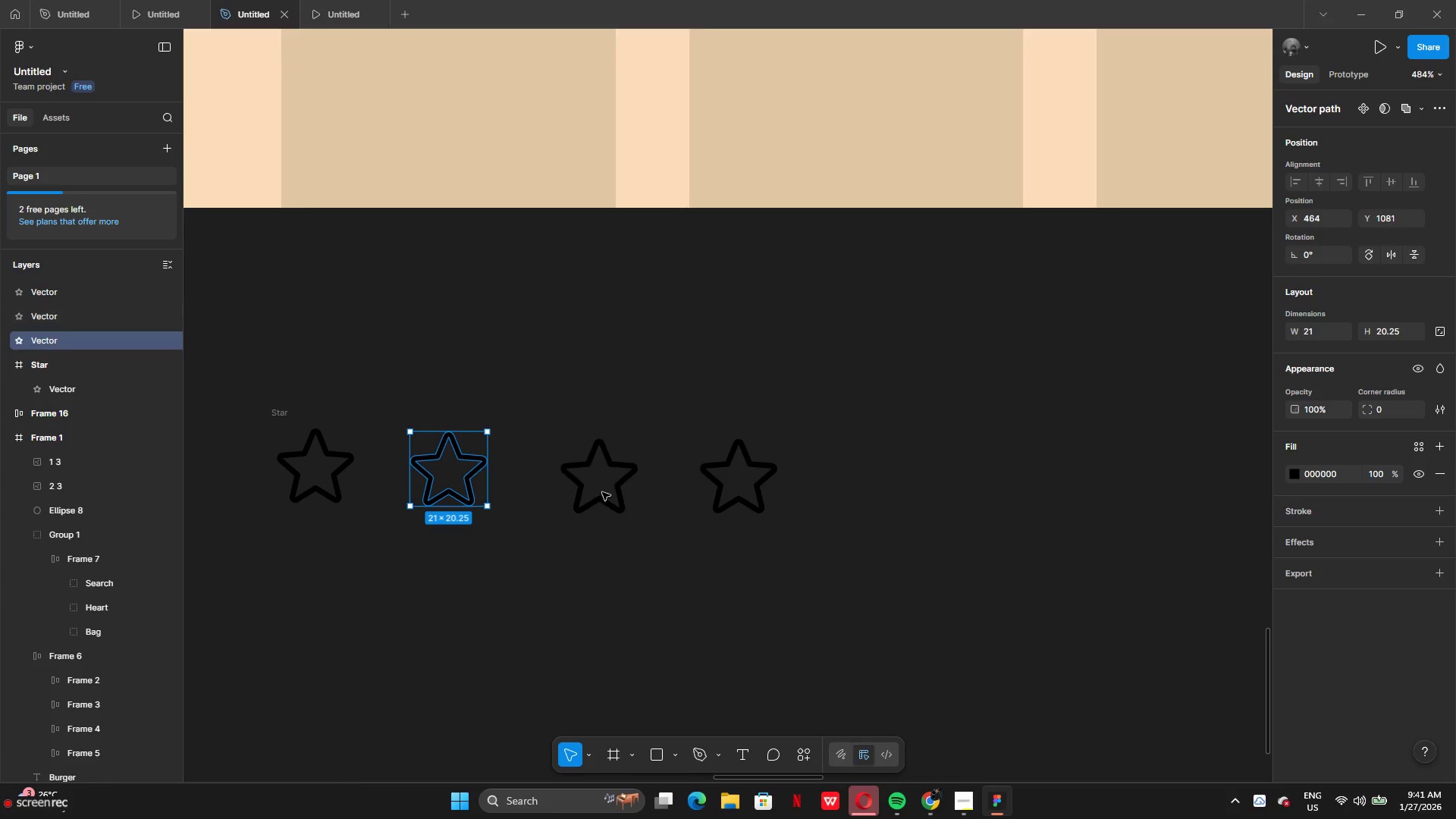 
left_click_drag(start_coordinate=[602, 492], to_coordinate=[567, 482])
 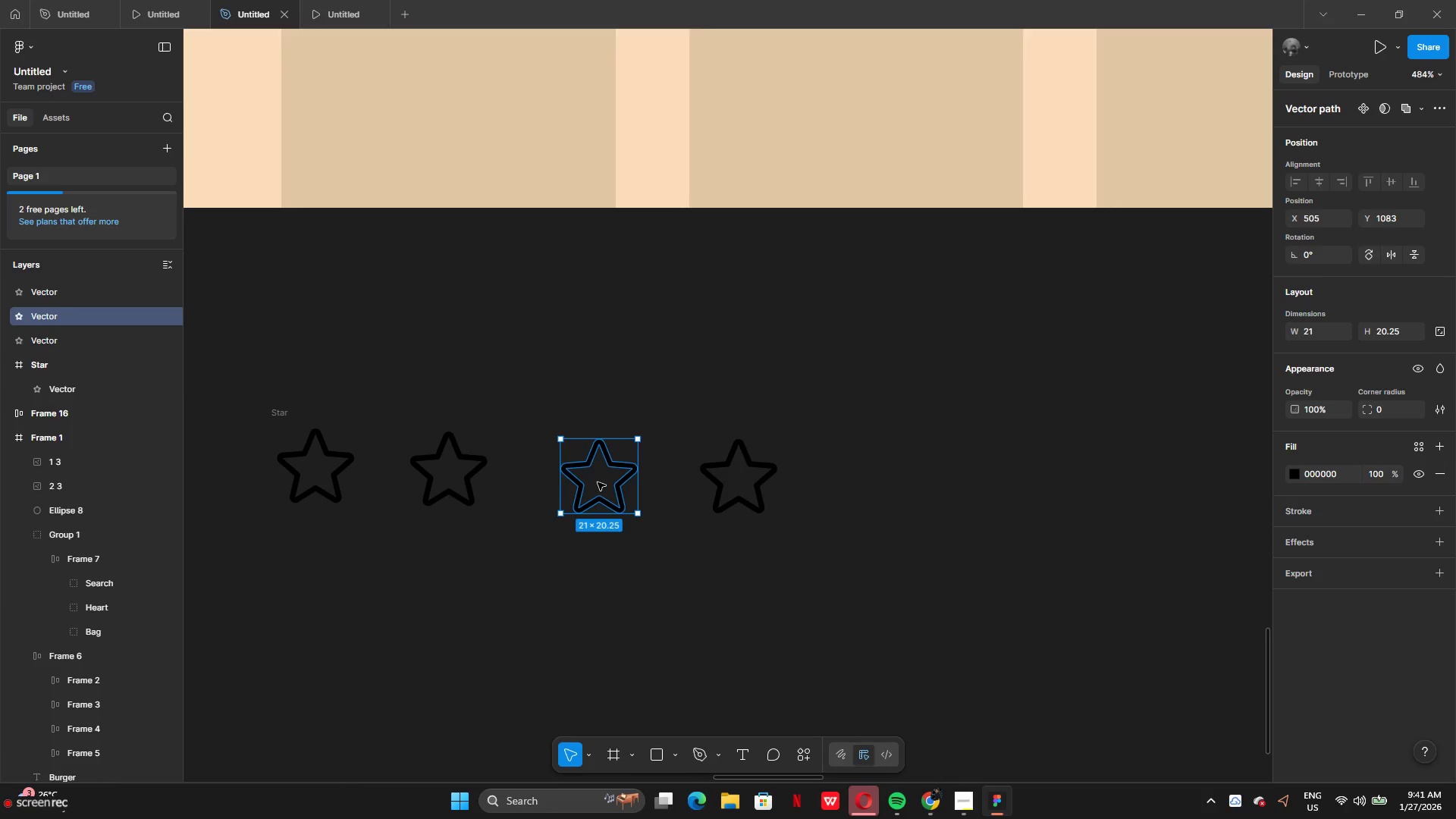 
left_click_drag(start_coordinate=[598, 482], to_coordinate=[574, 479])
 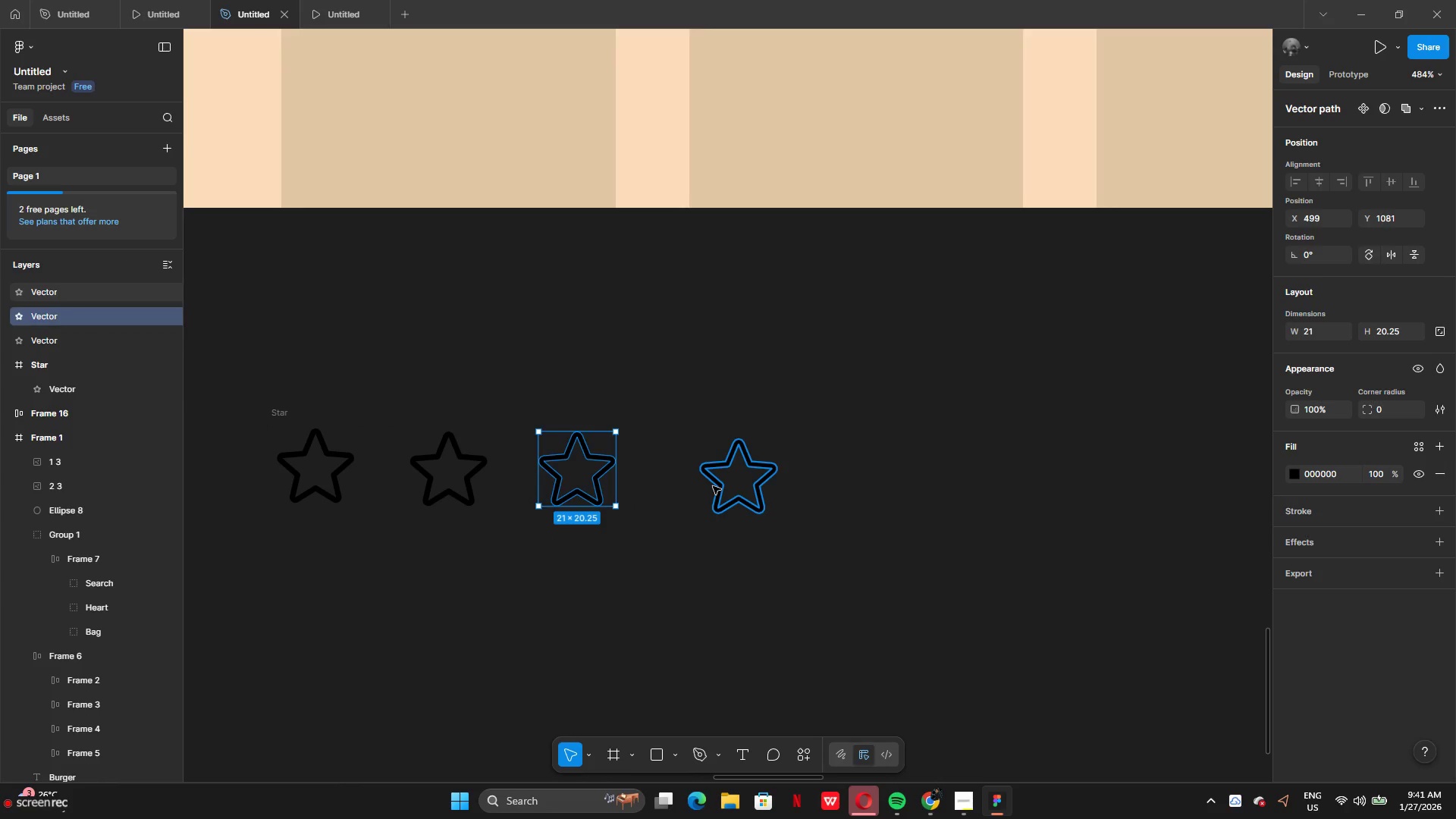 
left_click([713, 486])
 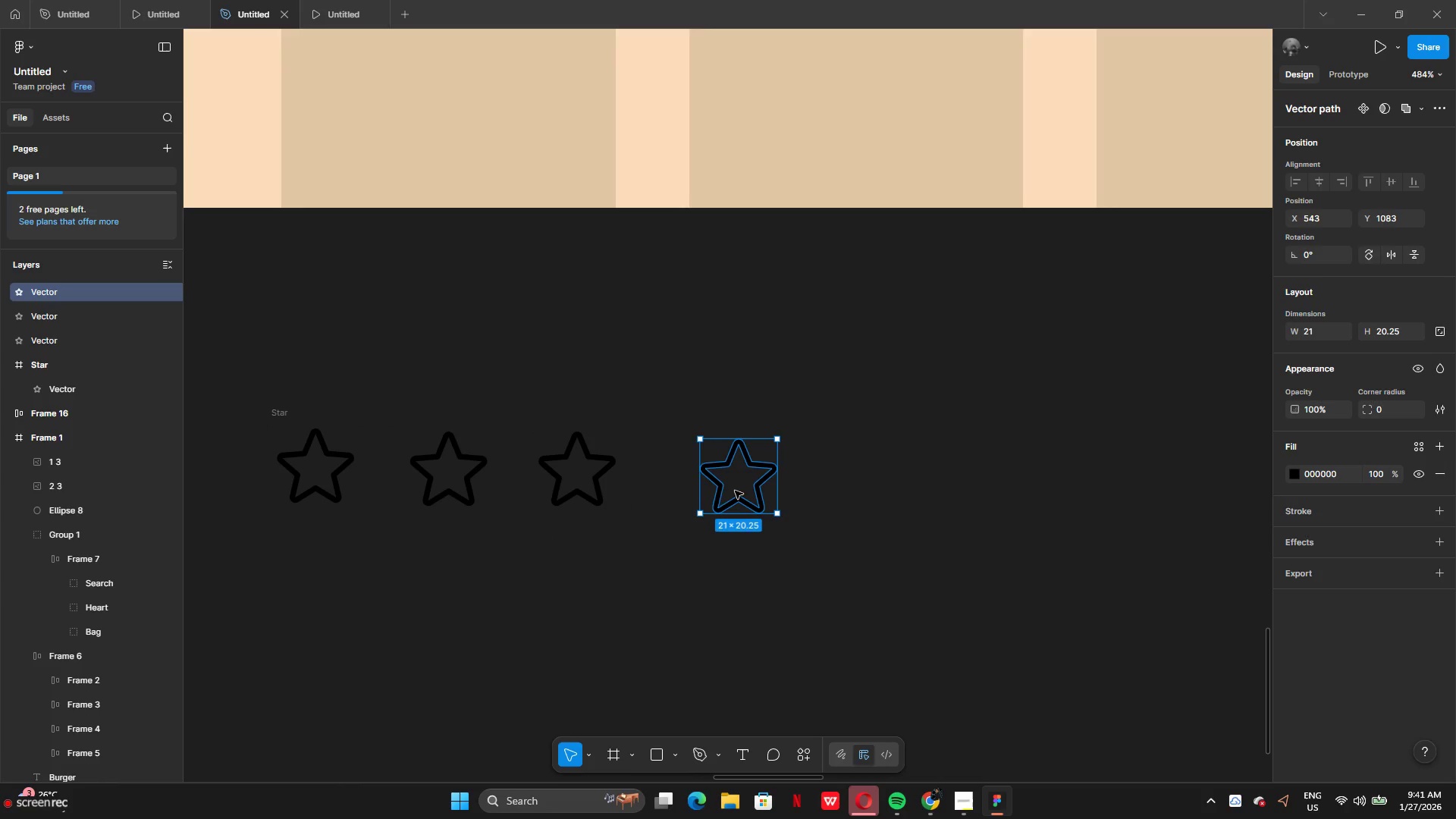 
left_click_drag(start_coordinate=[735, 491], to_coordinate=[698, 482])
 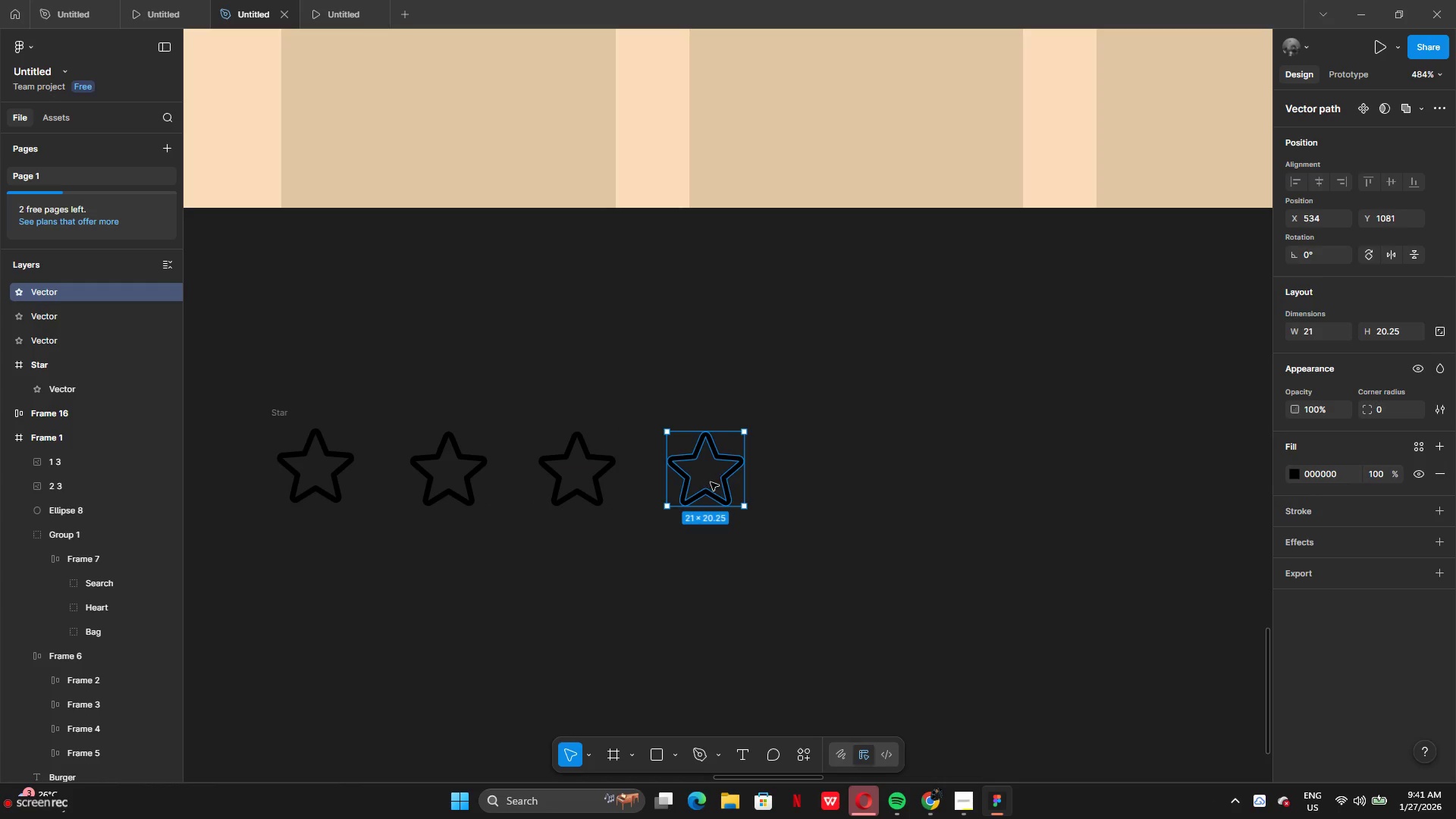 
key(Z)
 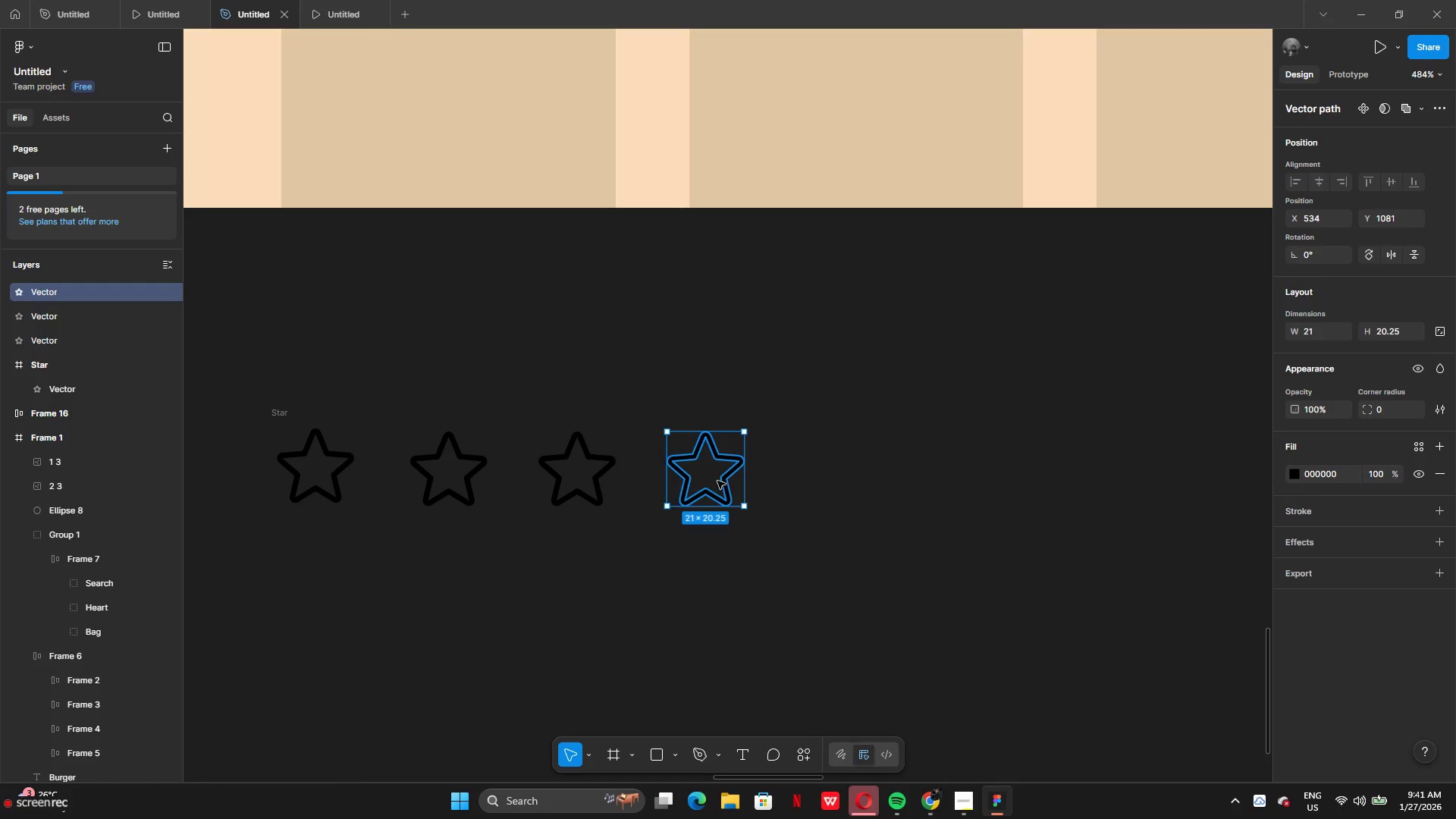 
hold_key(key=MetaLeft, duration=0.34)
 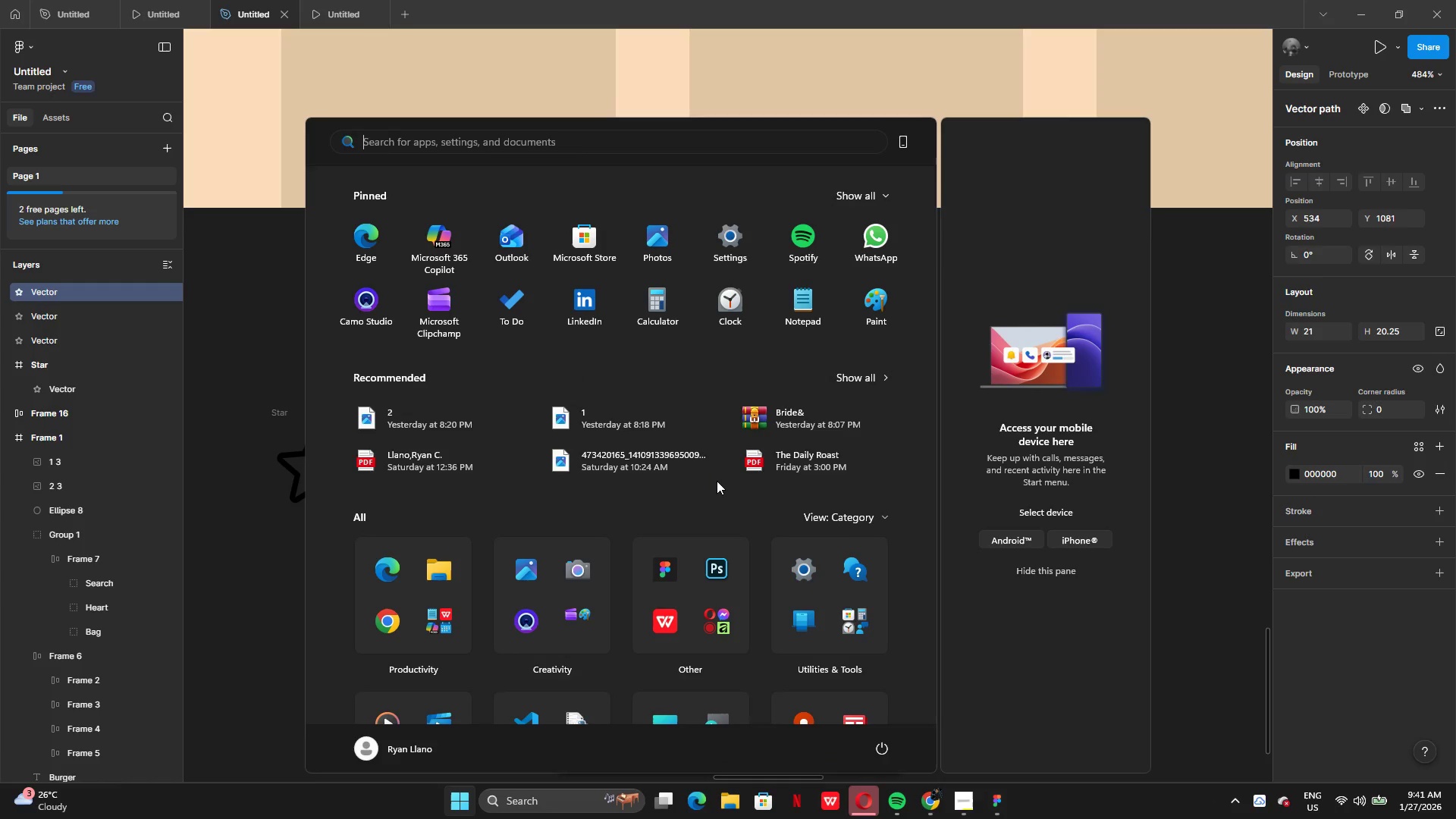 
hold_key(key=AltLeft, duration=0.36)
 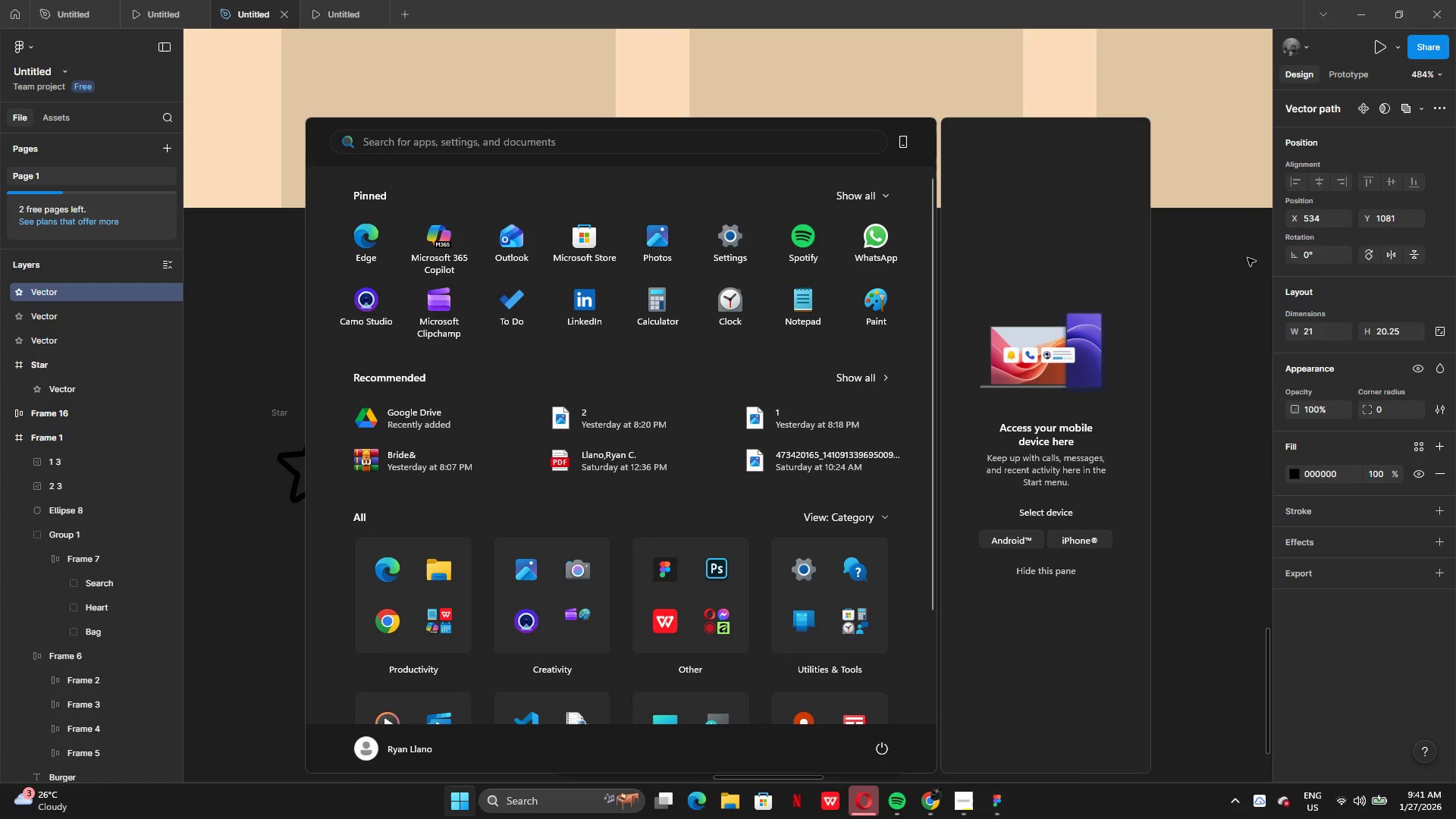 
left_click([1247, 265])
 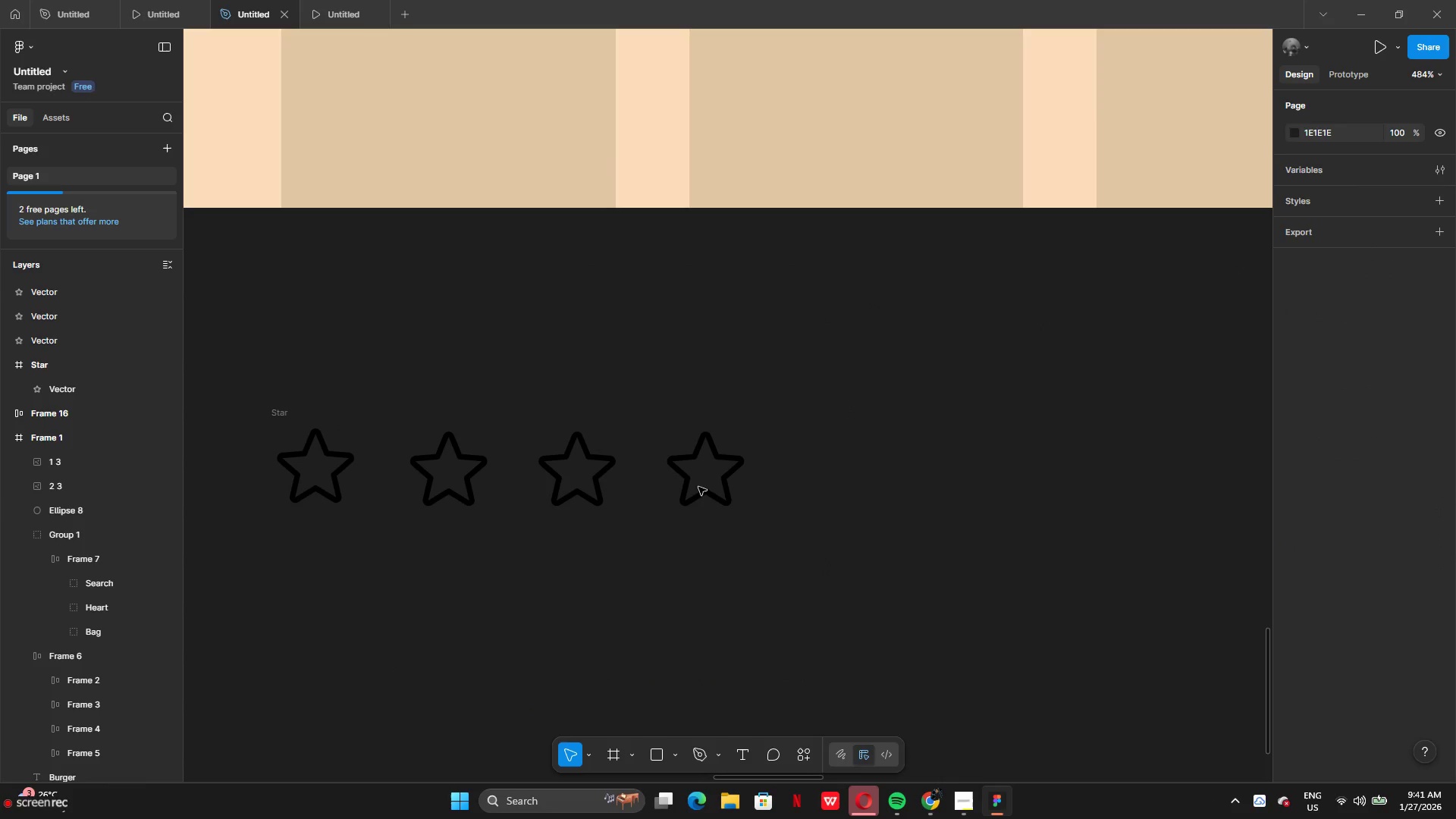 
hold_key(key=AltLeft, duration=0.47)
 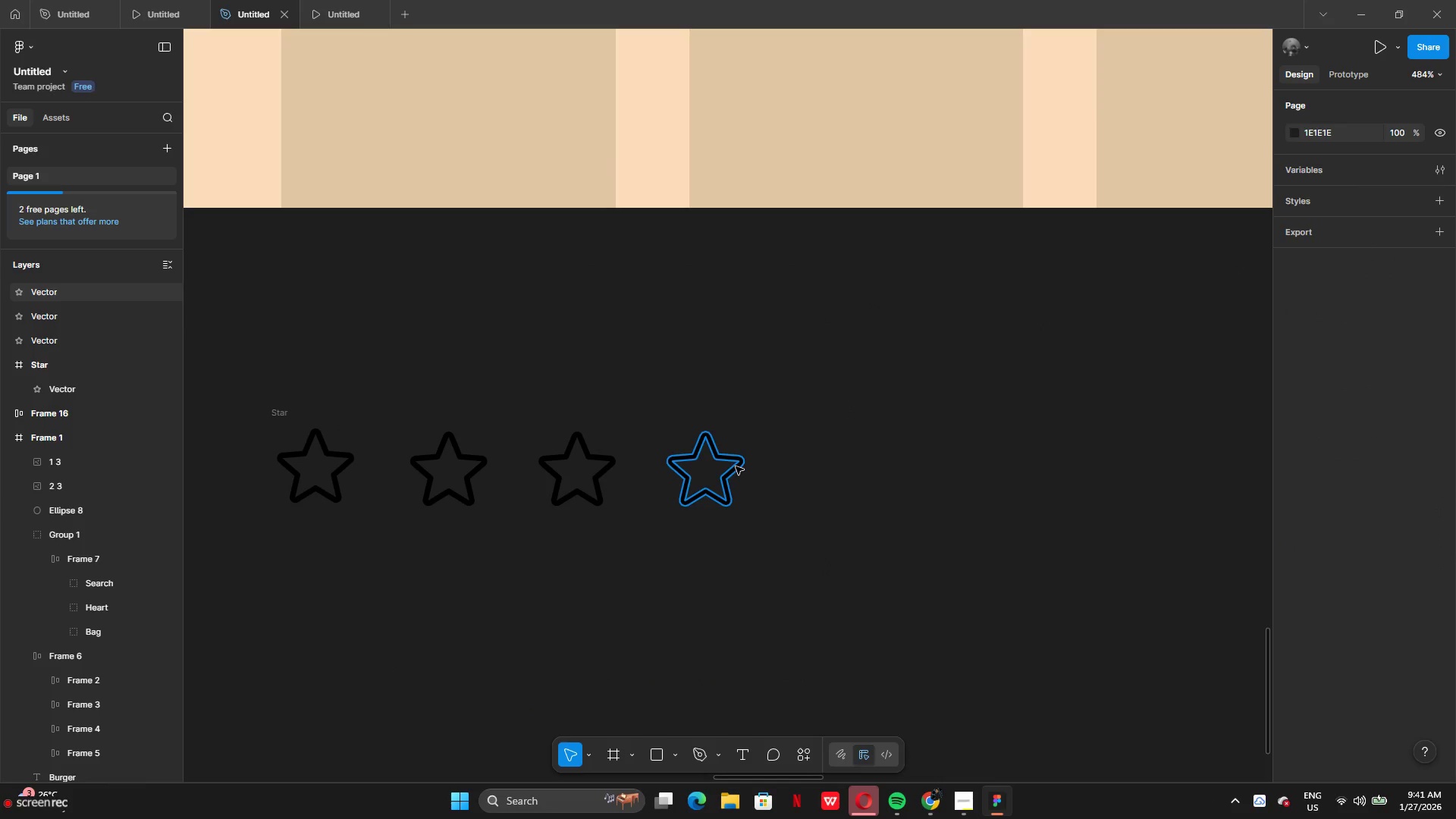 
hold_key(key=AltLeft, duration=3.05)
left_click_drag(start_coordinate=[736, 466], to_coordinate=[868, 469])
 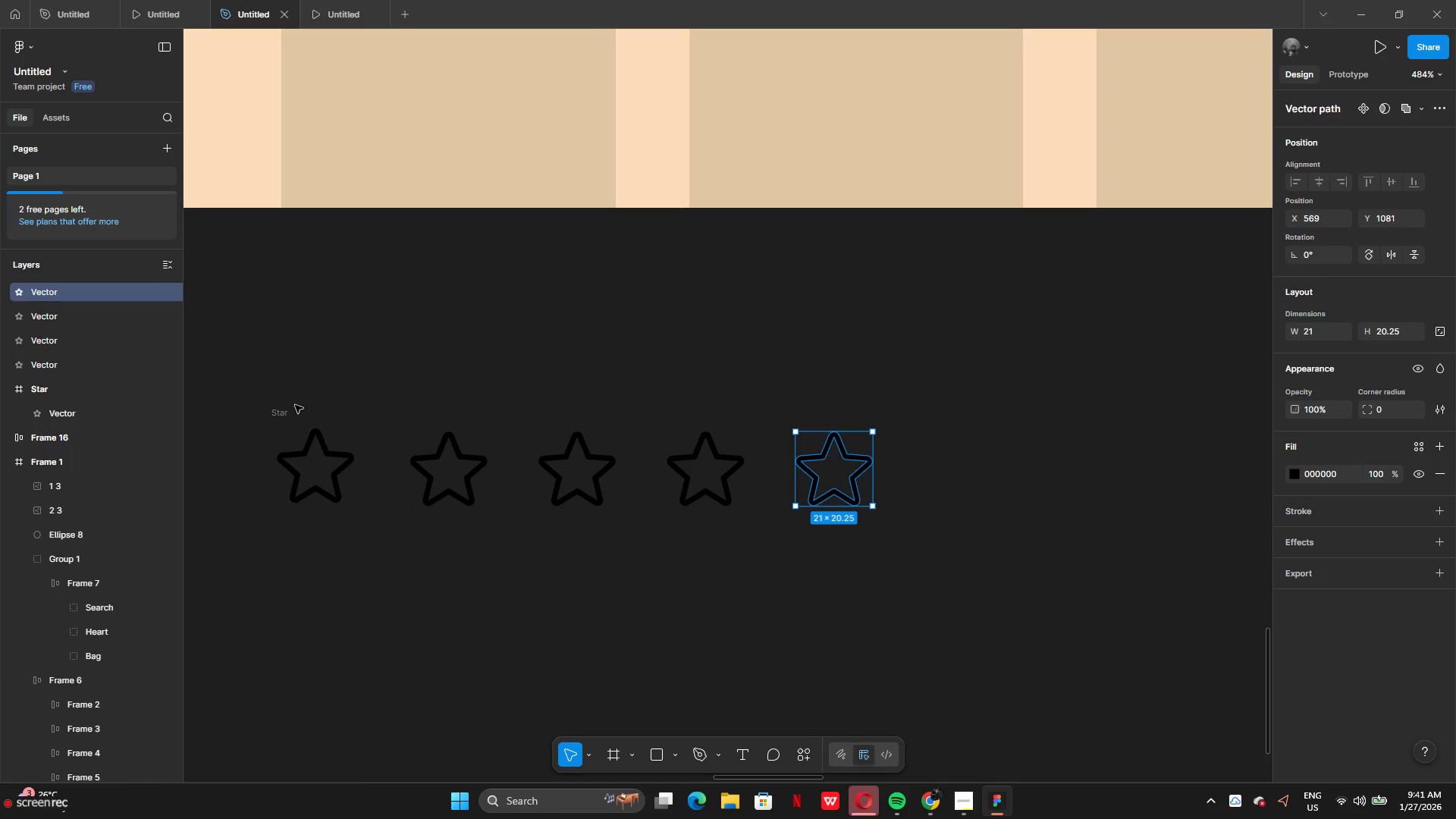 
left_click([284, 411])
 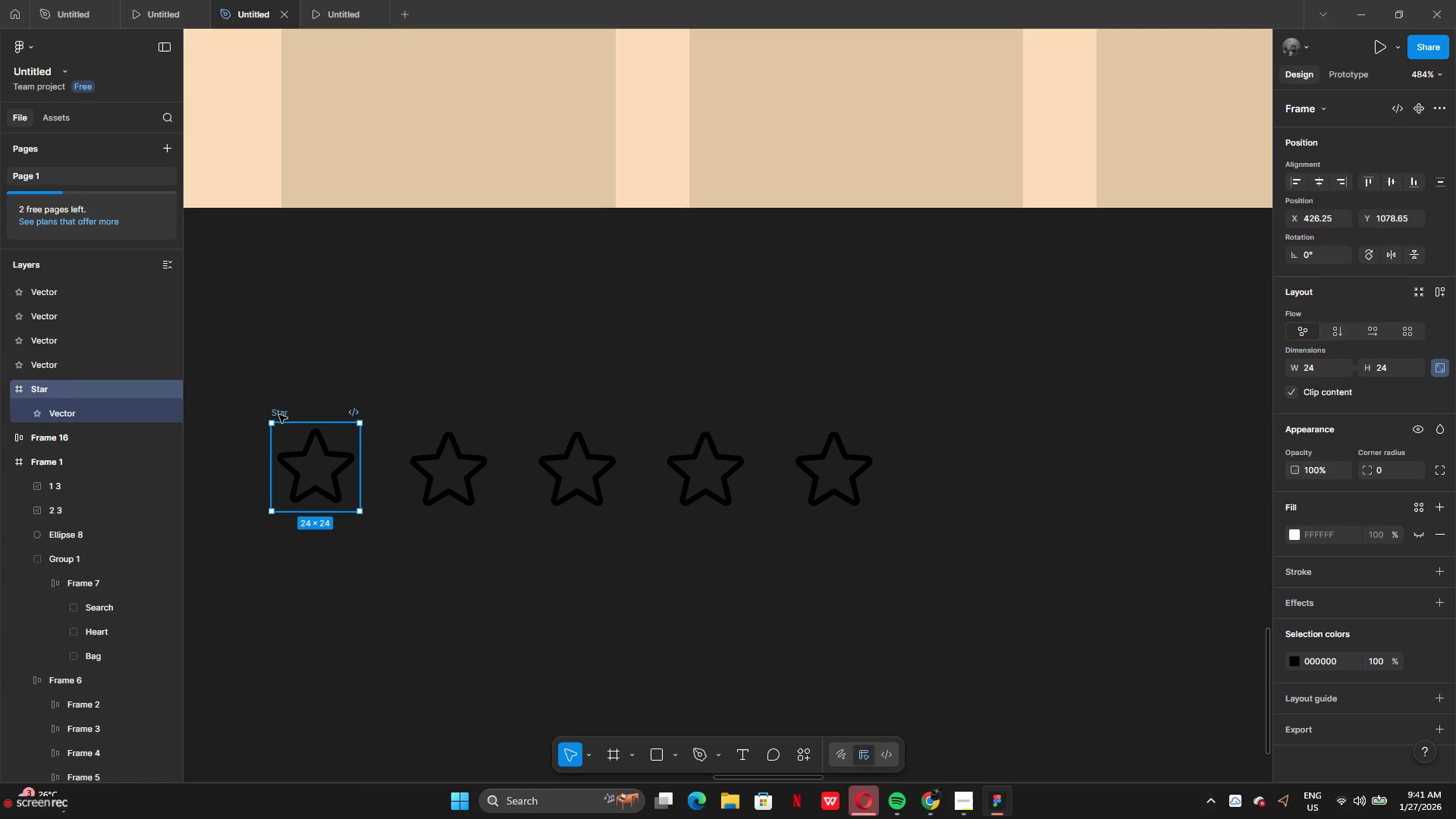 
double_click([279, 415])
 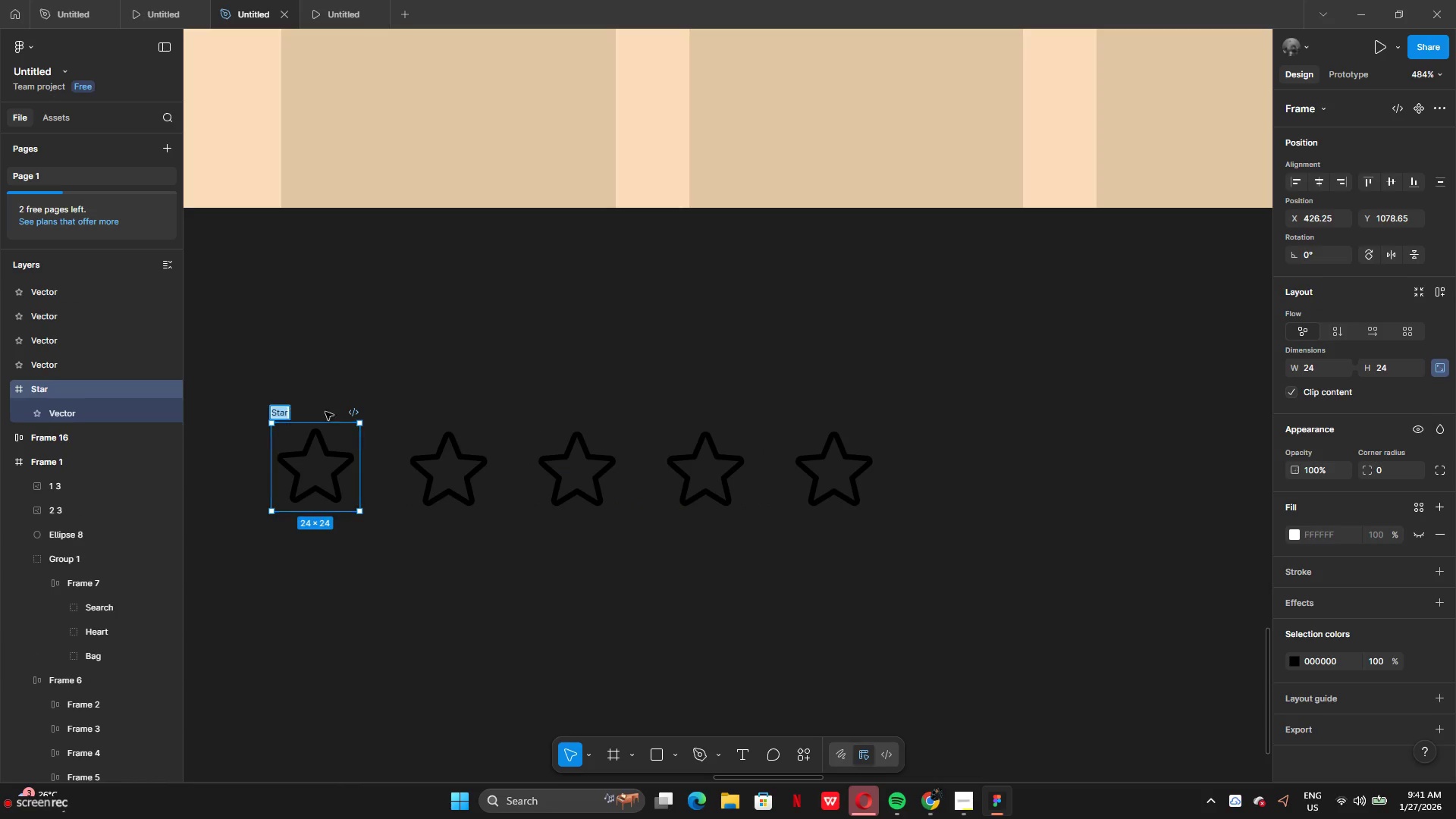 
left_click([341, 409])
 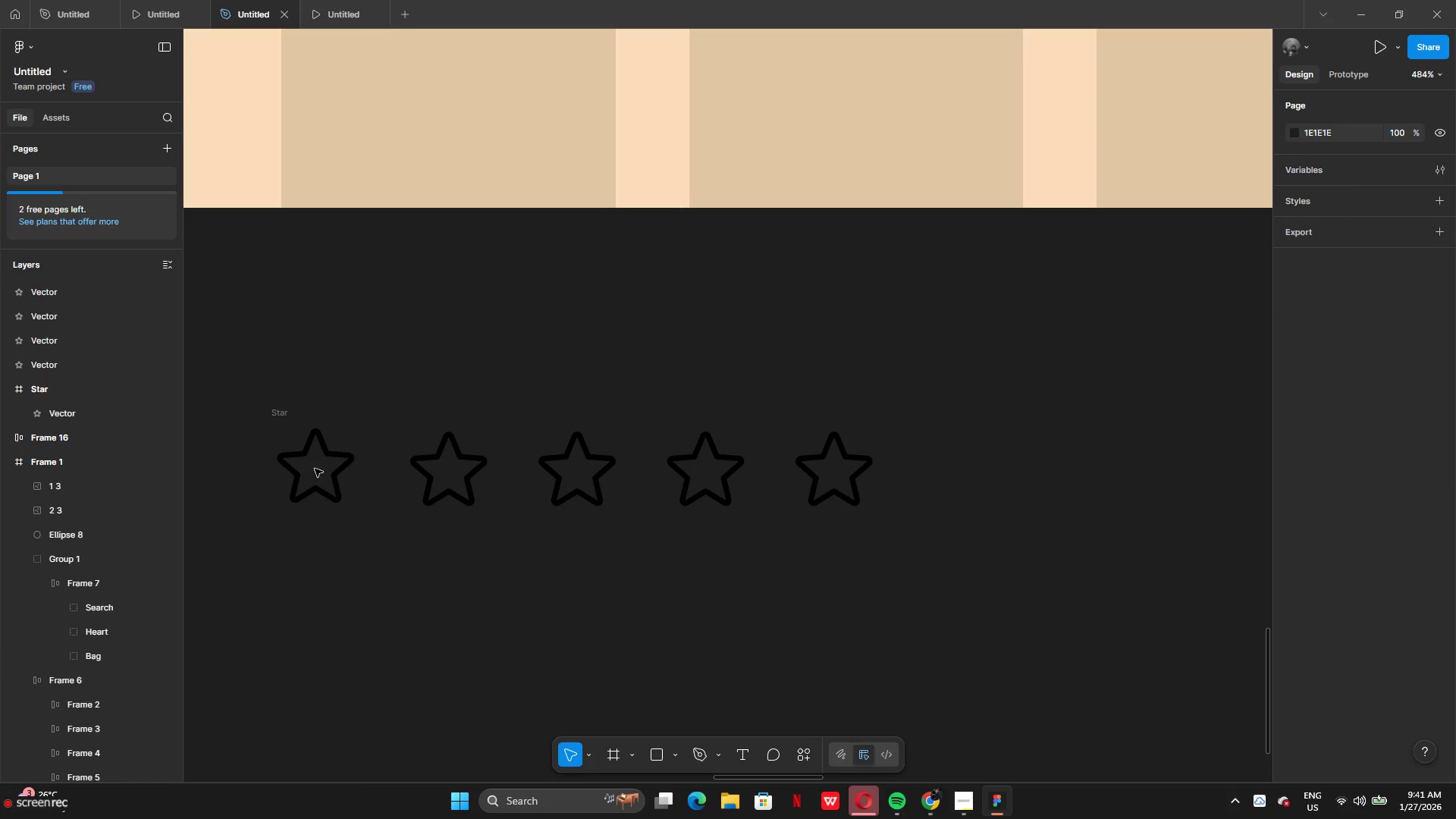 
left_click([315, 472])
 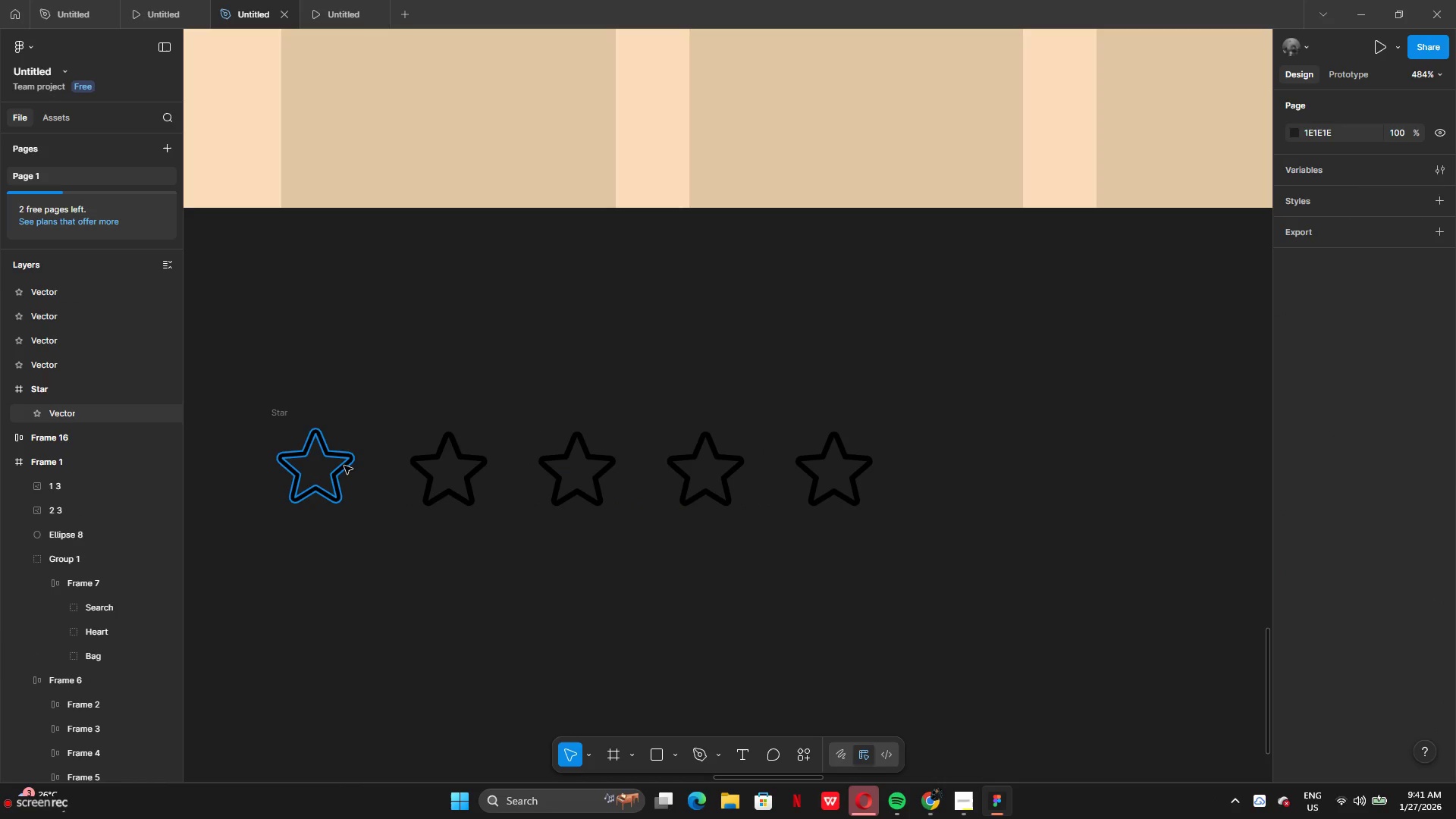 
left_click([344, 466])
 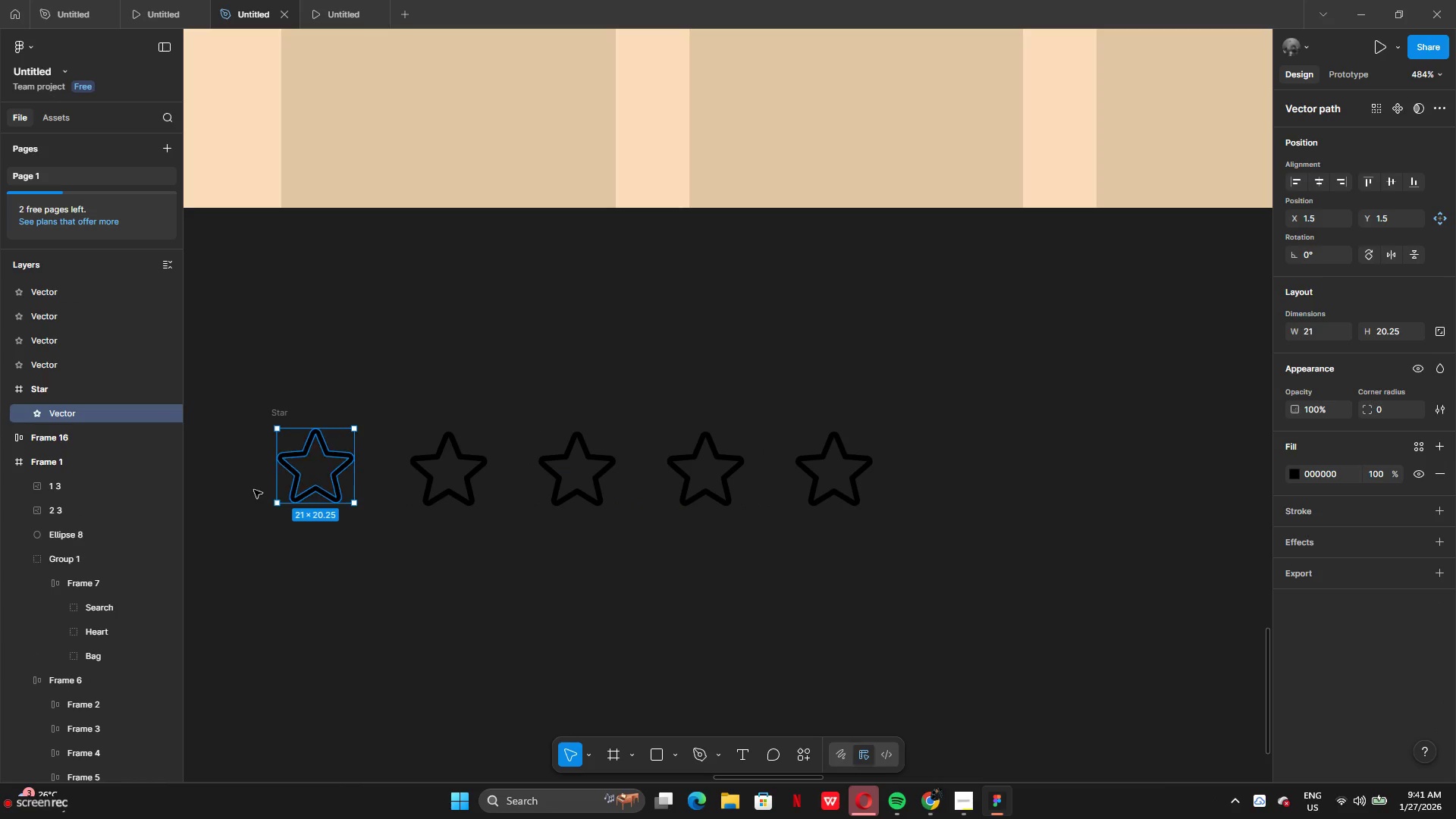 
left_click([249, 491])
 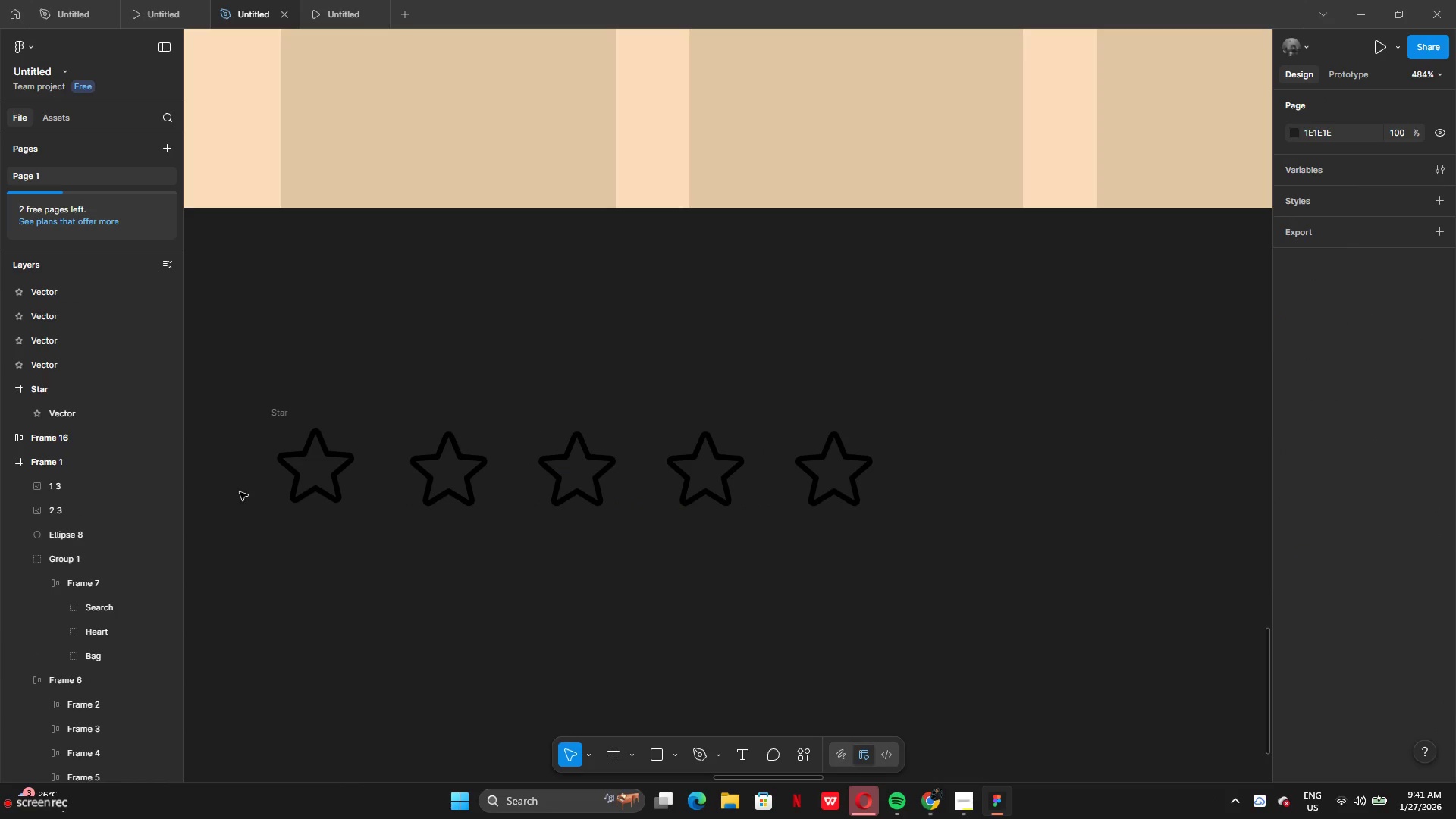 
left_click_drag(start_coordinate=[240, 492], to_coordinate=[850, 518])
 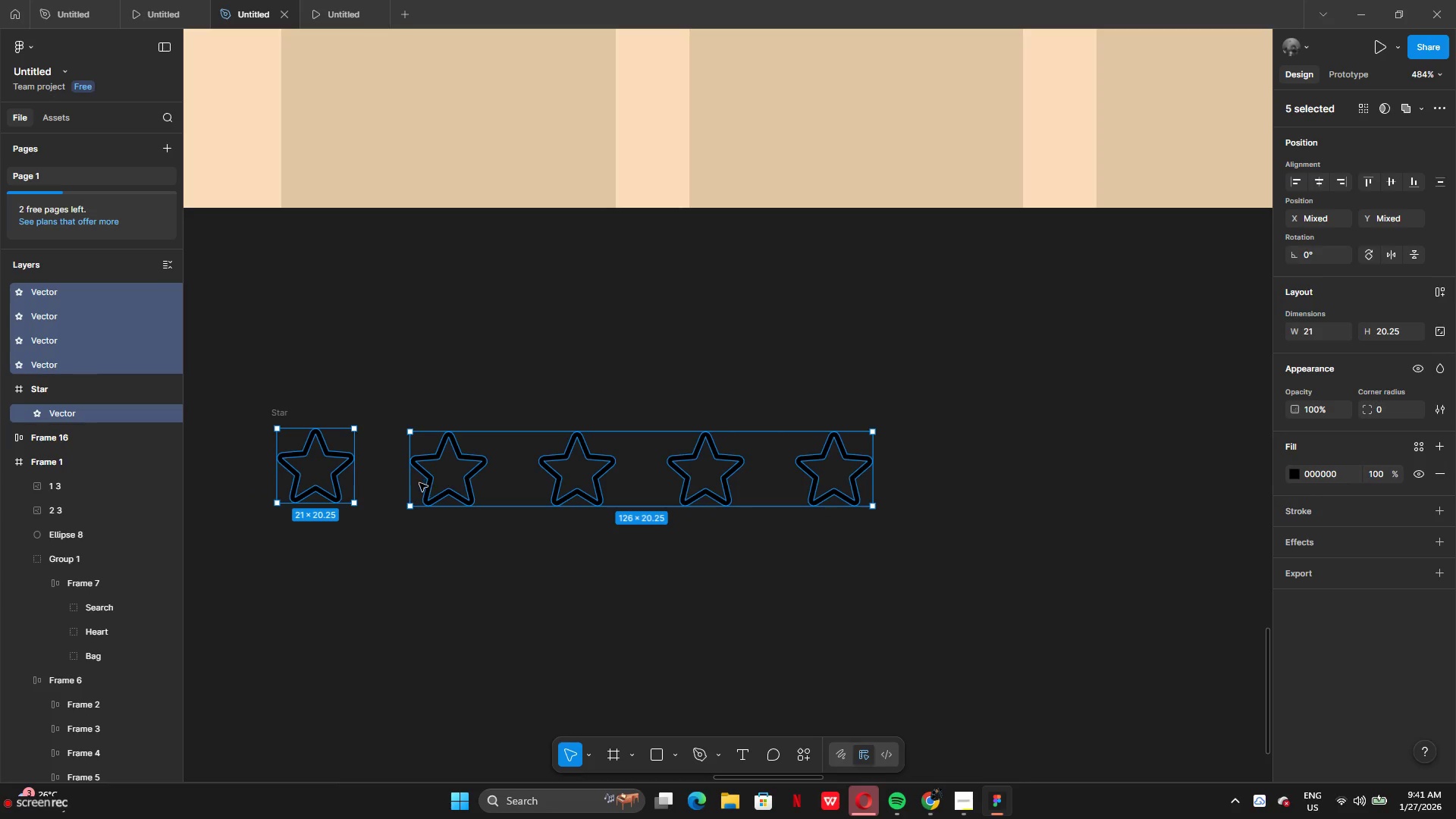 
left_click_drag(start_coordinate=[471, 482], to_coordinate=[485, 481])
 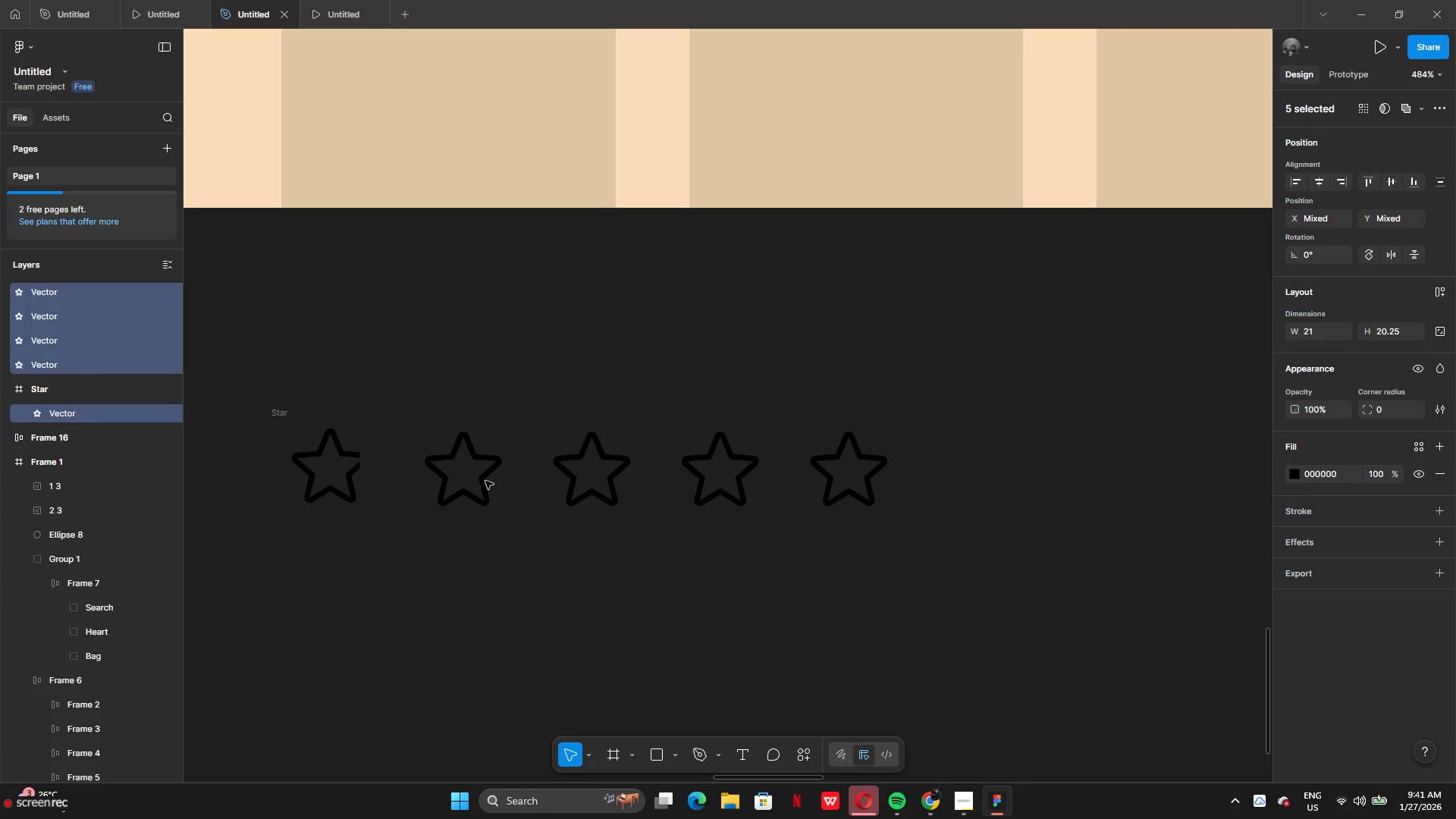 
key(Control+Z)
 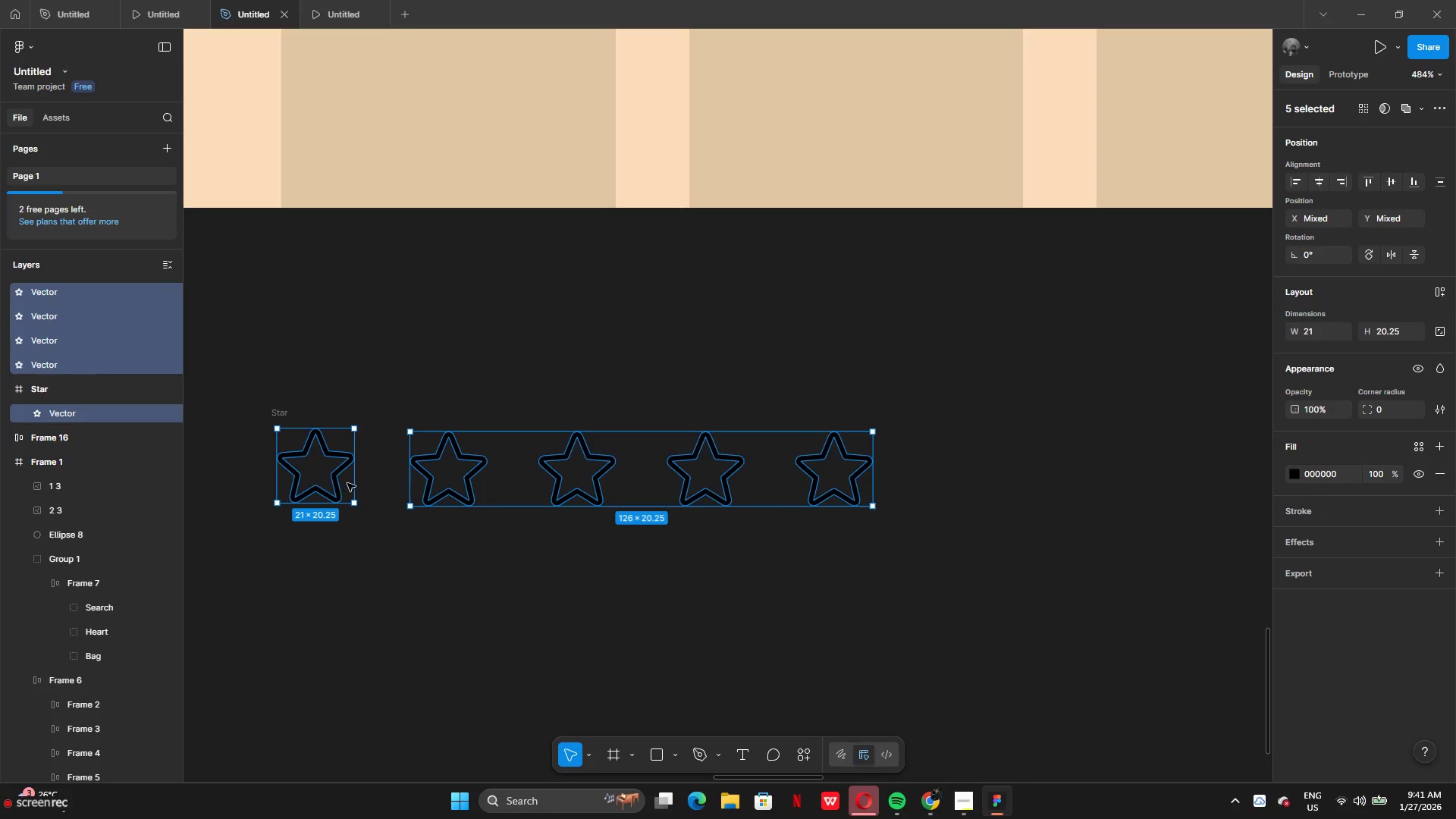 
right_click([356, 476])
 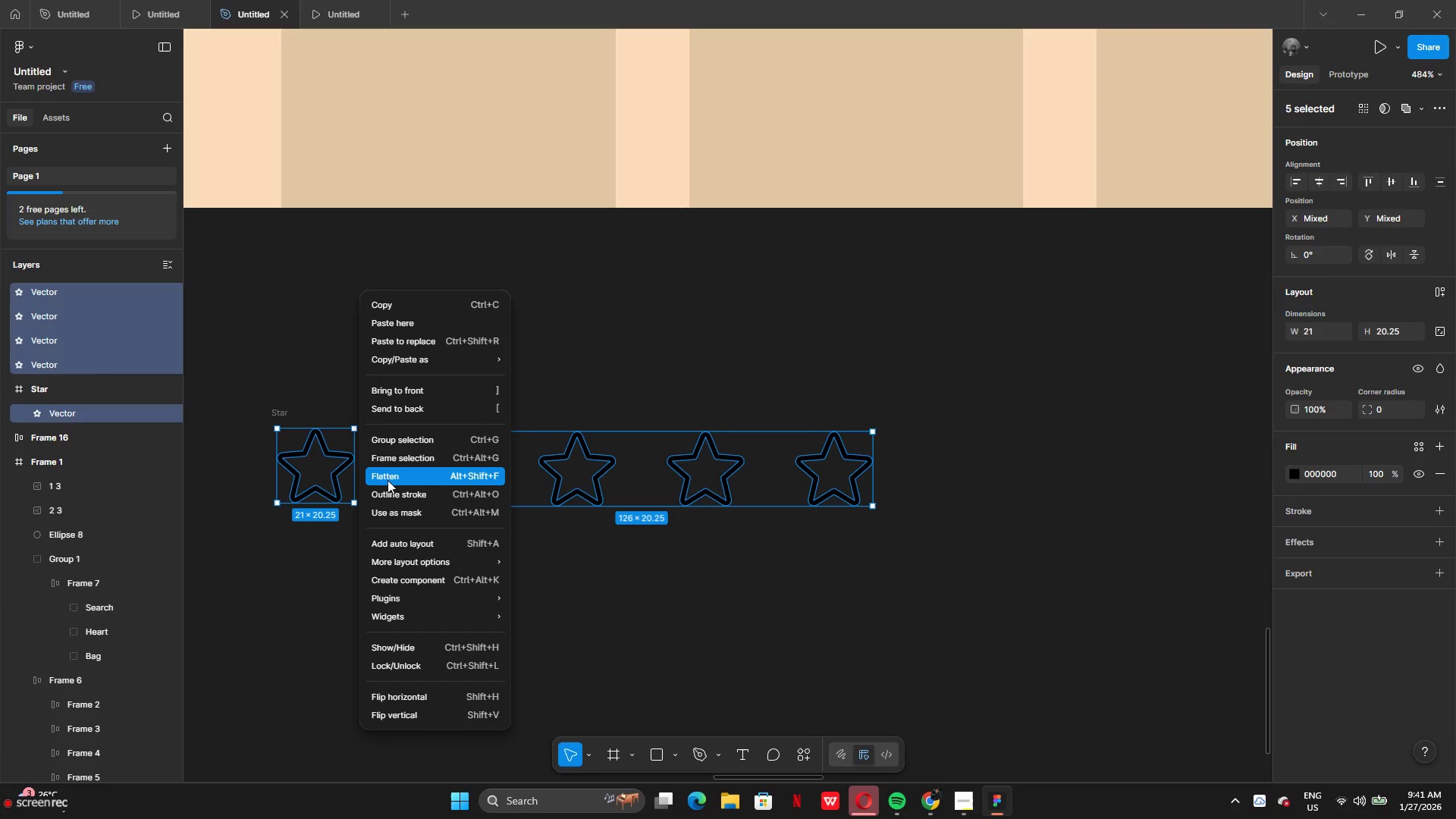 
left_click([390, 489])
 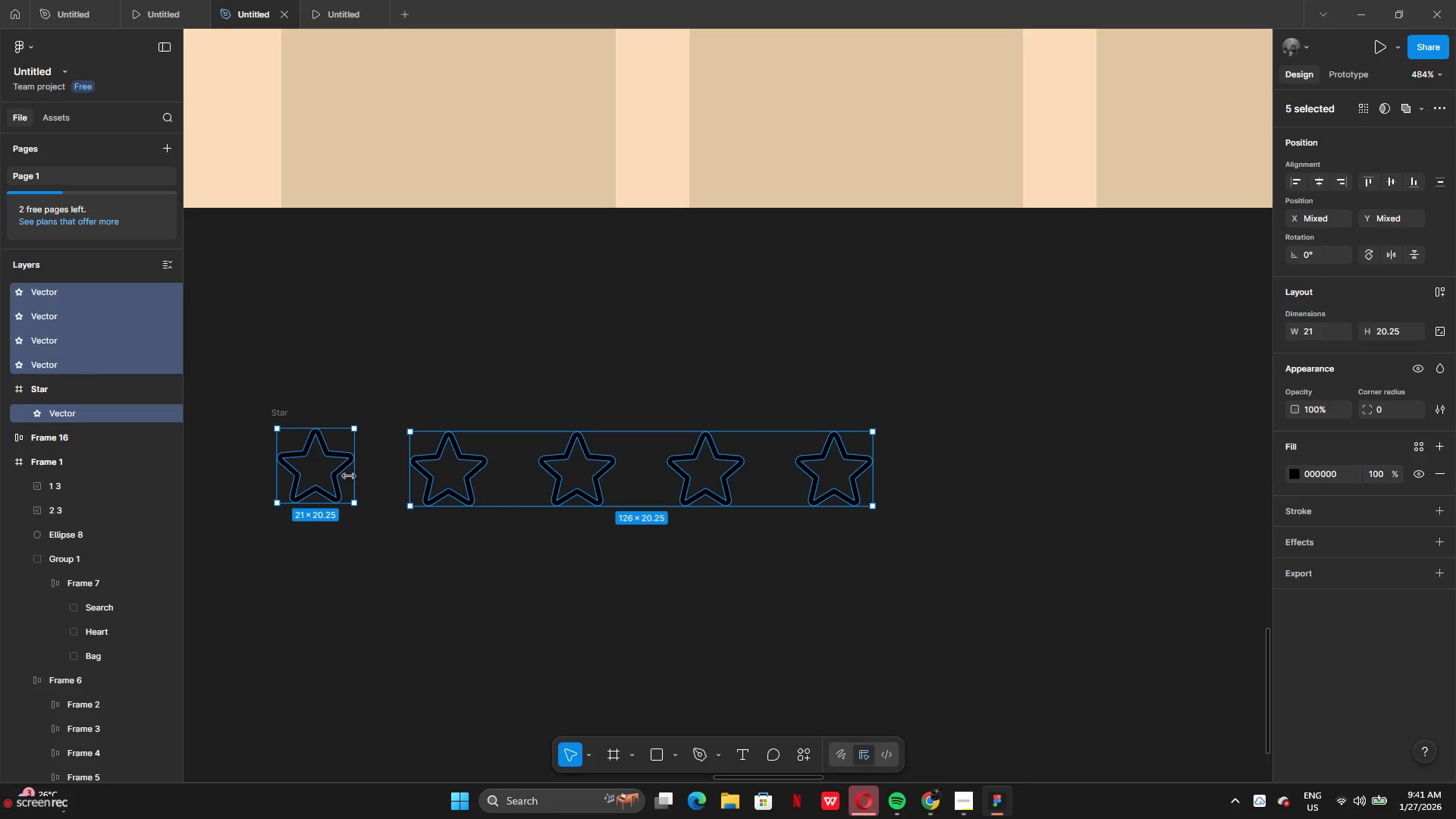 
left_click([340, 472])
 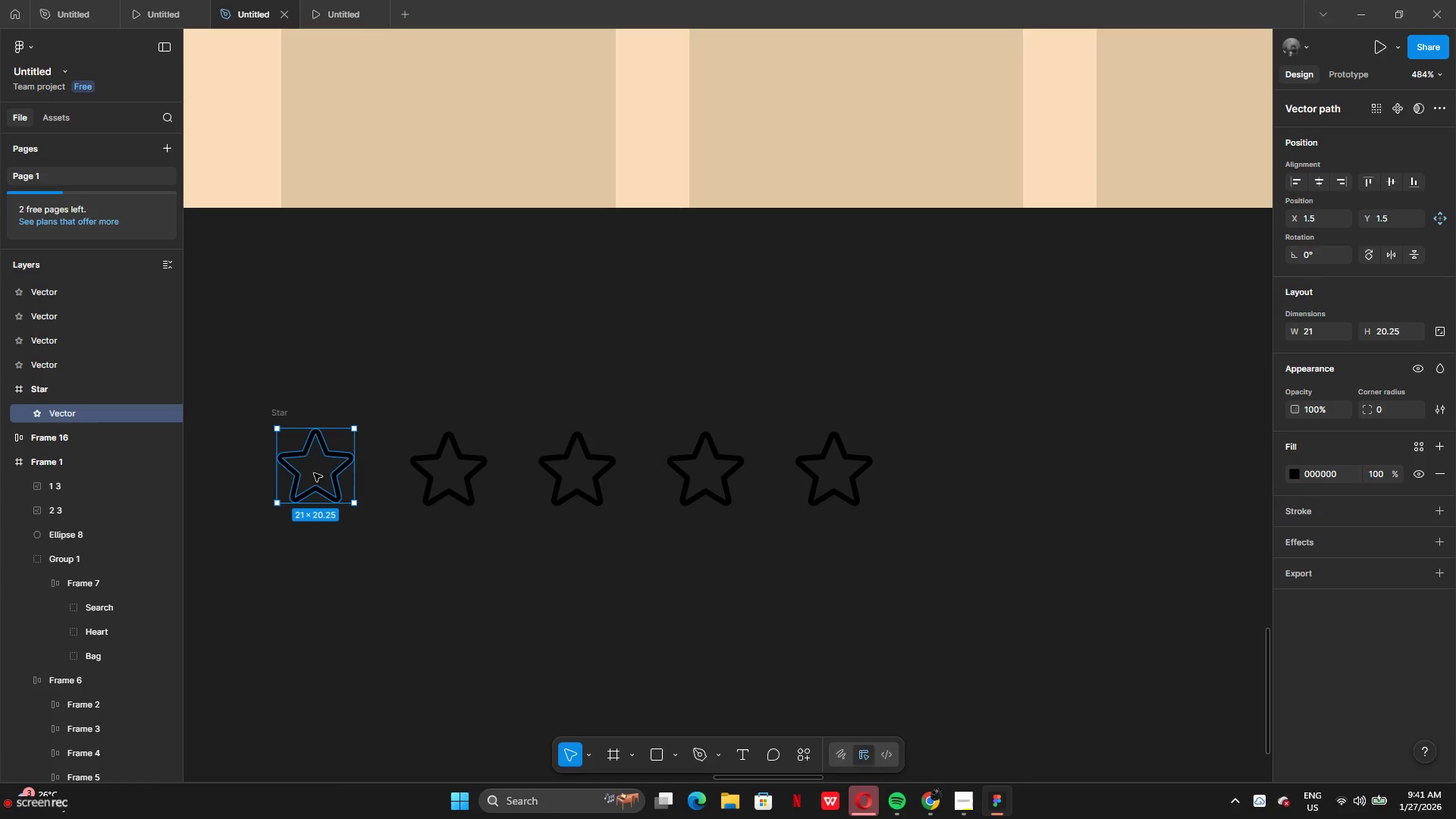 
left_click_drag(start_coordinate=[314, 474], to_coordinate=[358, 475])
 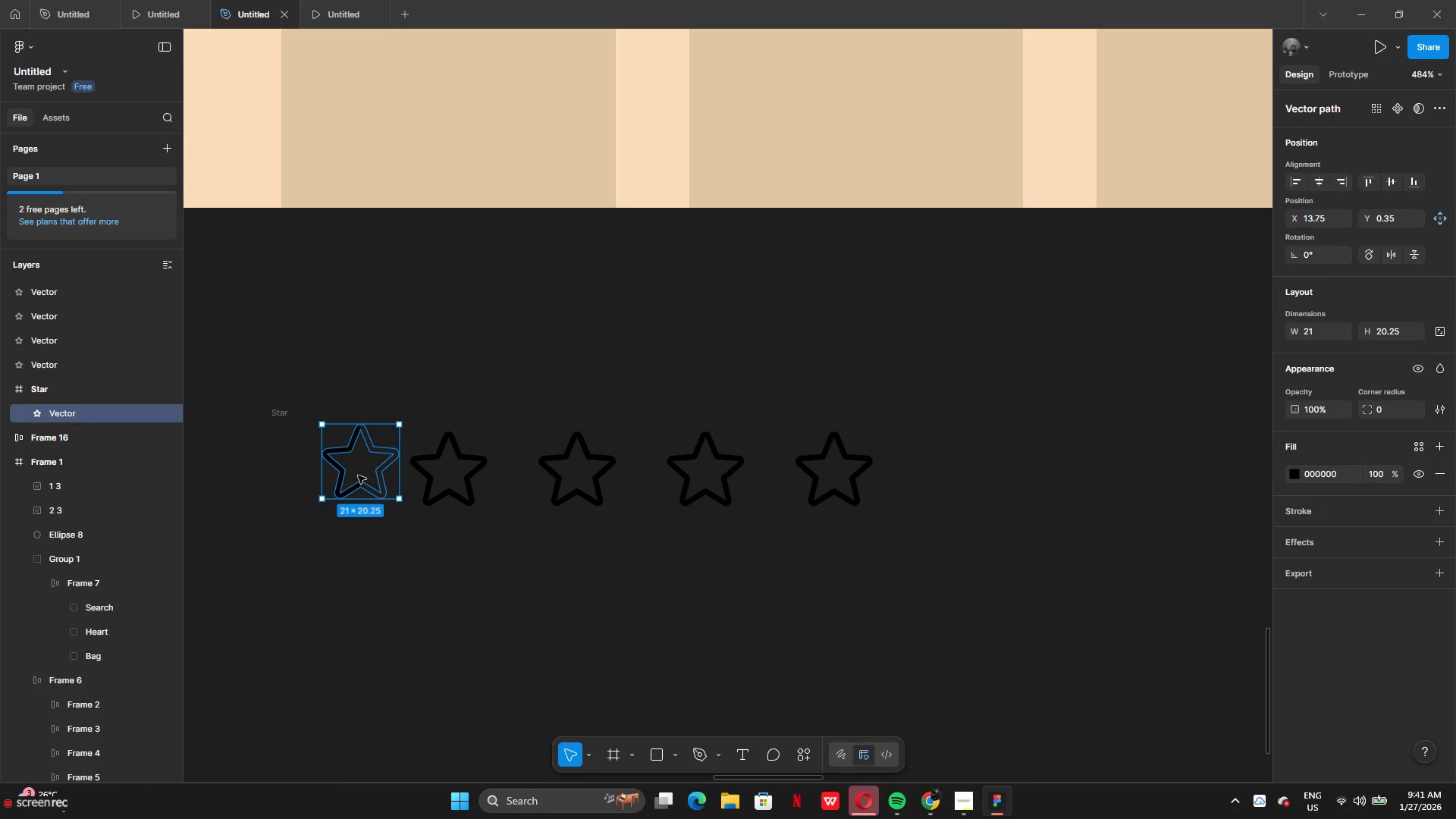 
hold_key(key=ControlLeft, duration=0.36)
 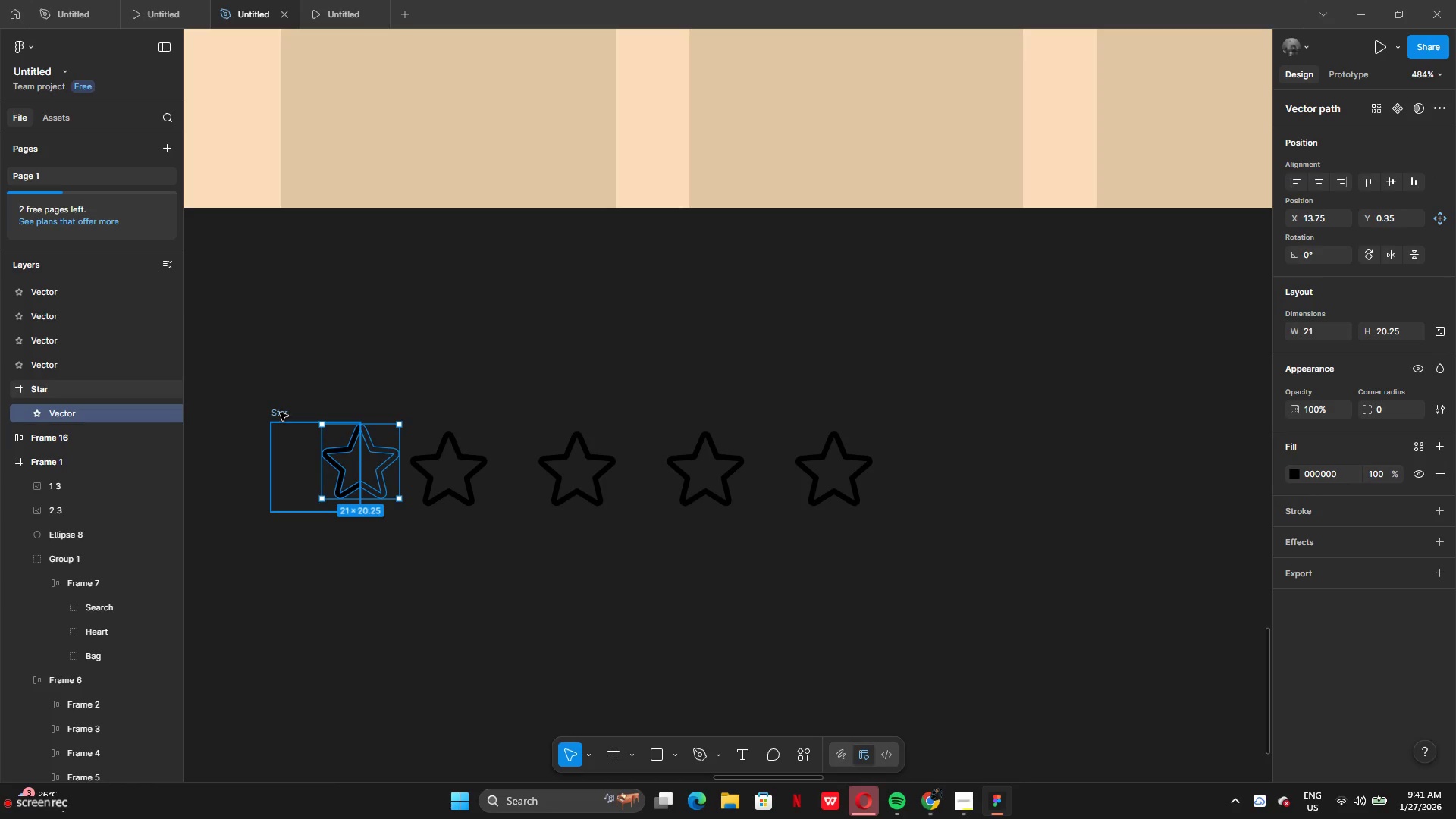 
left_click([280, 412])
 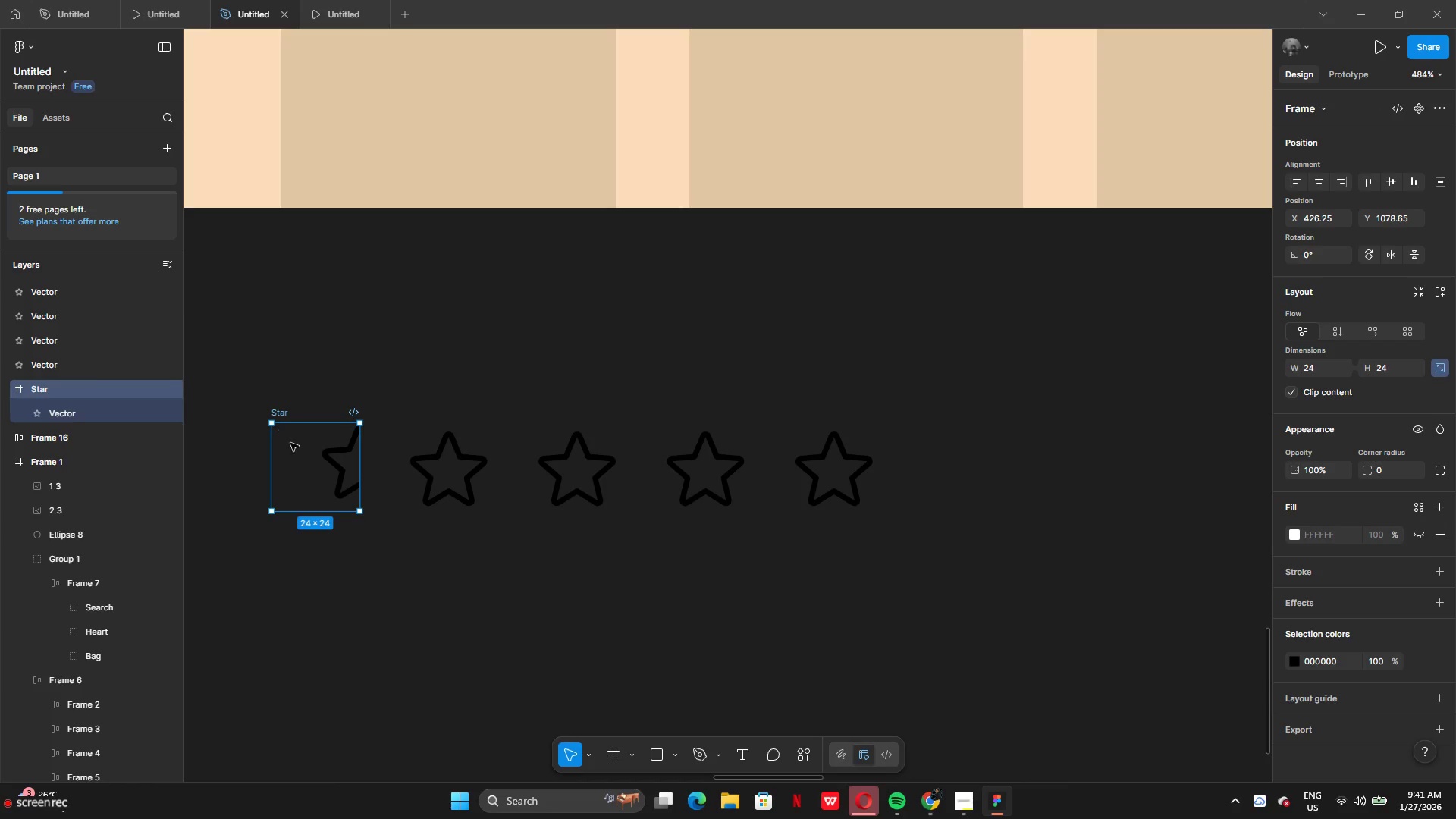 
key(Control+Z)
 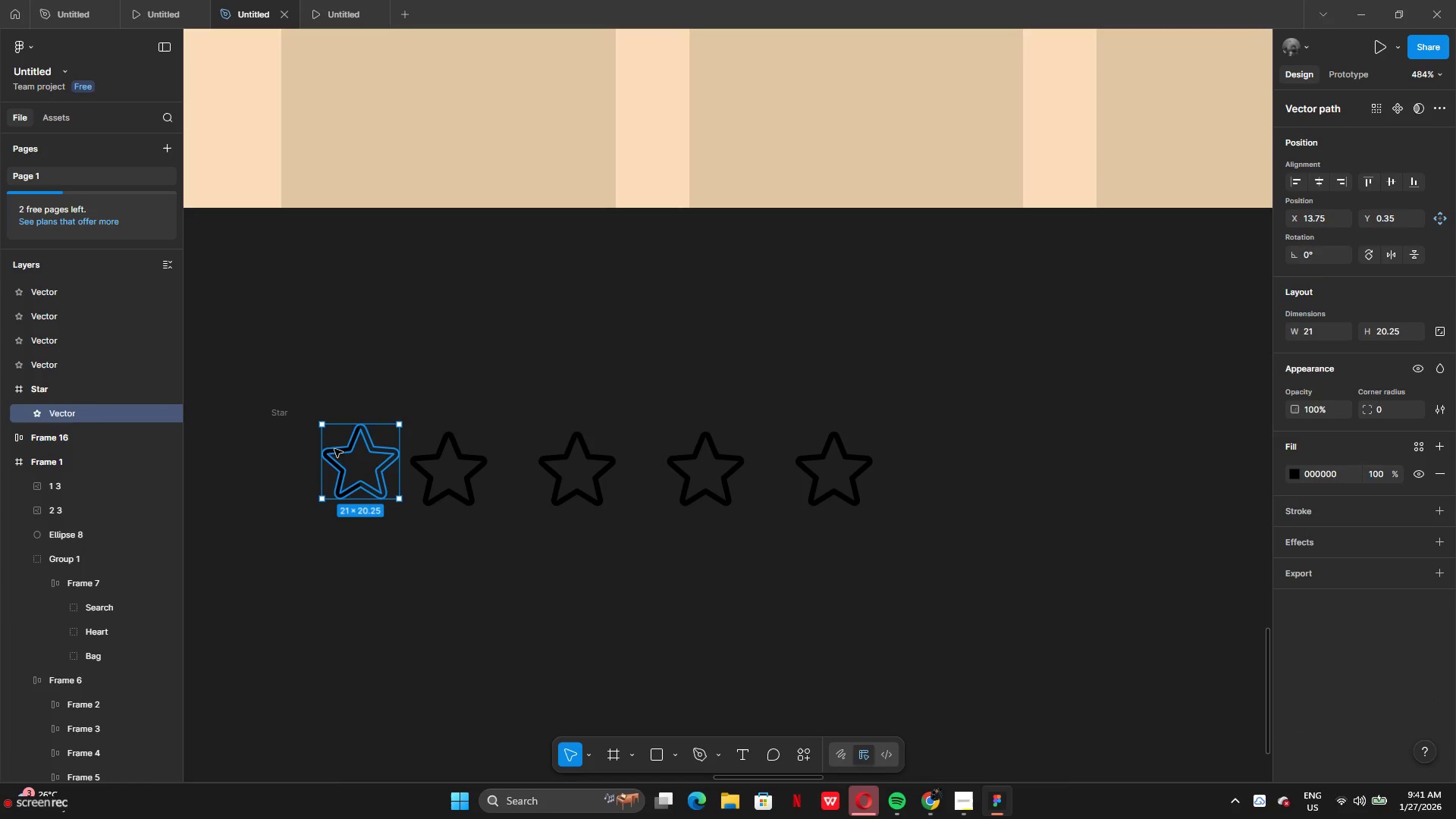 
key(Control+Z)
 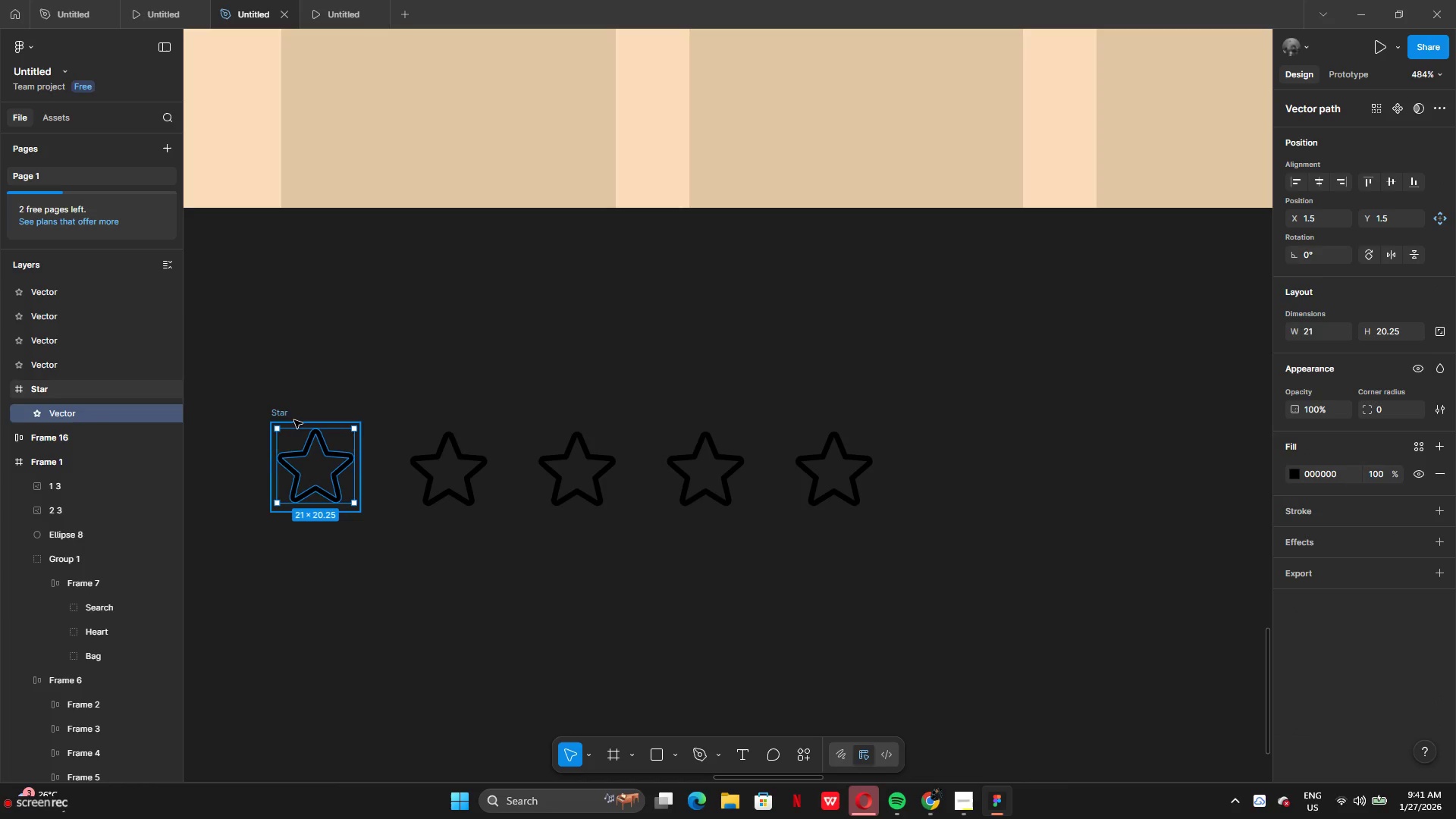 
left_click_drag(start_coordinate=[312, 469], to_coordinate=[328, 551])
 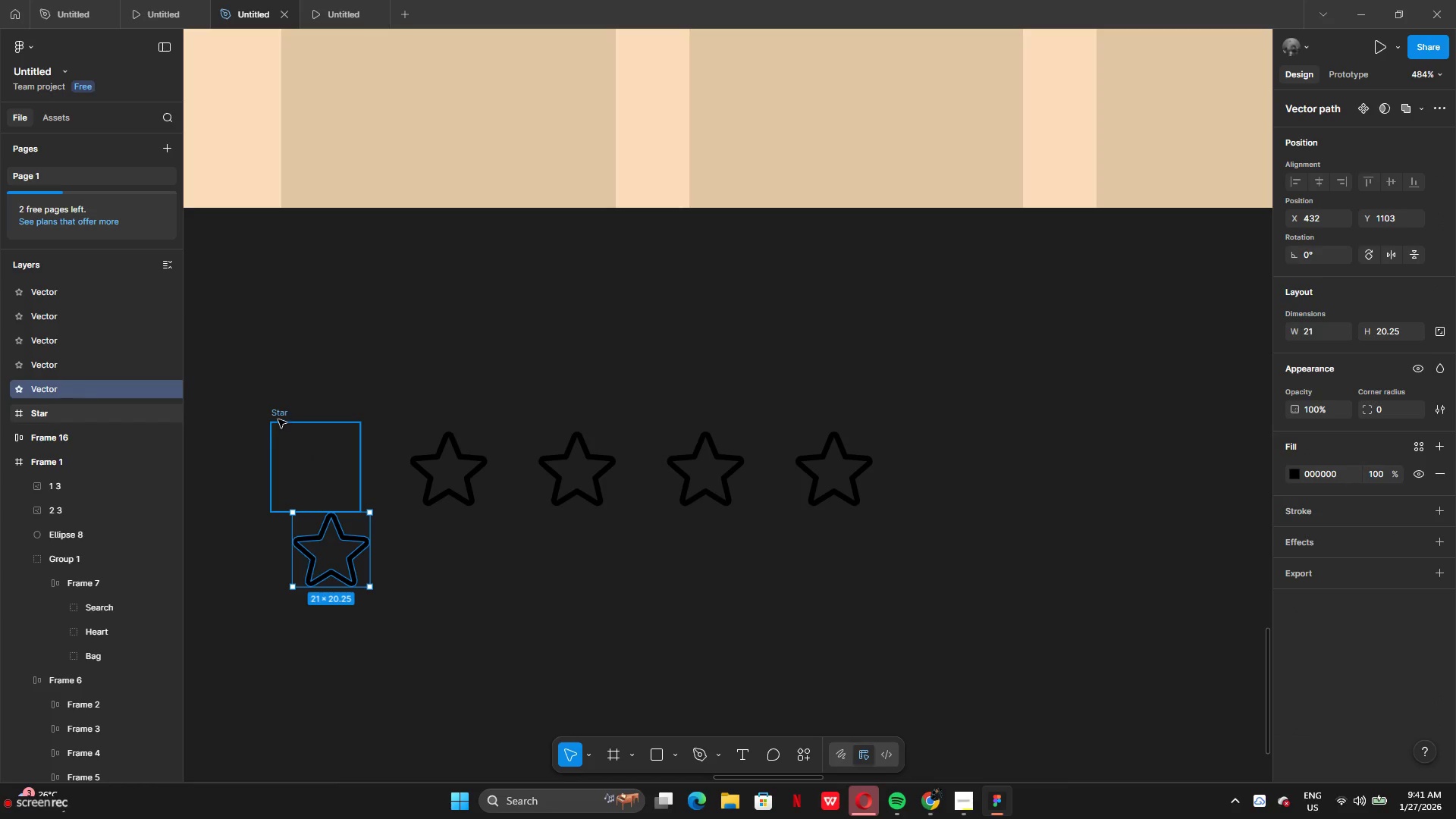 
left_click([278, 414])
 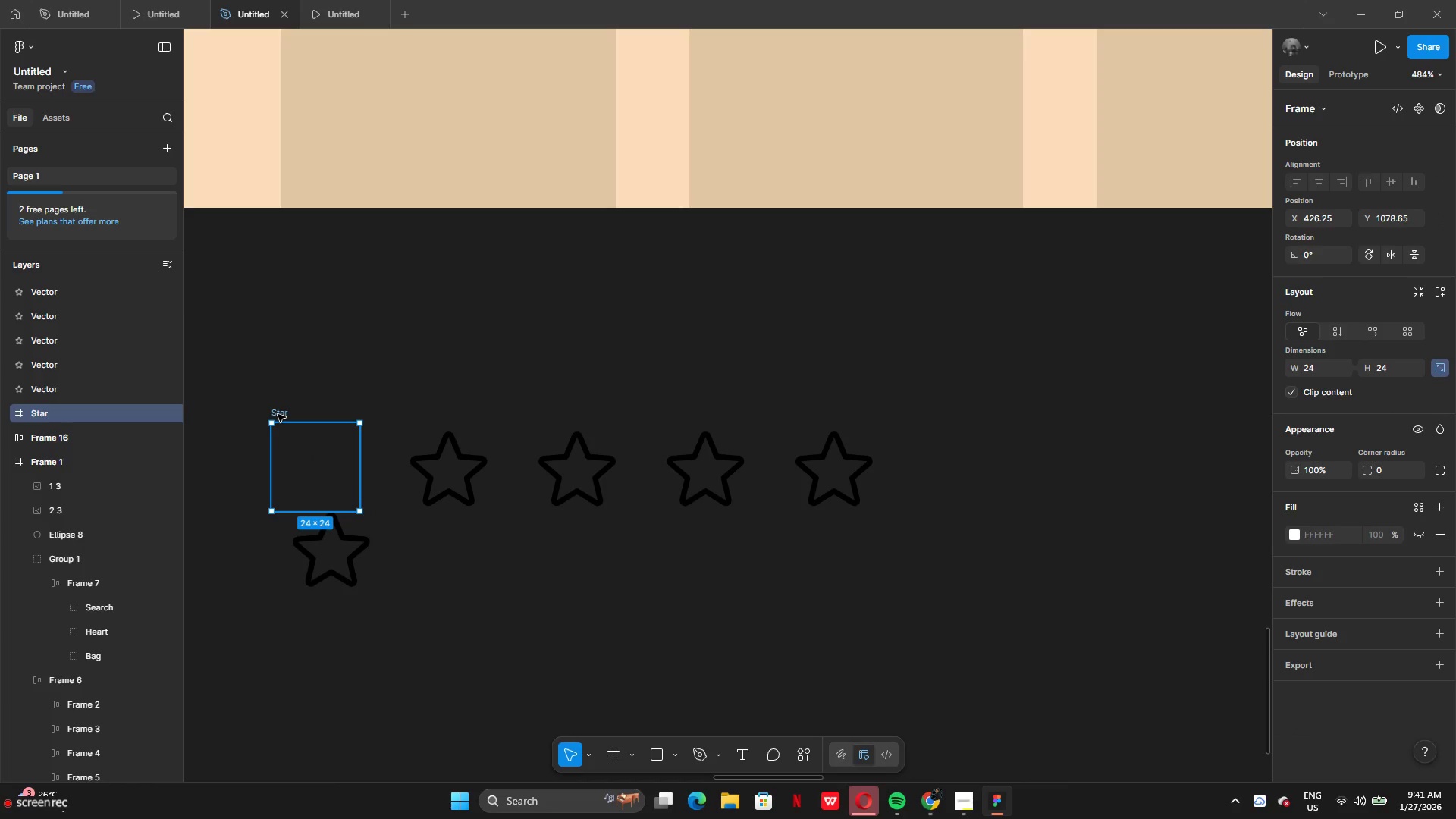 
key(Backspace)
 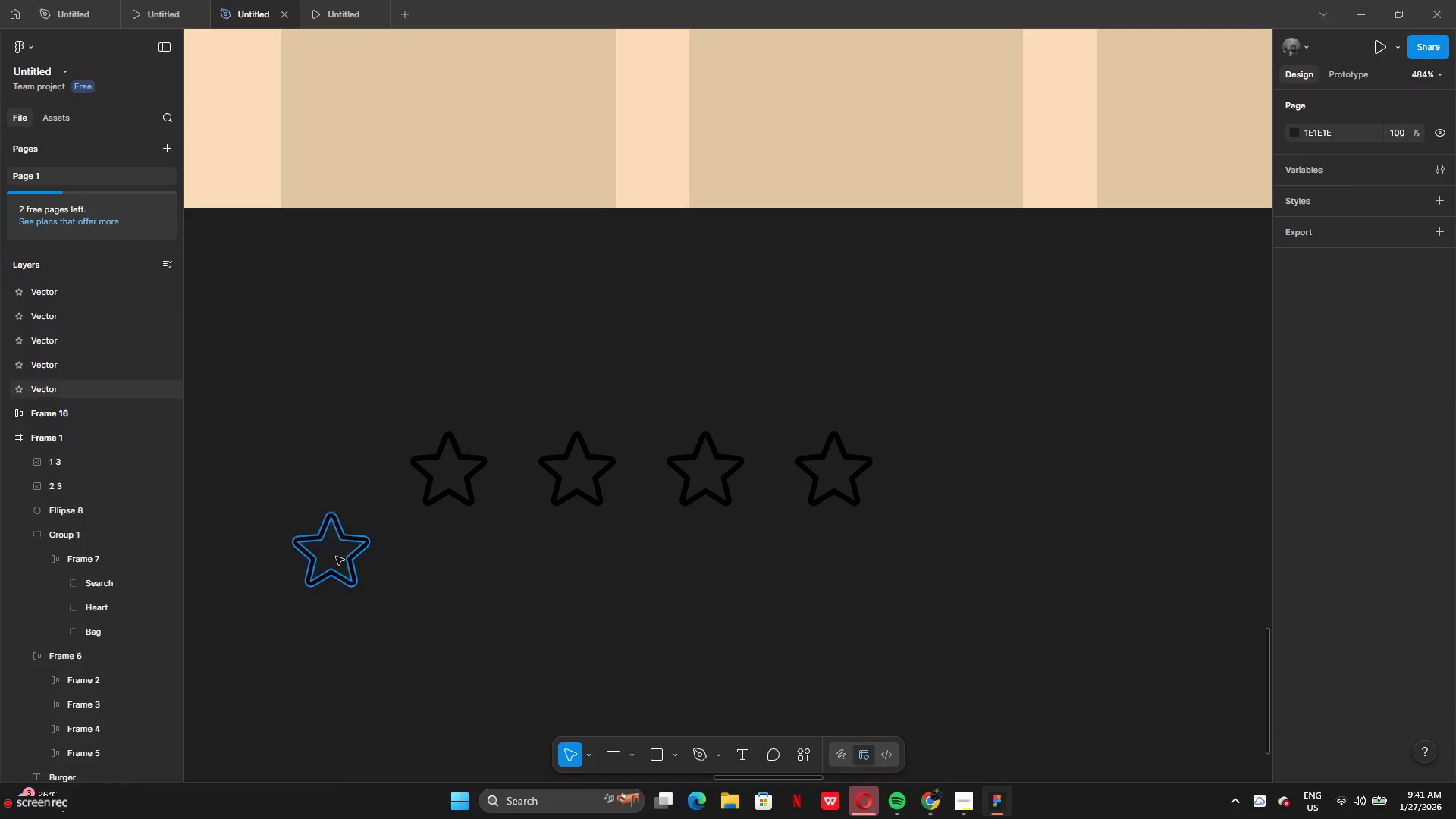 
left_click_drag(start_coordinate=[336, 567], to_coordinate=[336, 563])
 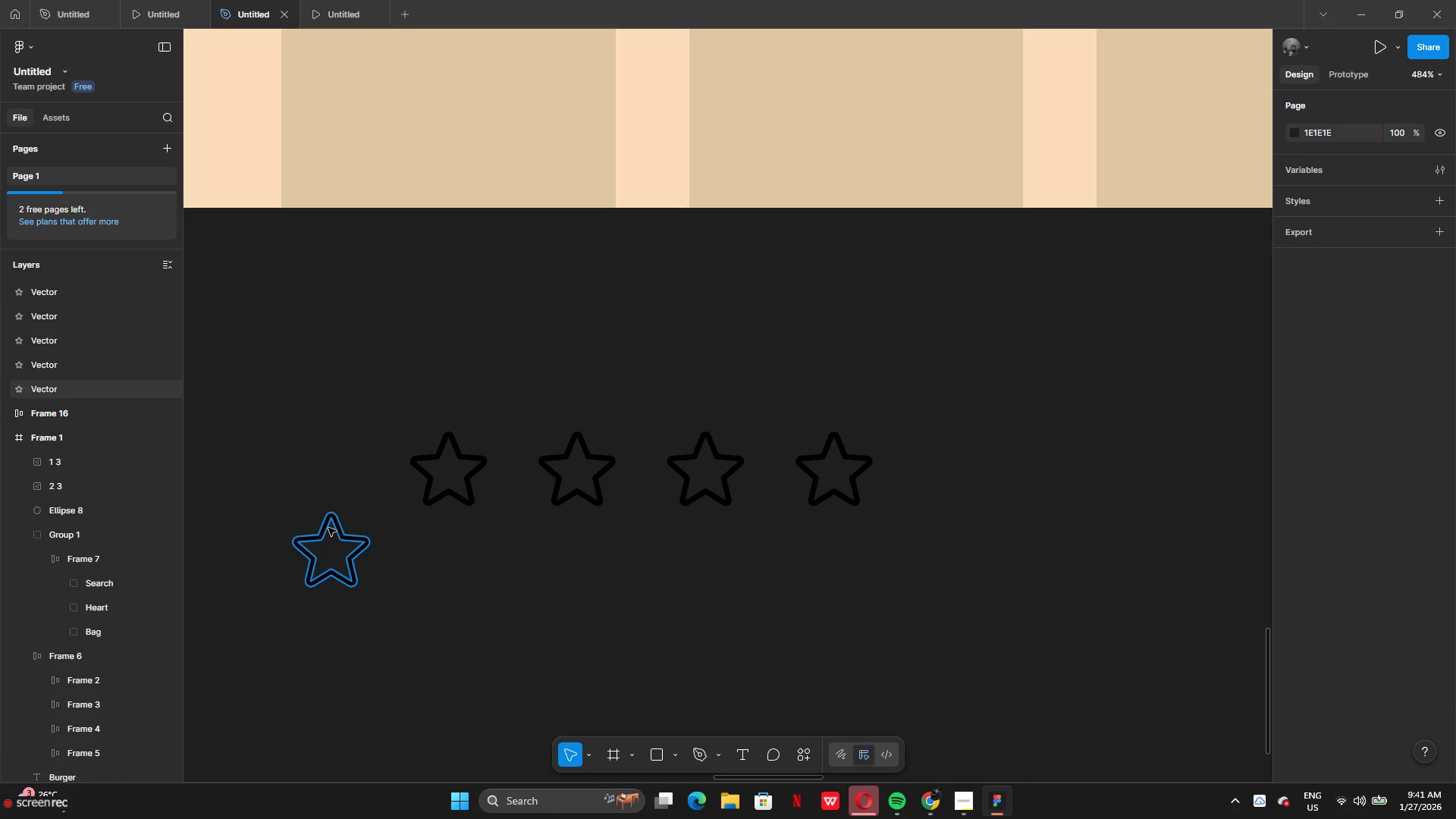 
left_click([328, 528])
 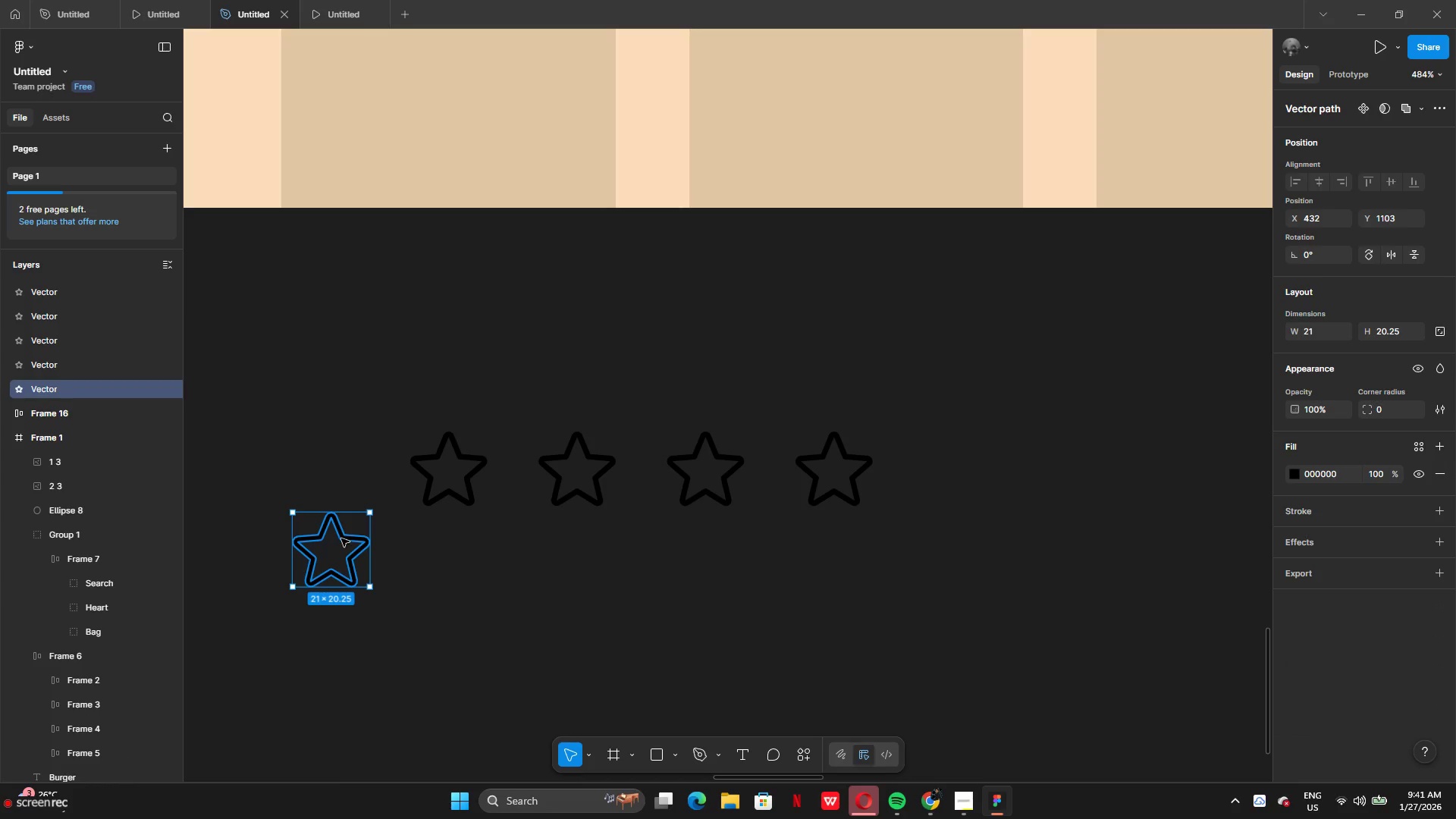 
left_click_drag(start_coordinate=[341, 538], to_coordinate=[326, 454])
 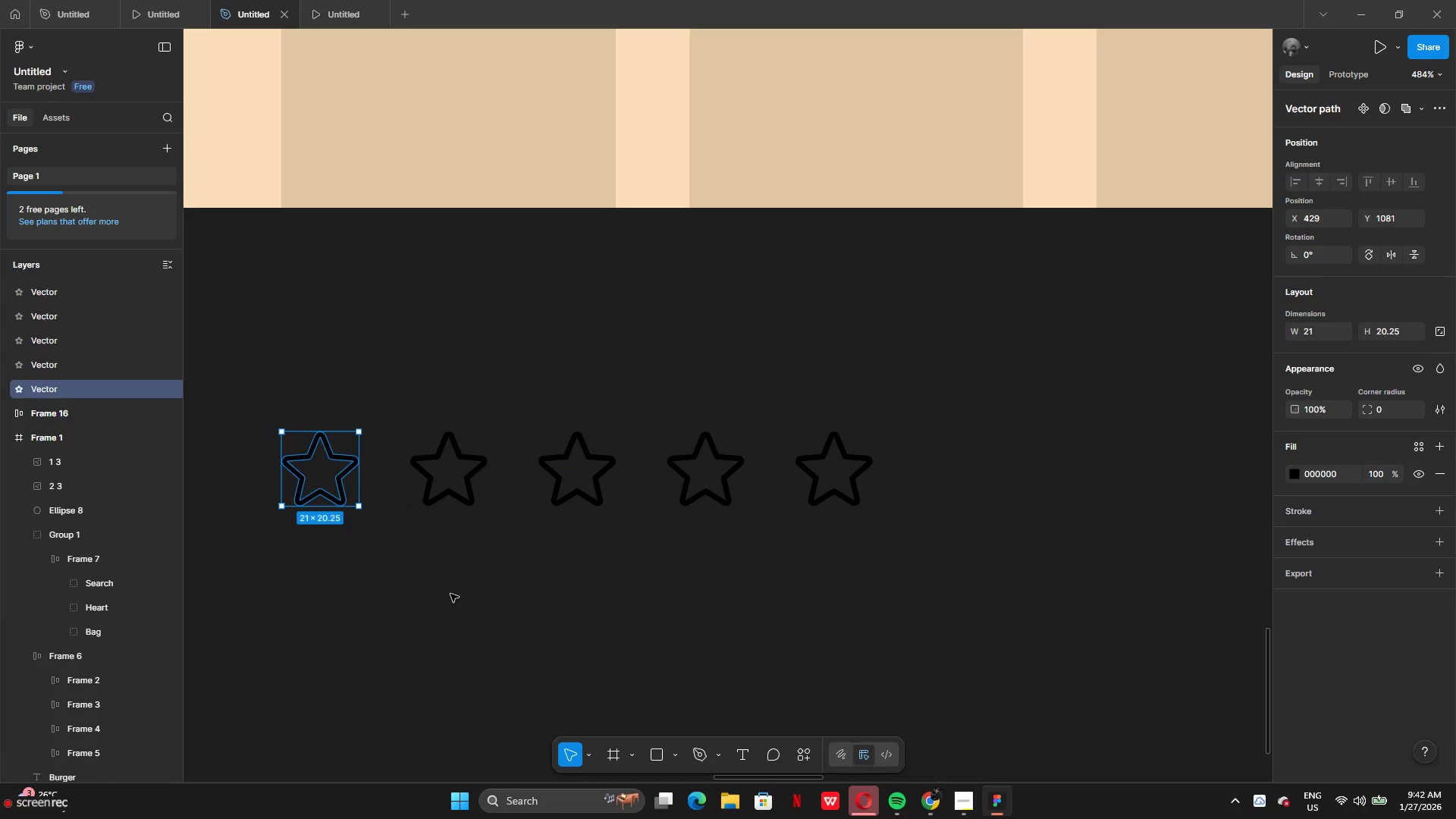 
left_click([450, 594])
 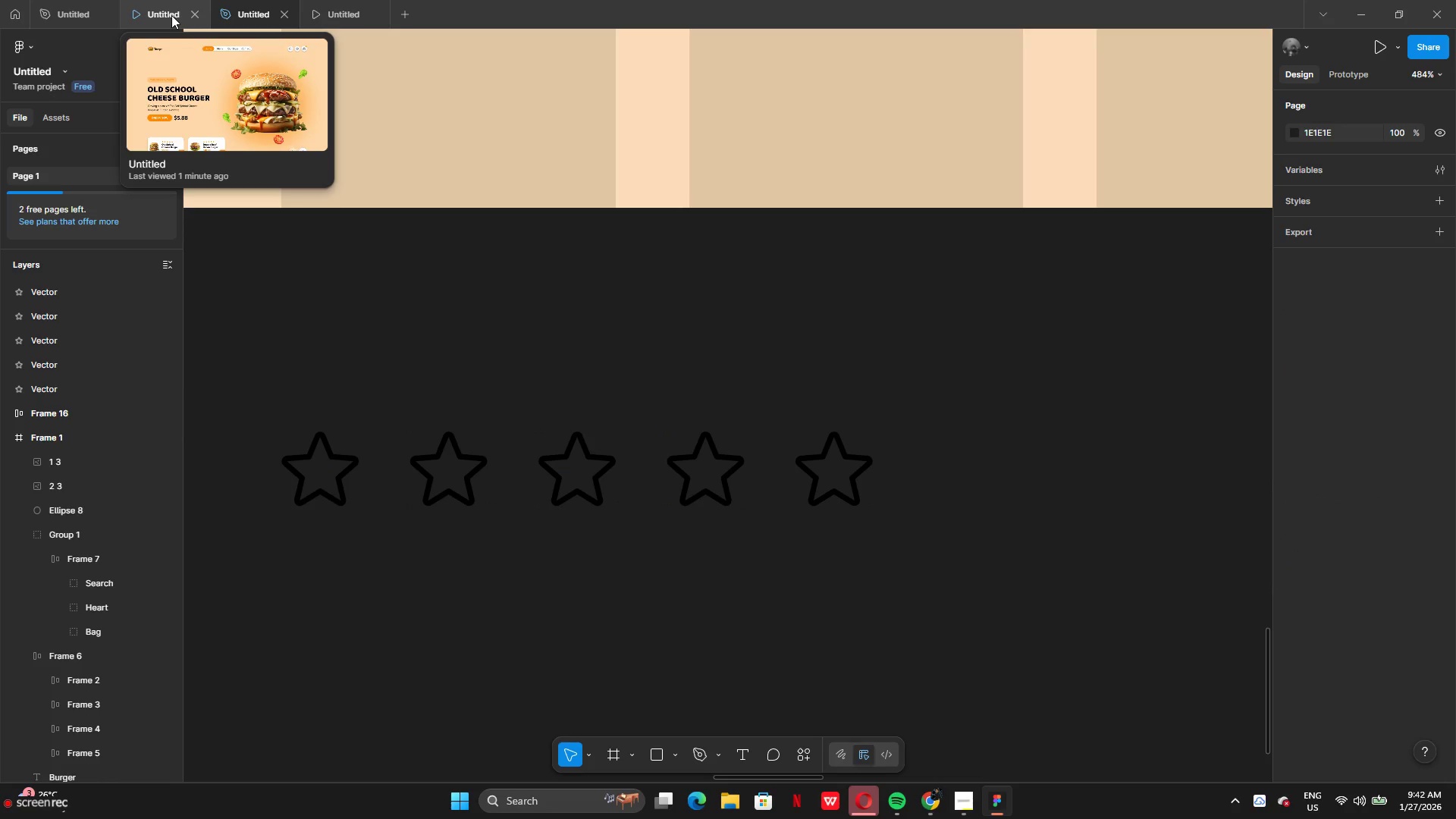 
left_click([171, 14])
 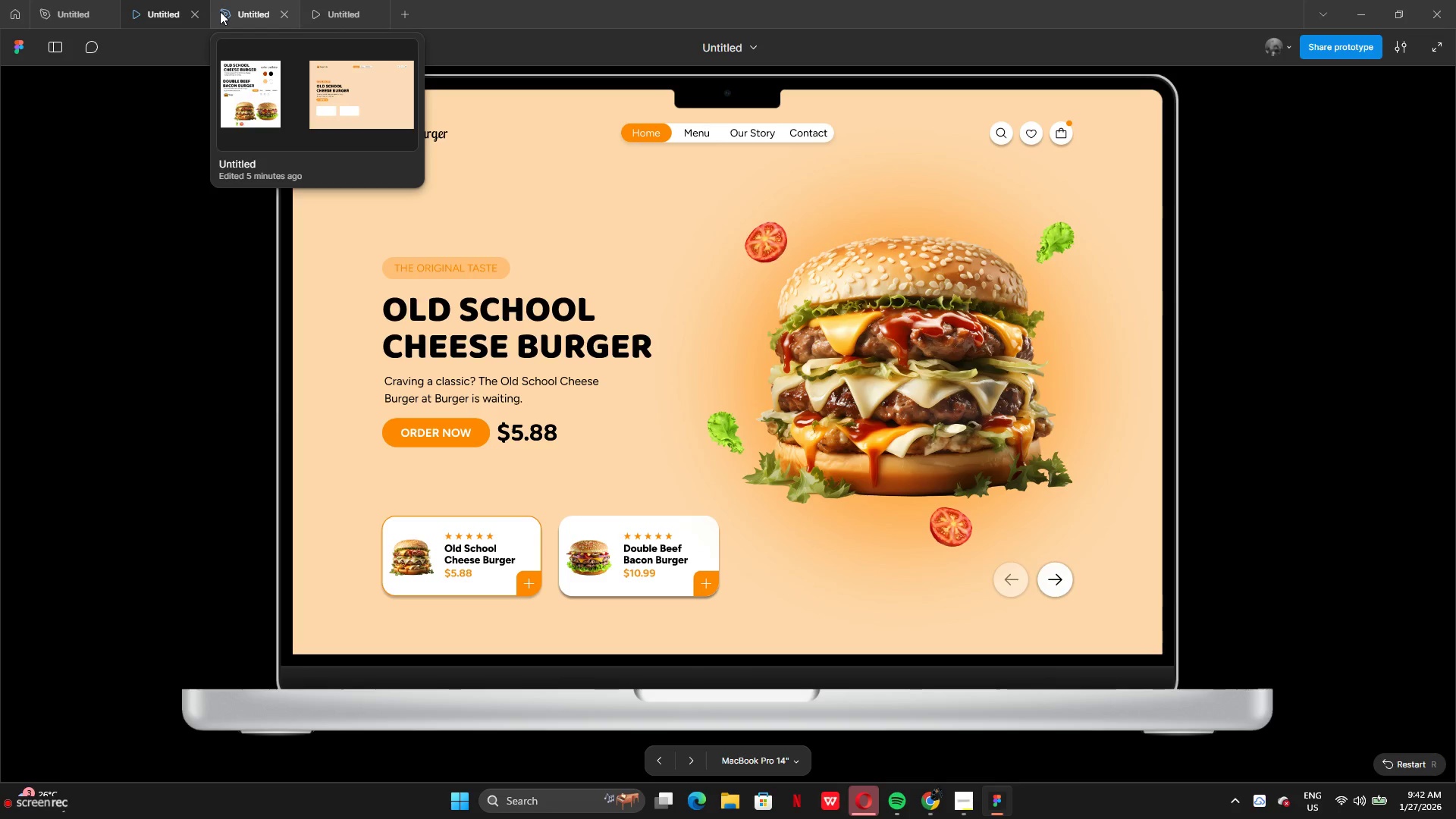 
left_click([221, 11])
 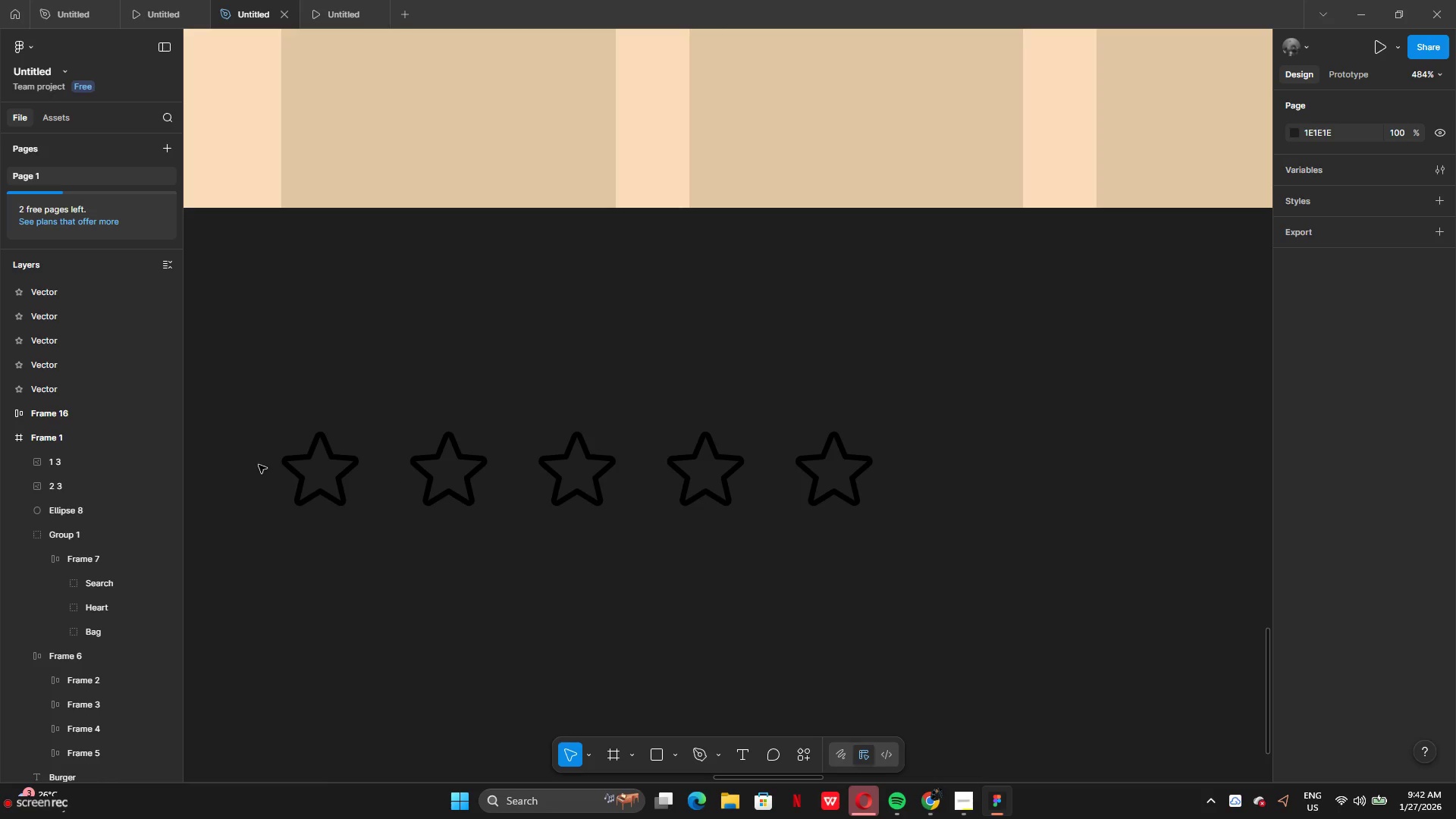 
left_click_drag(start_coordinate=[258, 465], to_coordinate=[825, 480])
 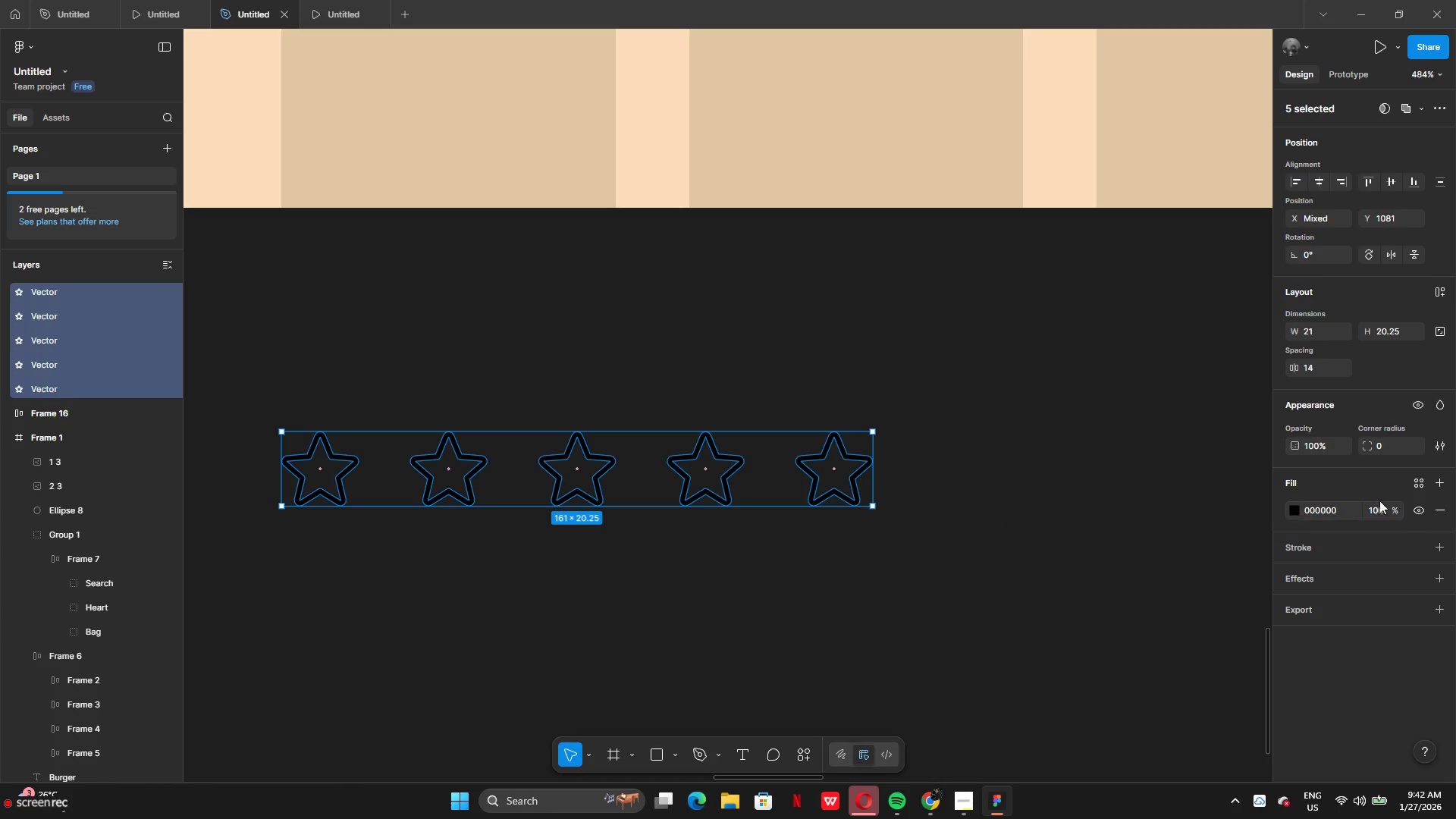 
wait(6.61)
 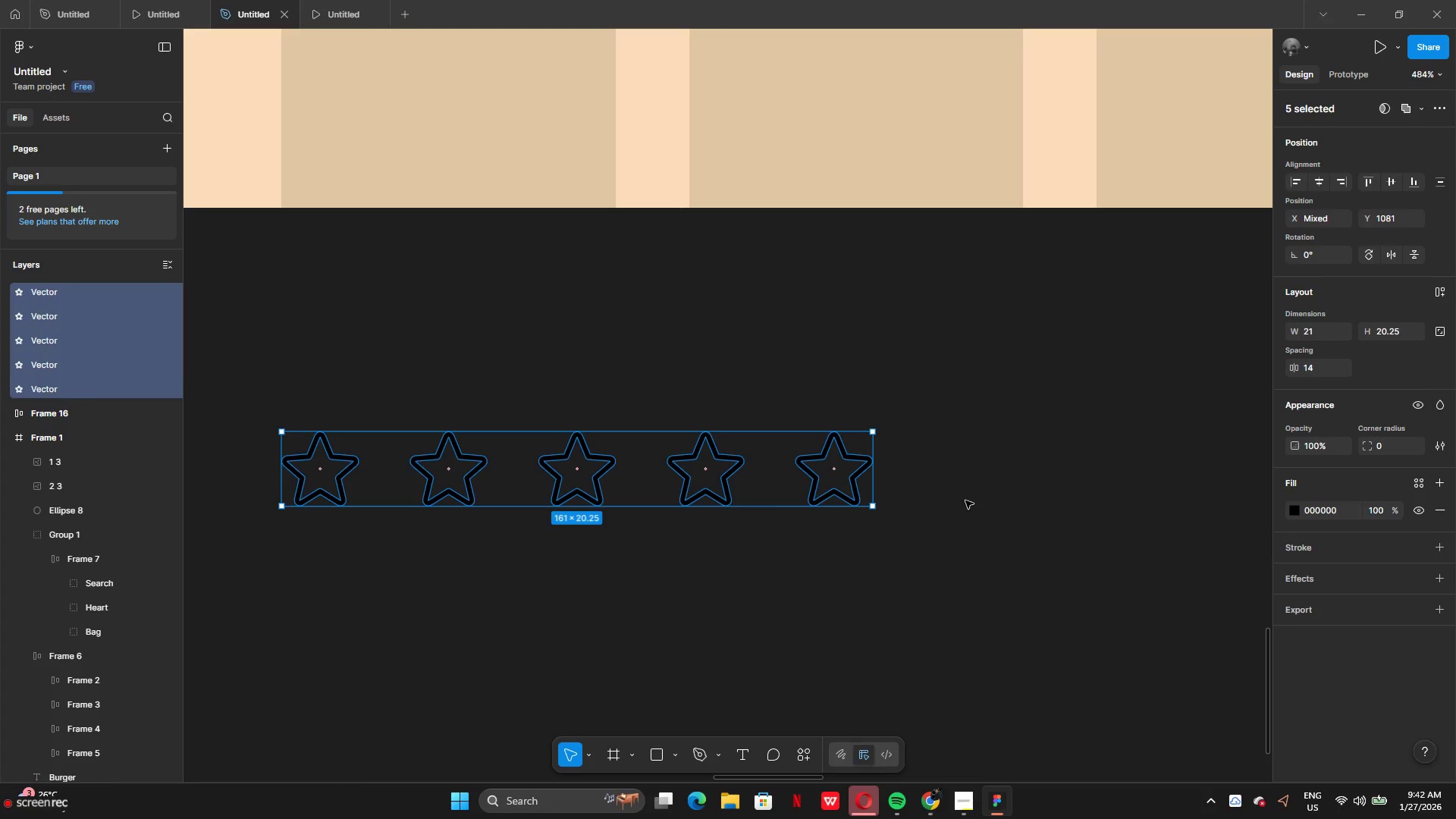 
left_click([1298, 512])
 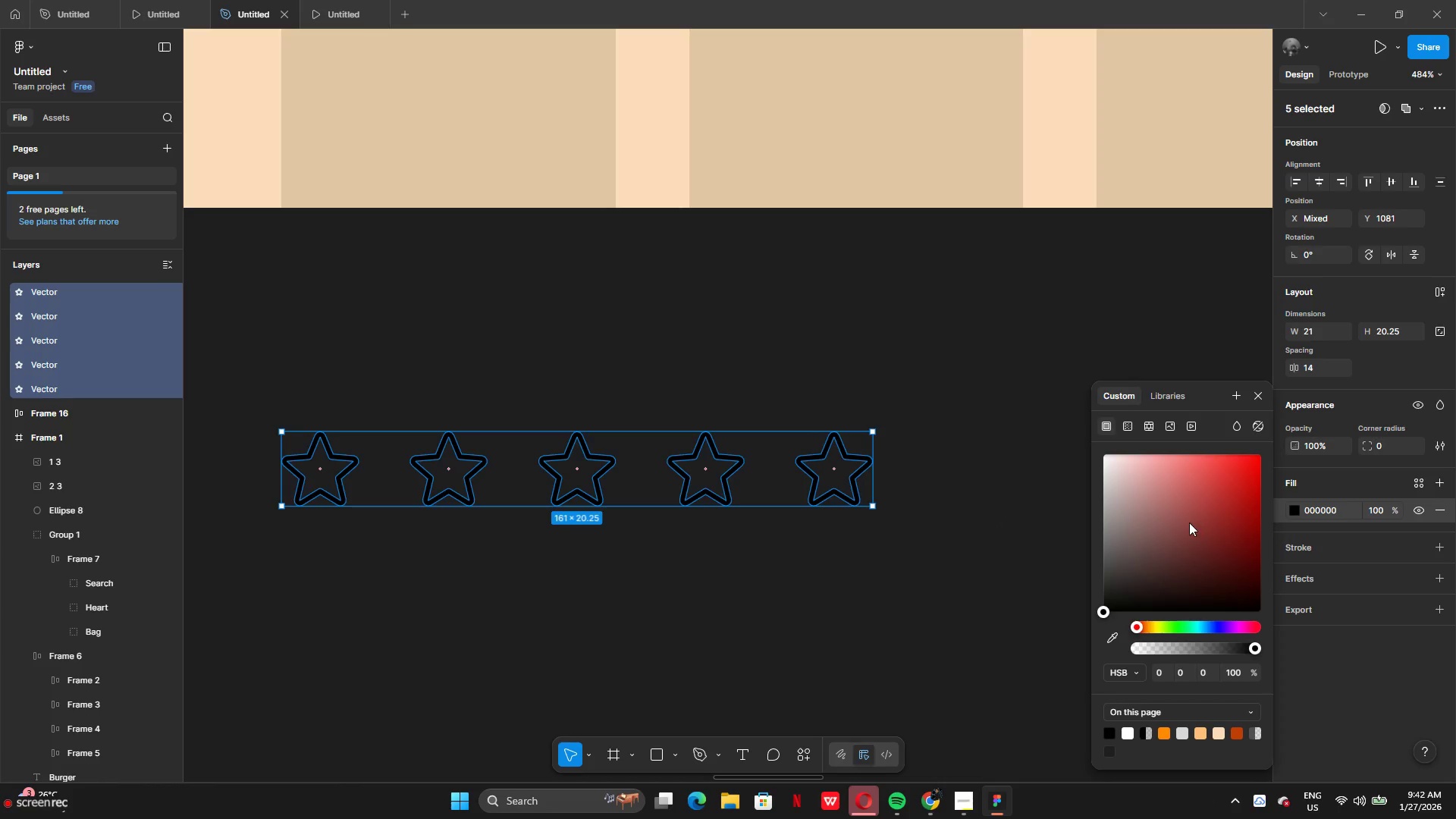 
left_click_drag(start_coordinate=[1189, 522], to_coordinate=[1219, 571])
 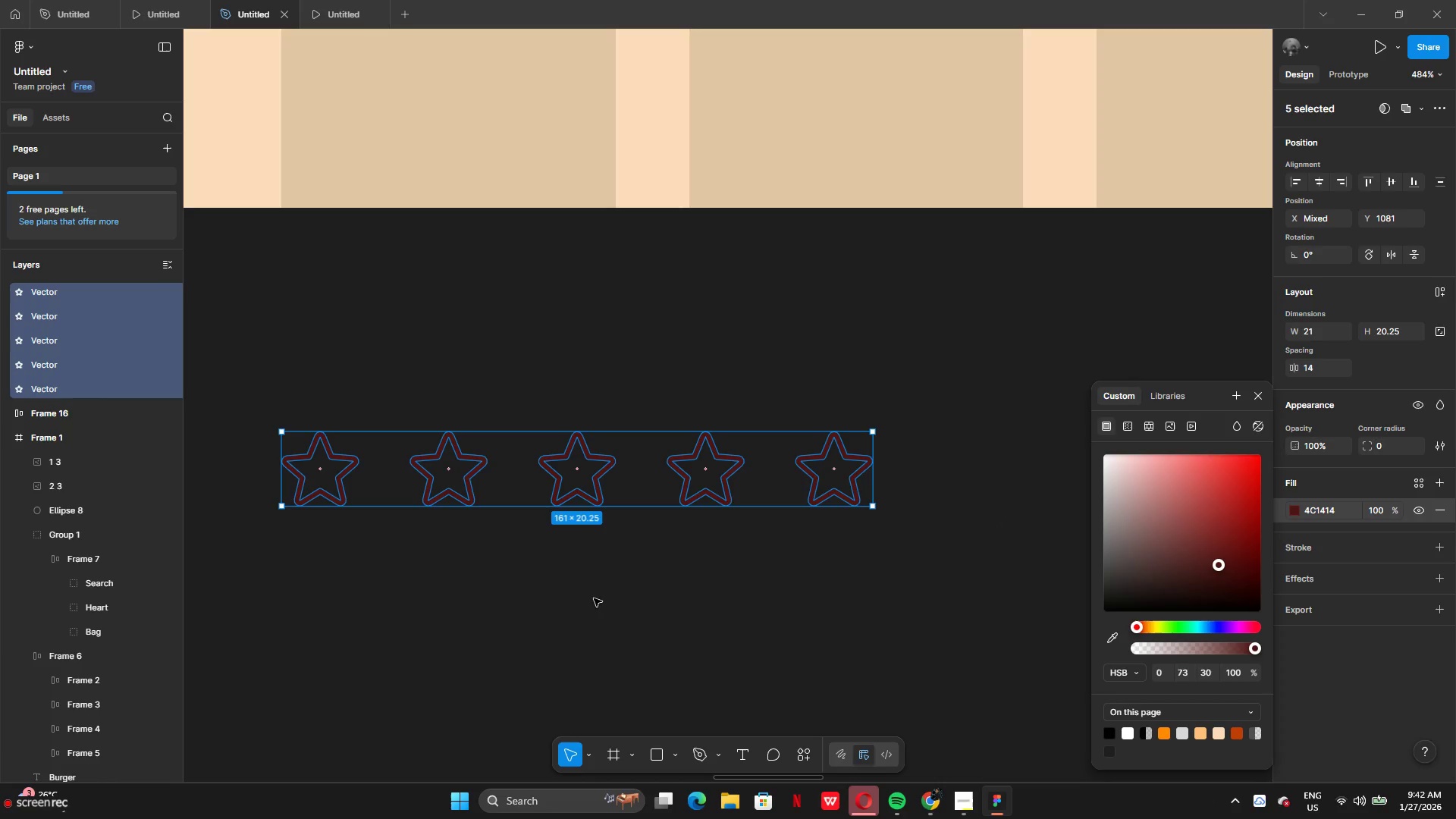 
left_click([590, 611])
 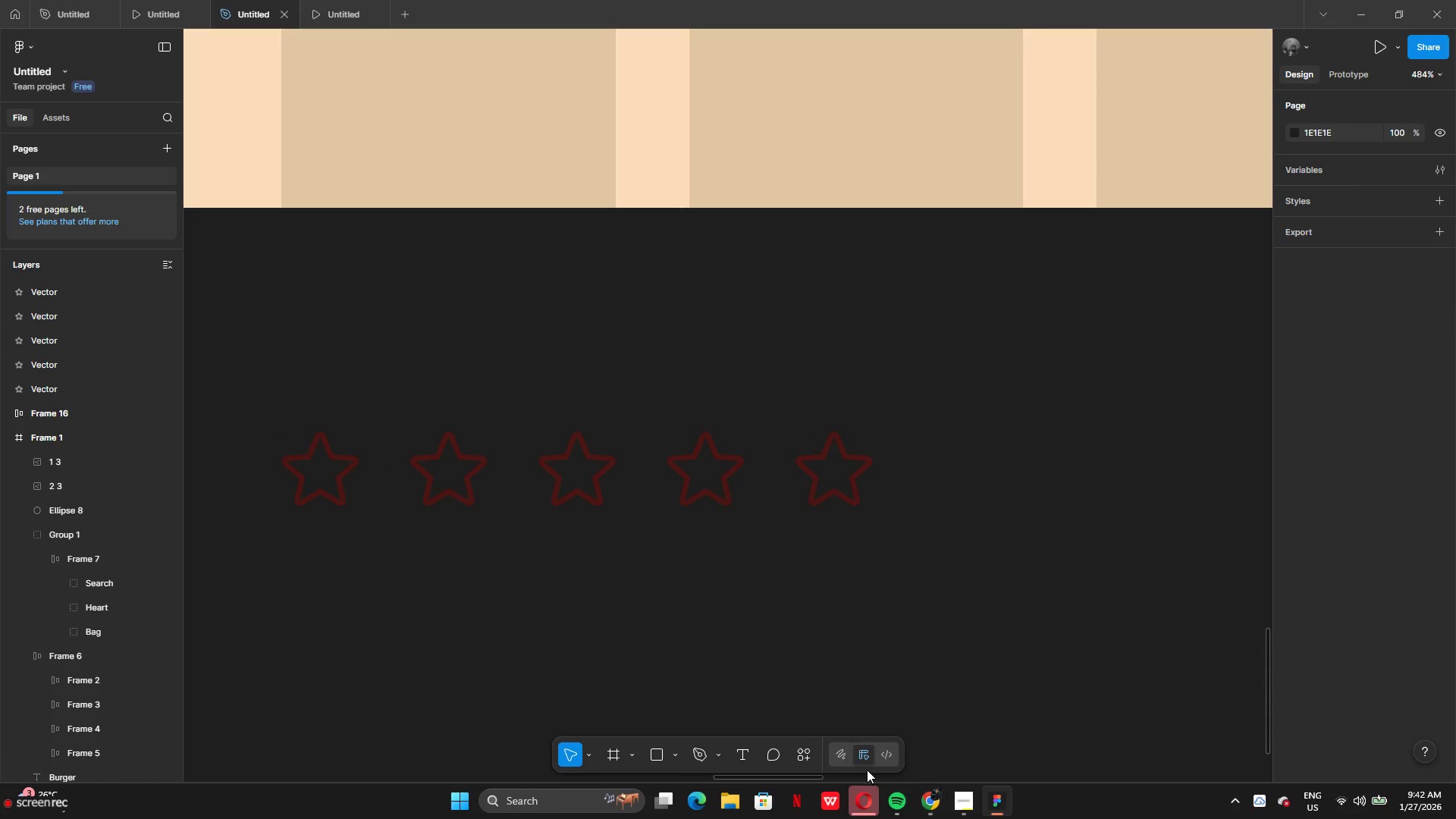 
left_click([863, 755])
 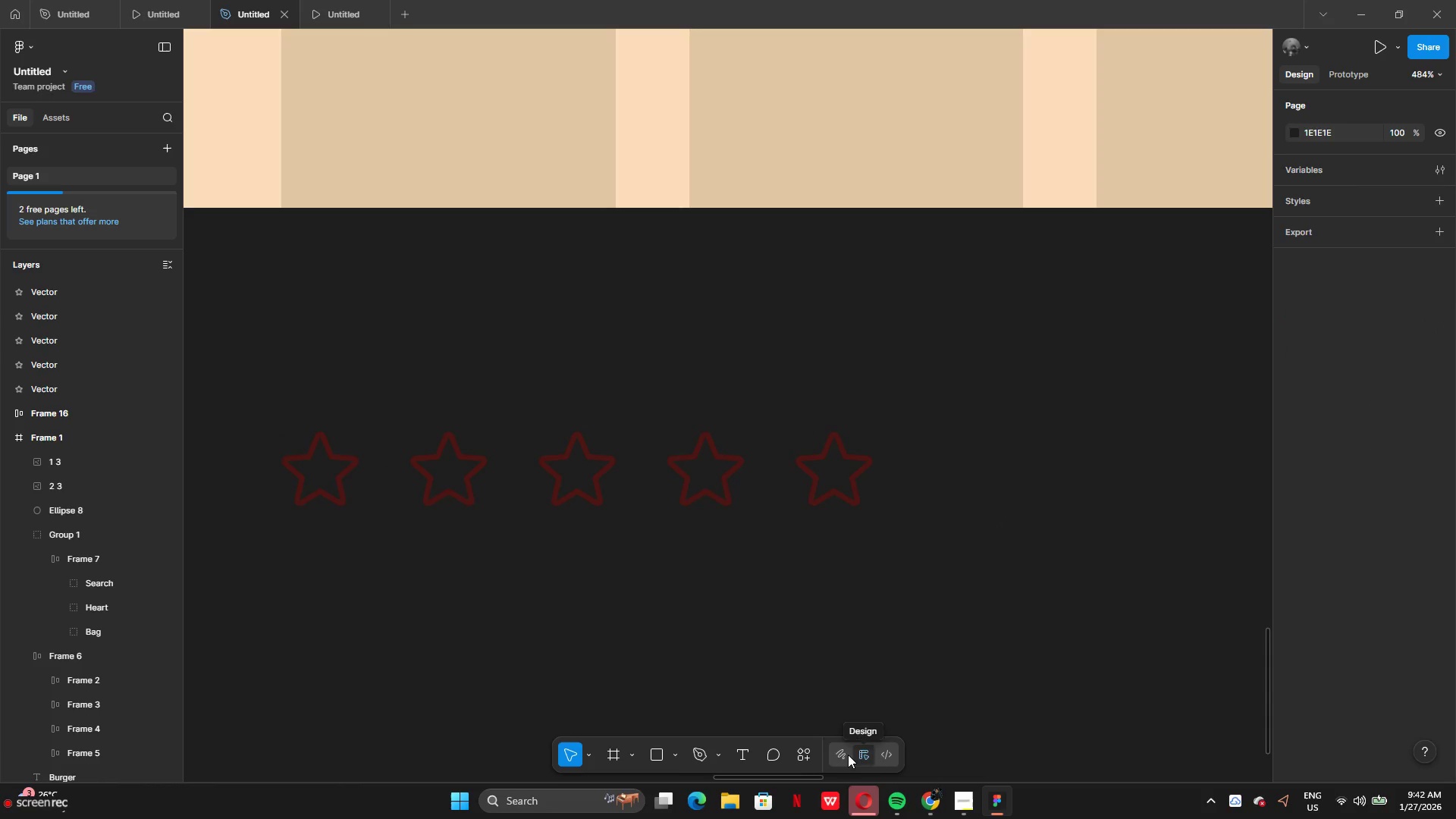 
left_click([805, 755])
 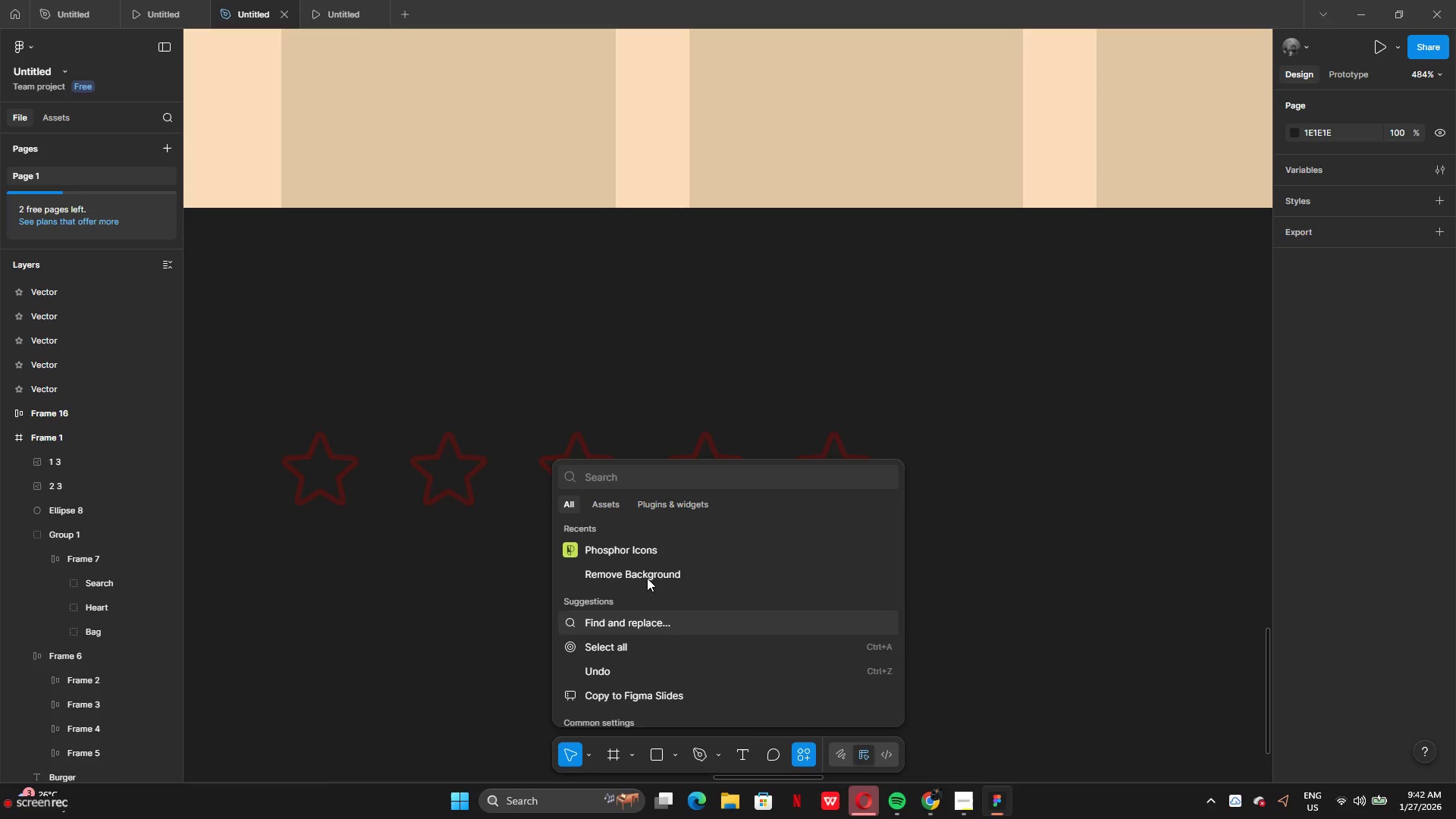 
left_click([630, 547])
 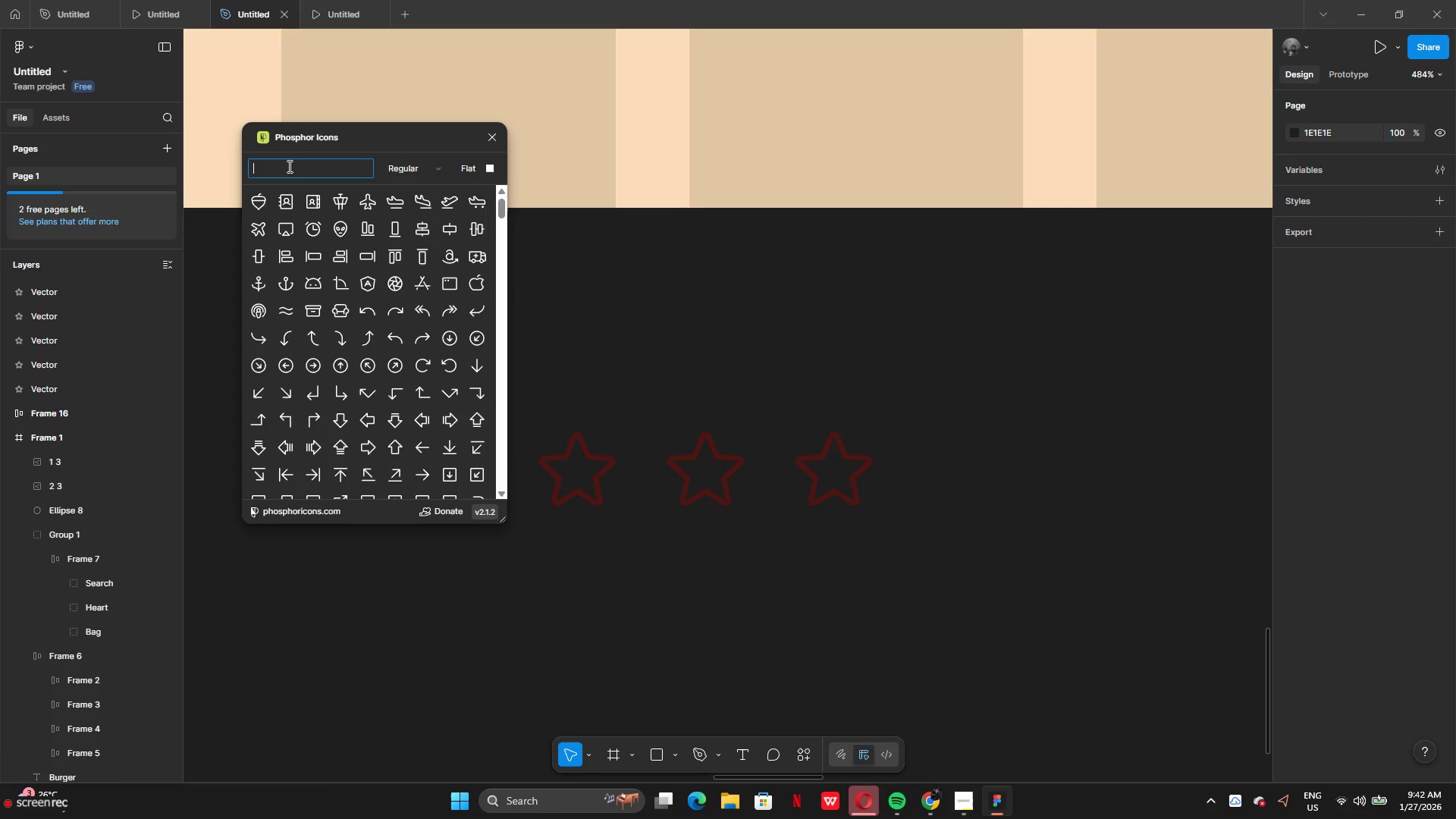 
type(star)
 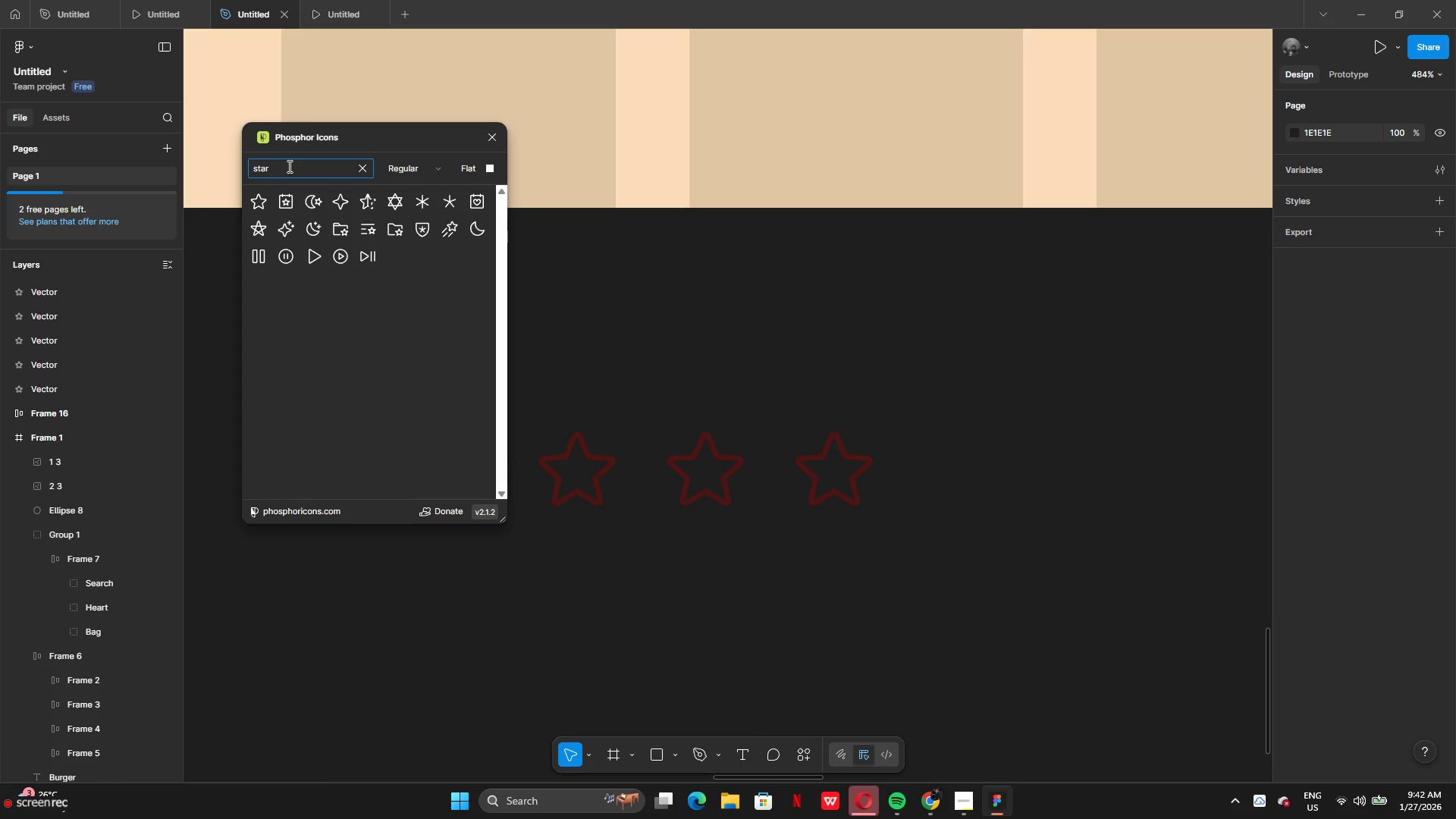 
key(Enter)
 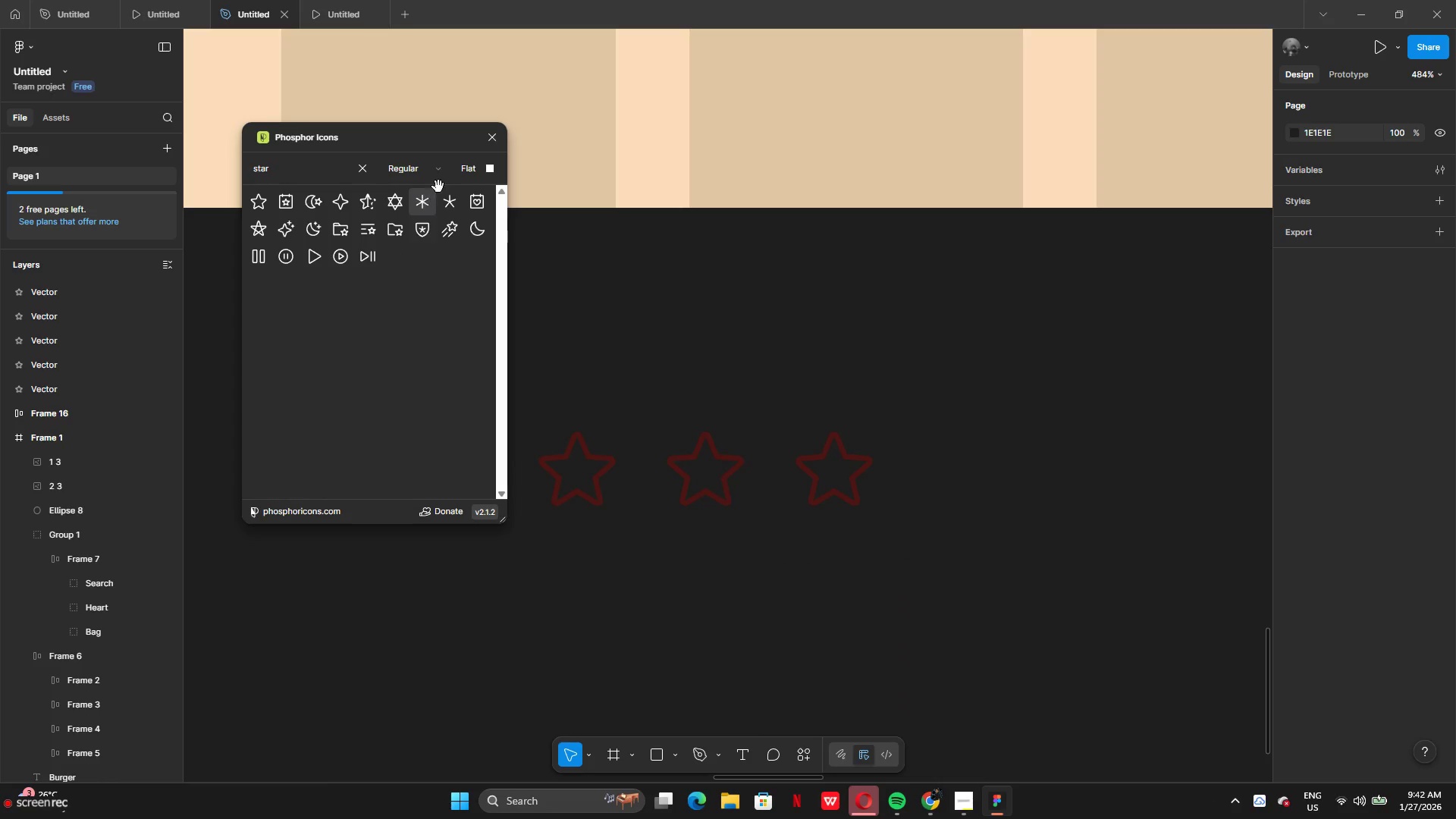 
wait(10.33)
 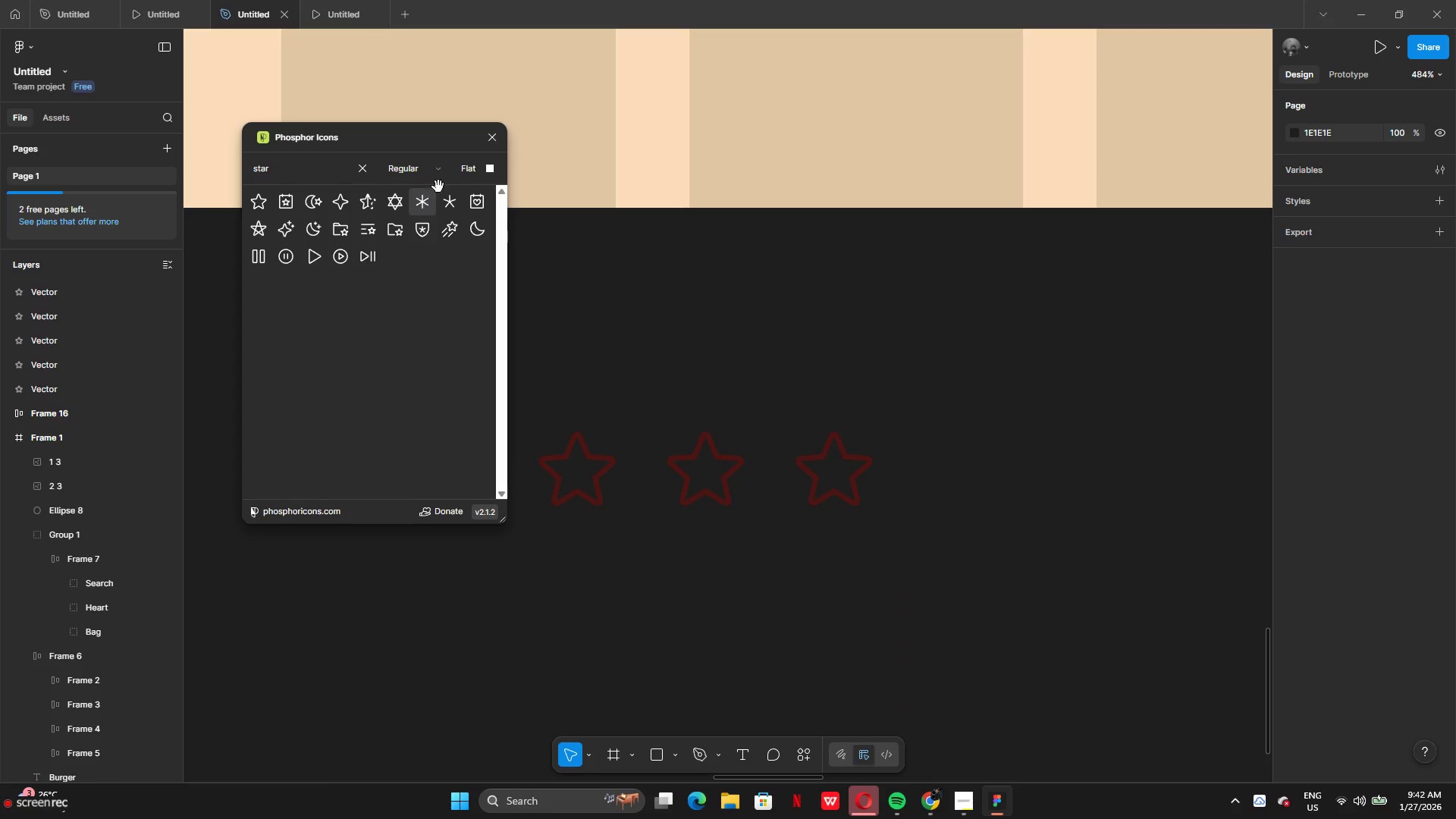 
left_click([492, 136])
 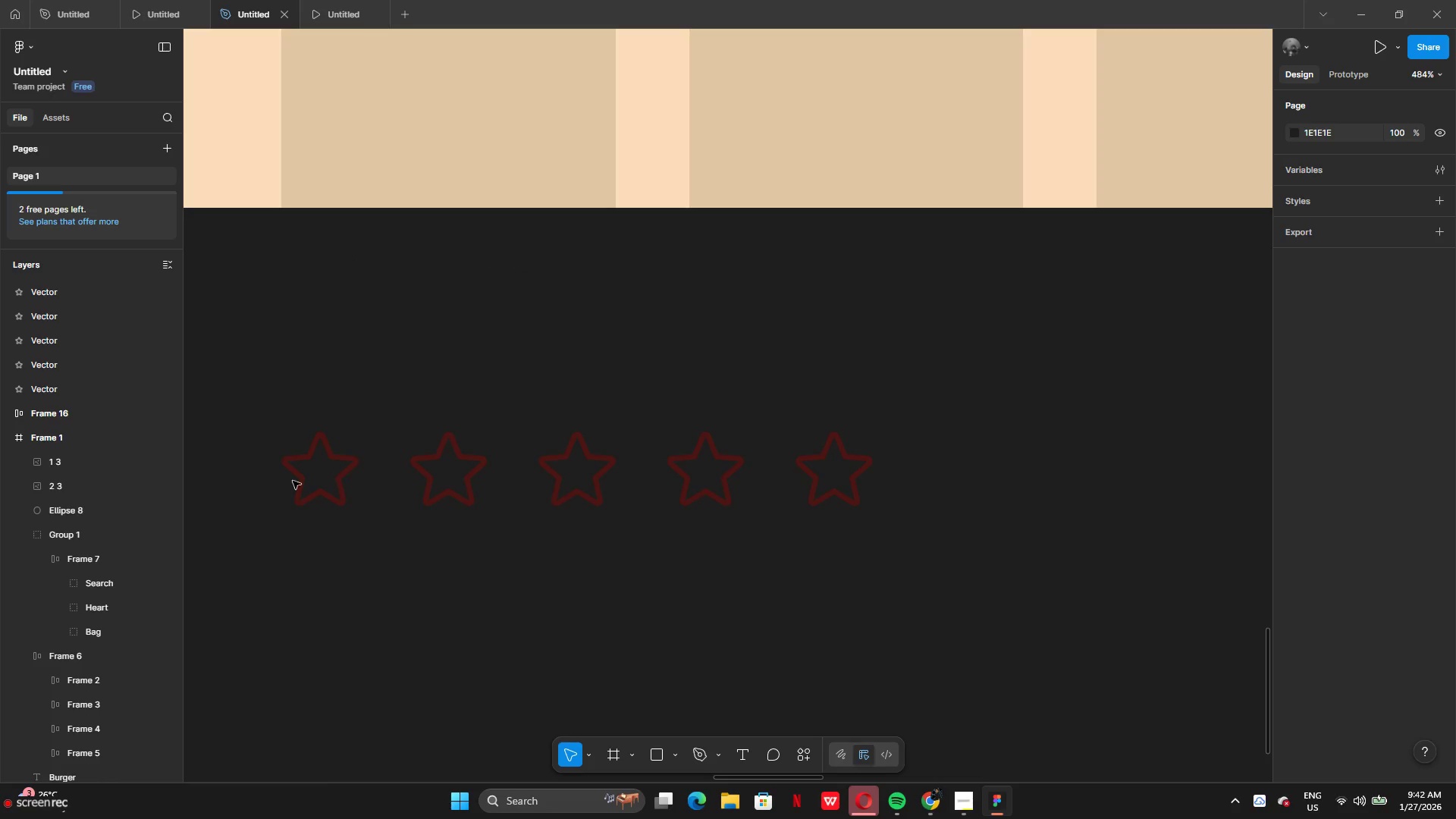 
left_click_drag(start_coordinate=[255, 481], to_coordinate=[853, 486])
 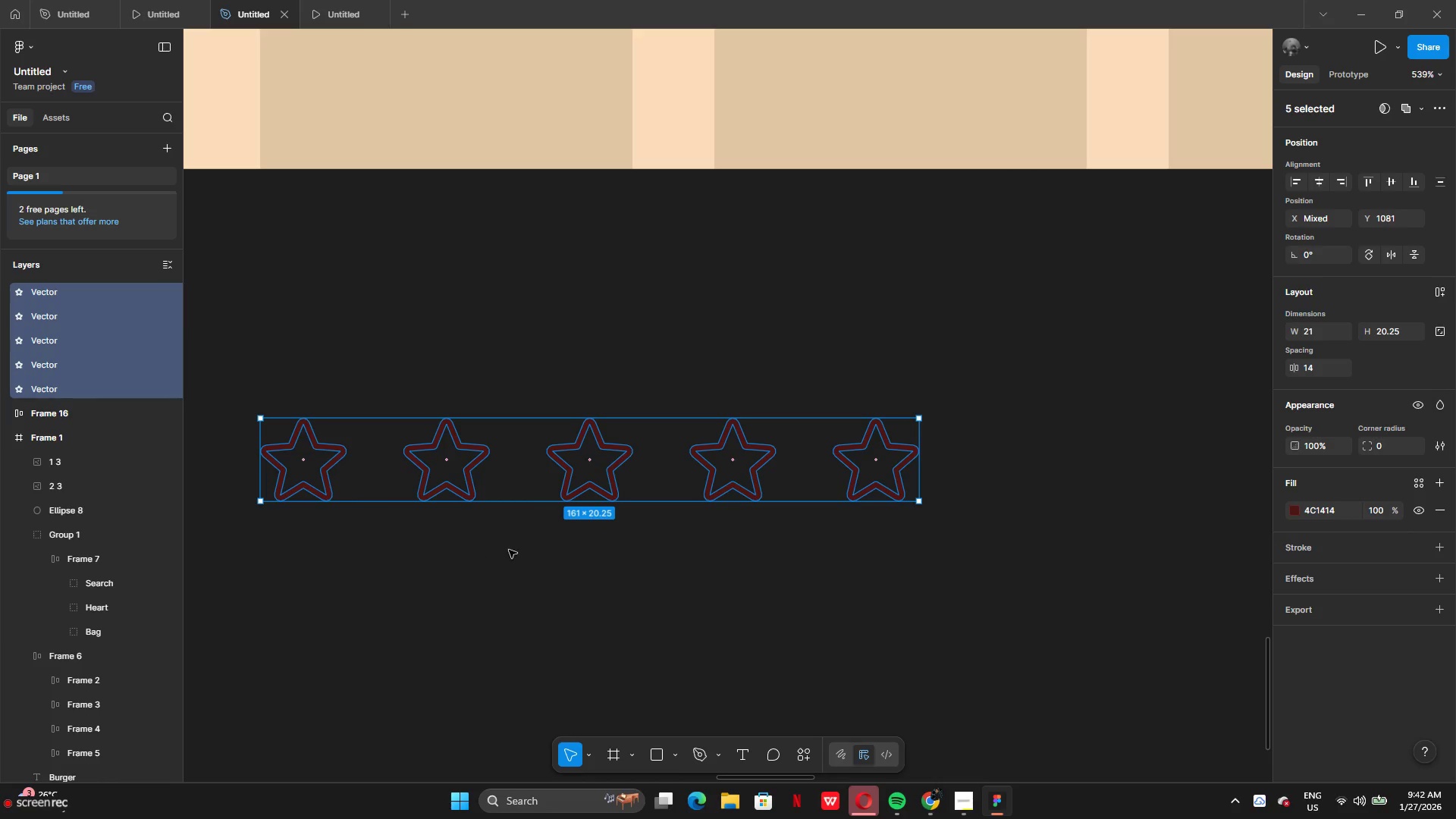 
wait(6.02)
 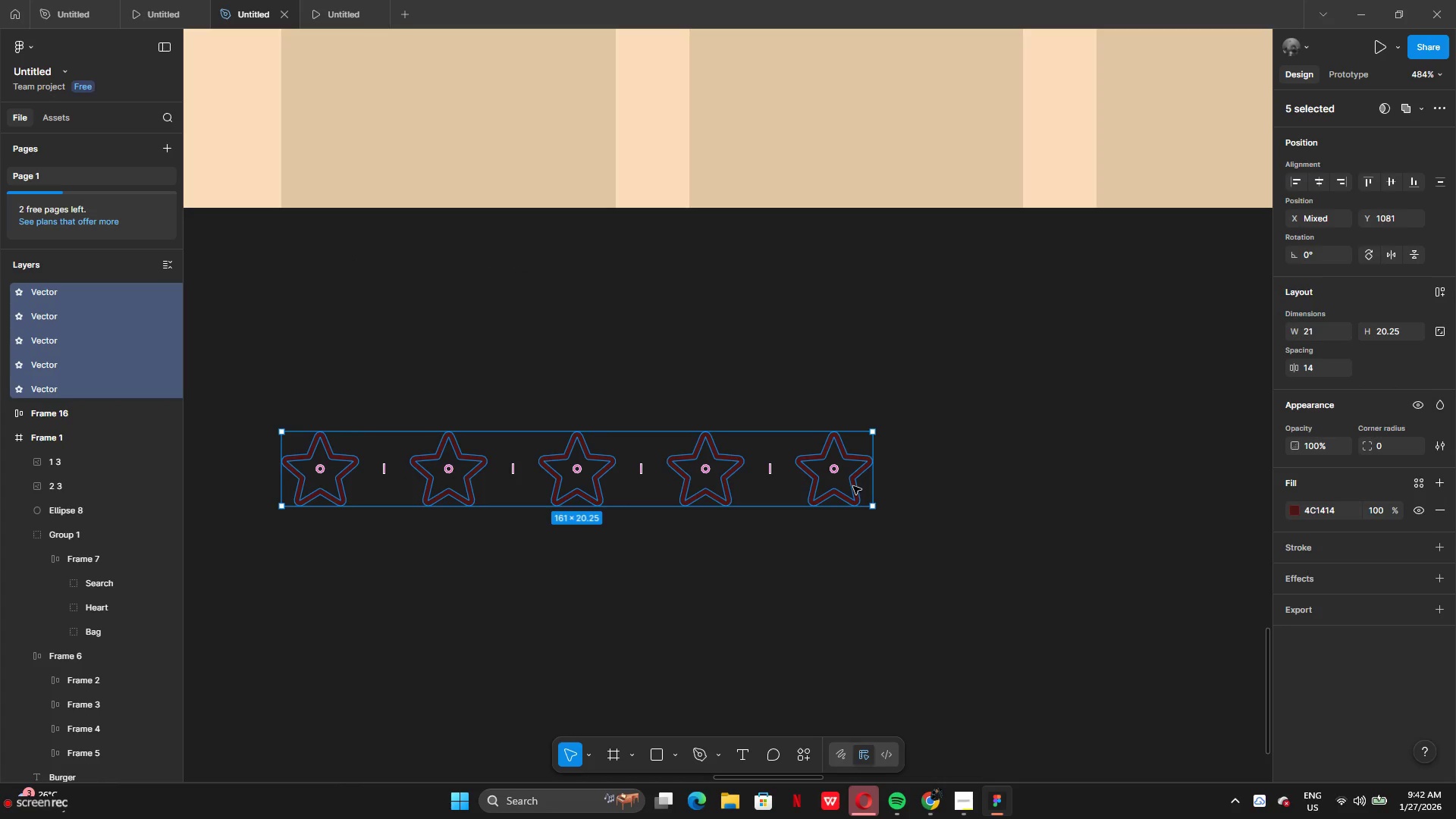 
left_click([1289, 513])
 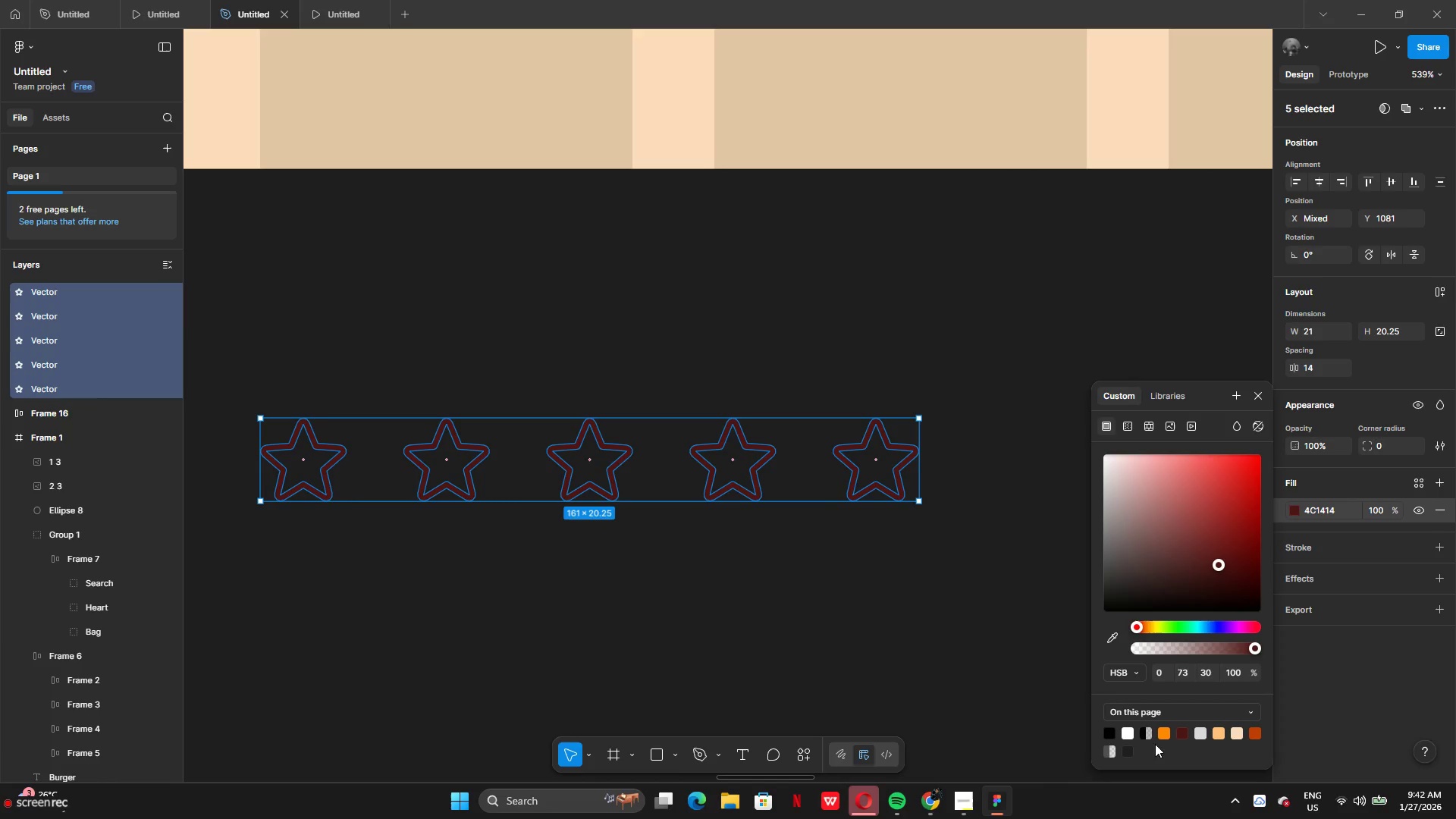 
left_click([1162, 731])
 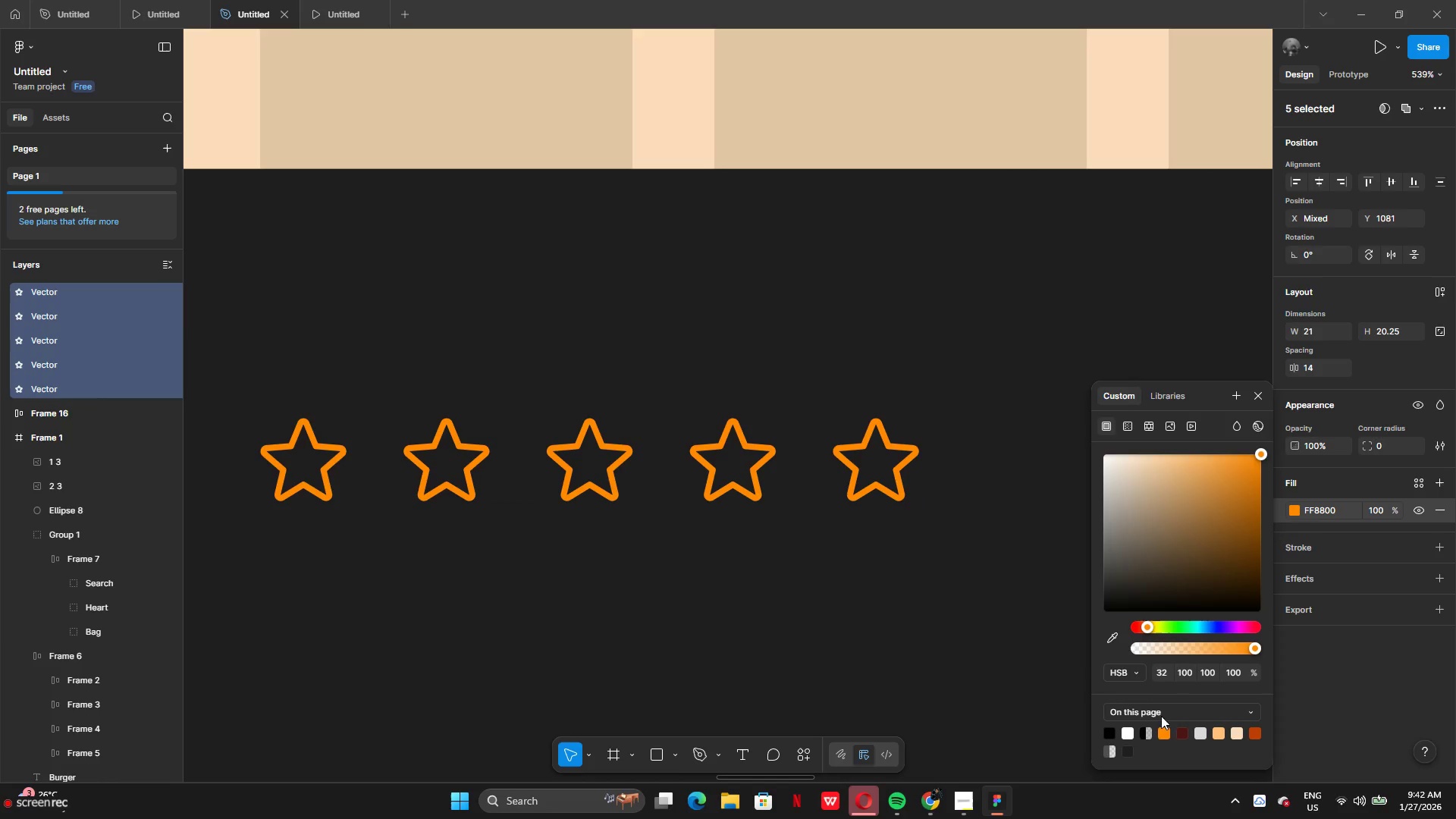 
left_click_drag(start_coordinate=[1103, 666], to_coordinate=[964, 607])
 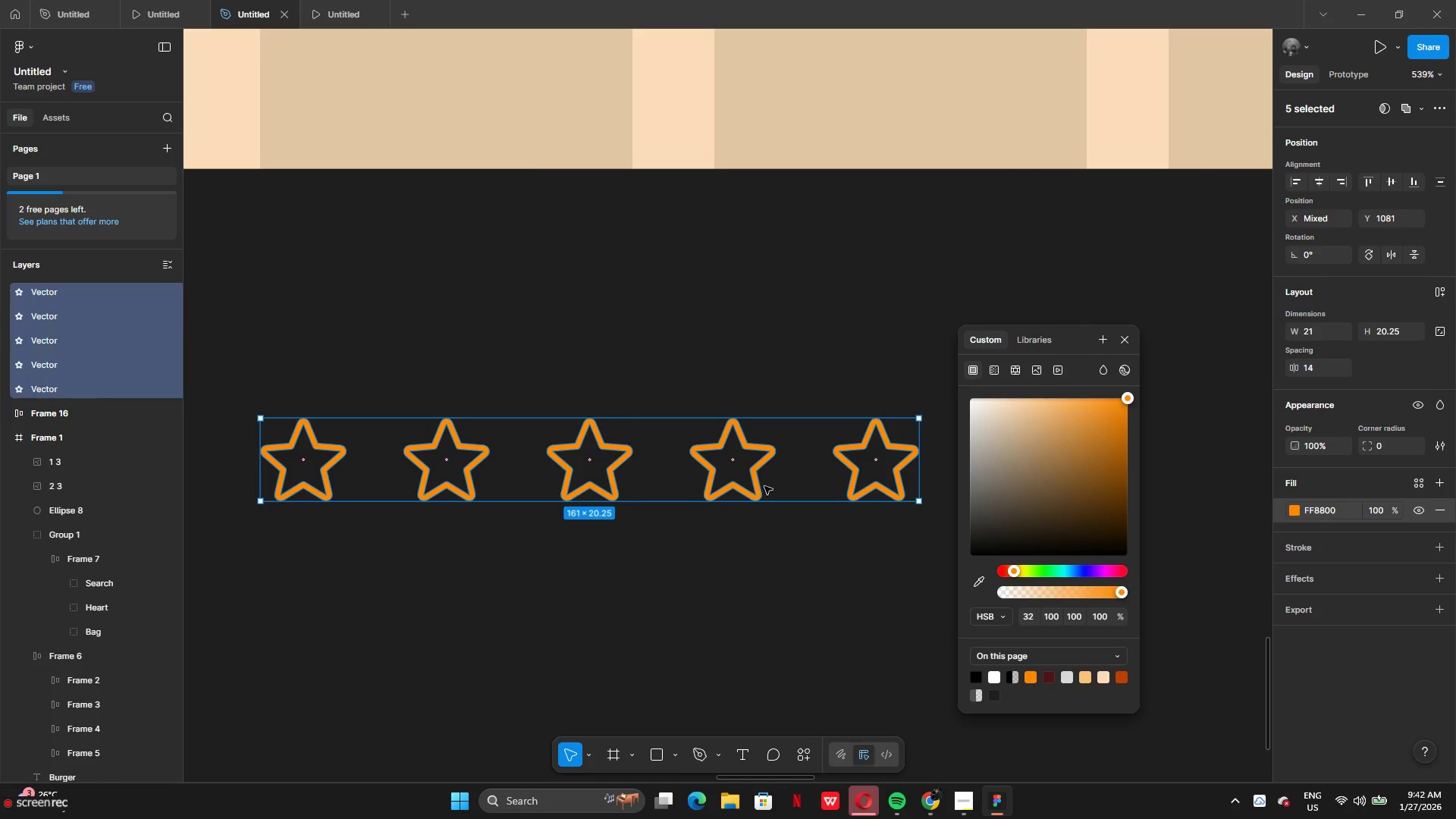 
left_click([249, 12])
 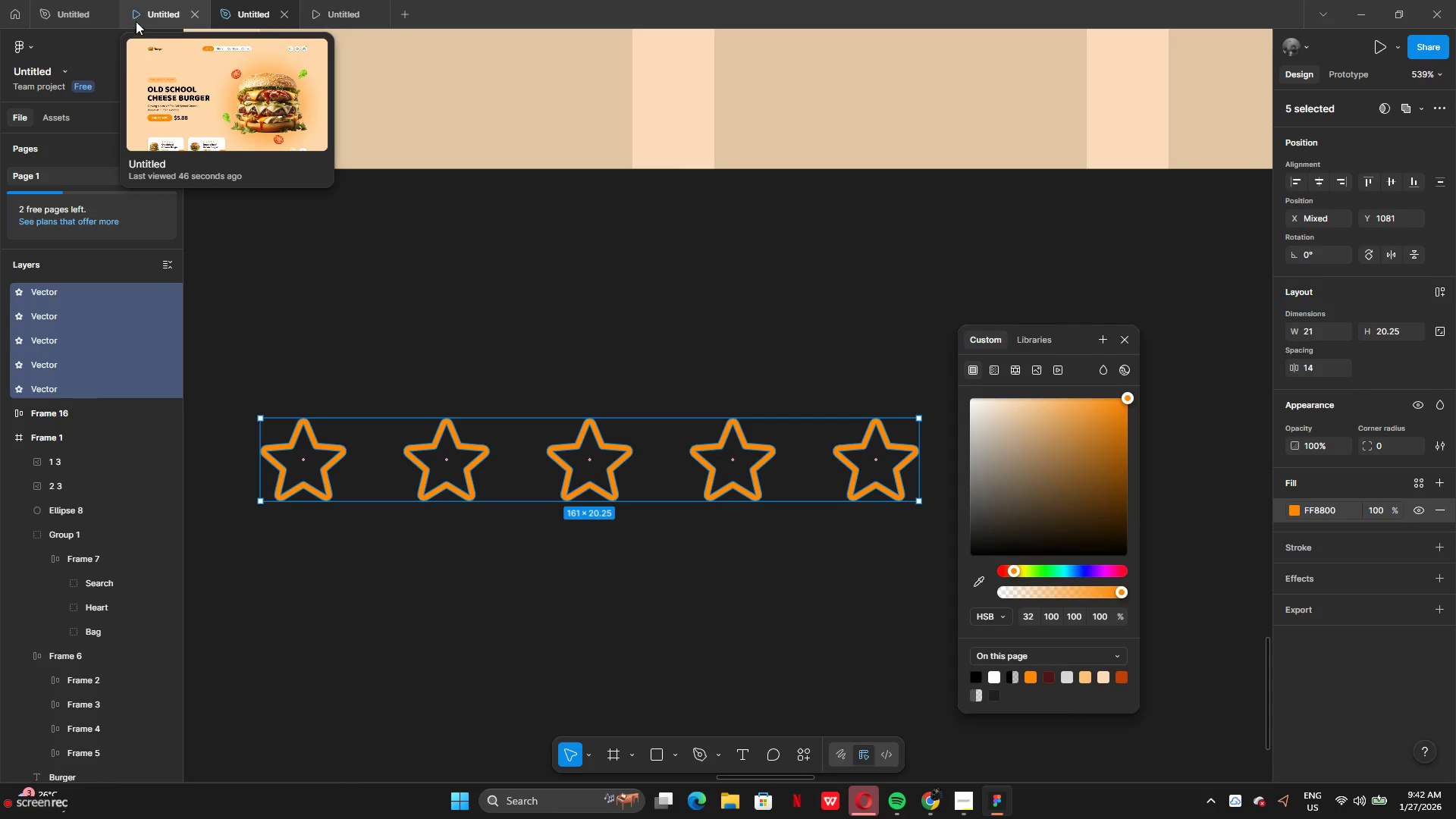 
left_click([141, 16])
 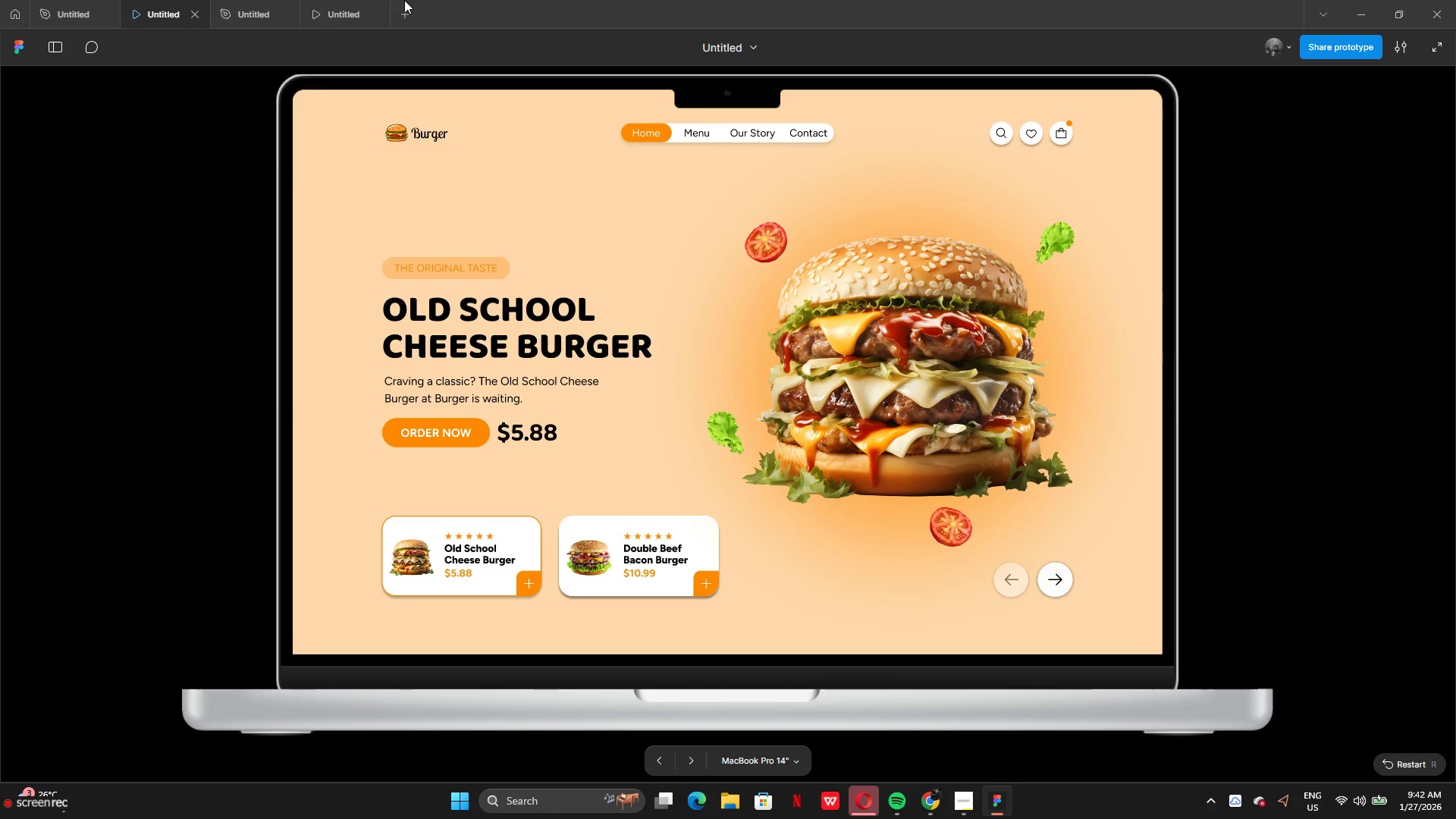 
left_click([356, 9])
 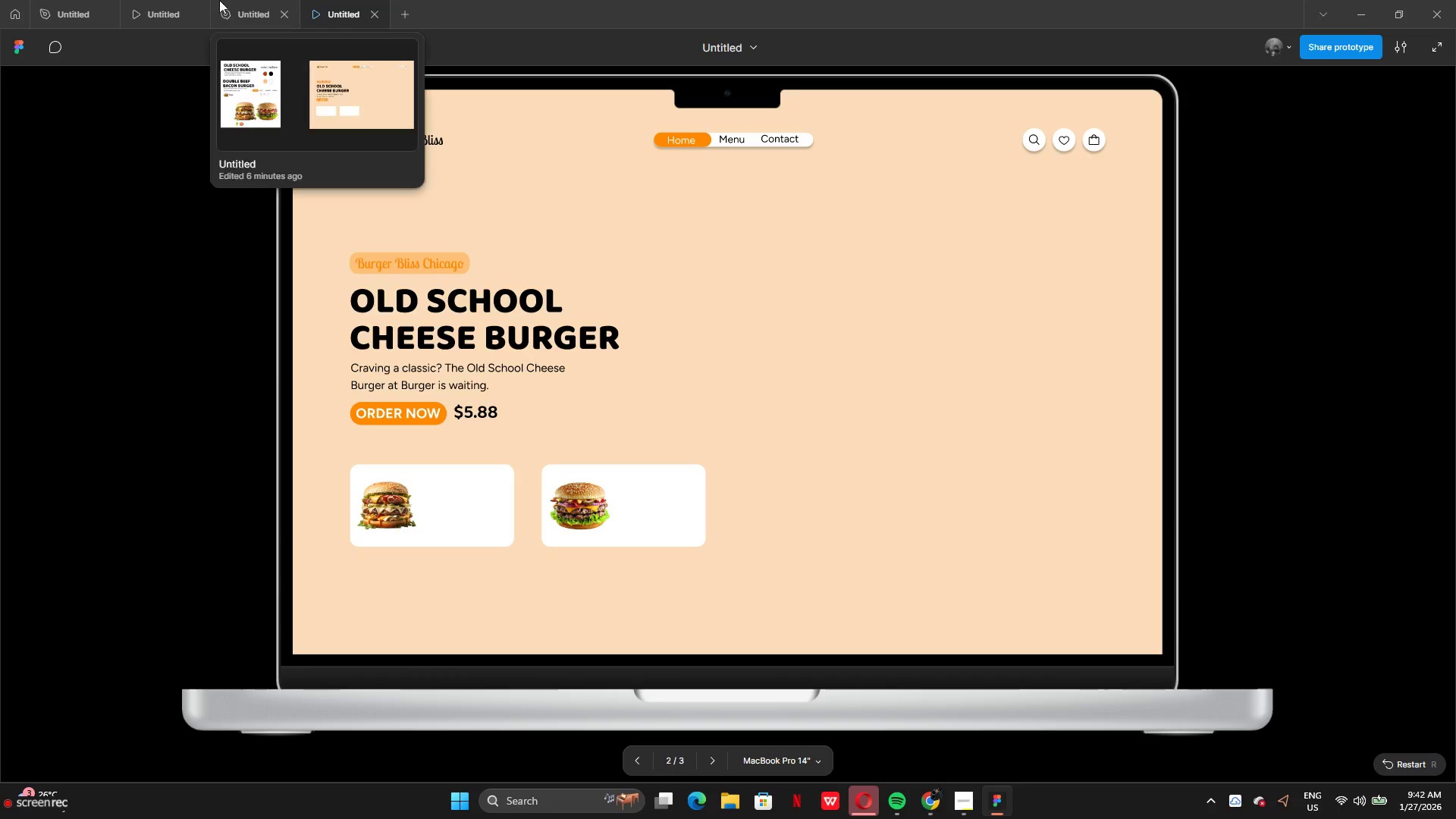 
left_click([254, 11])
 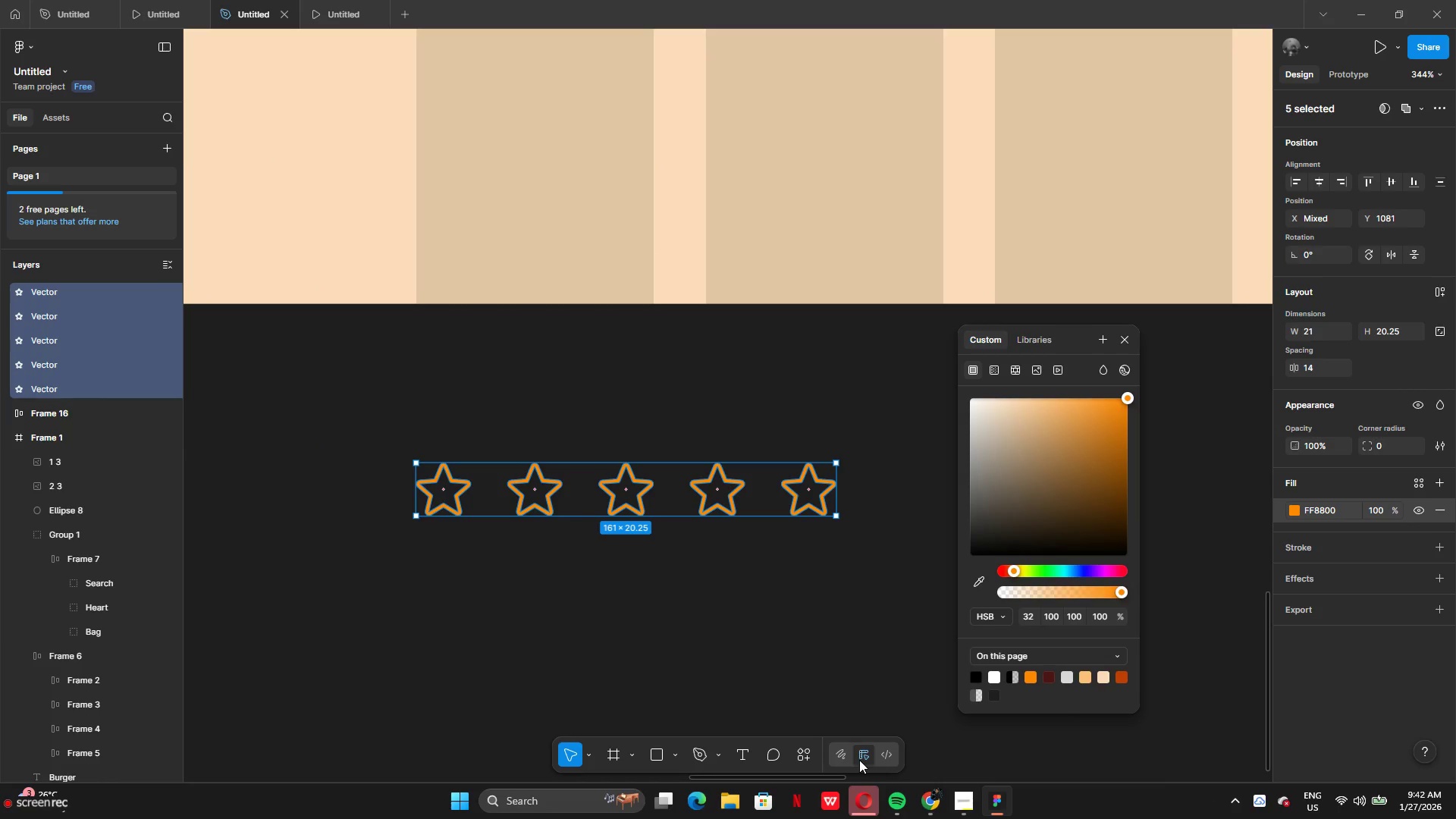 
left_click([811, 752])
 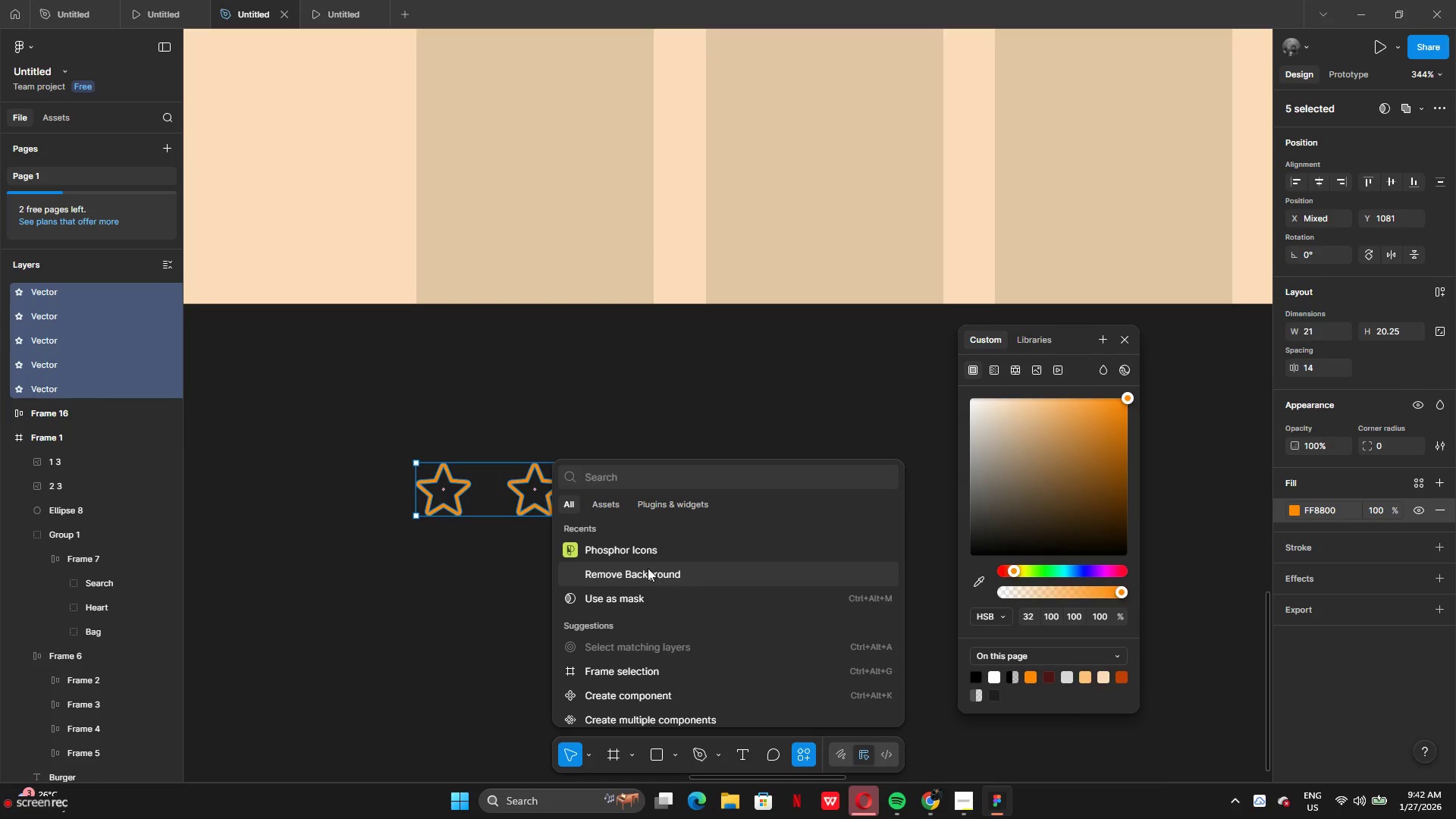 
left_click([630, 548])
 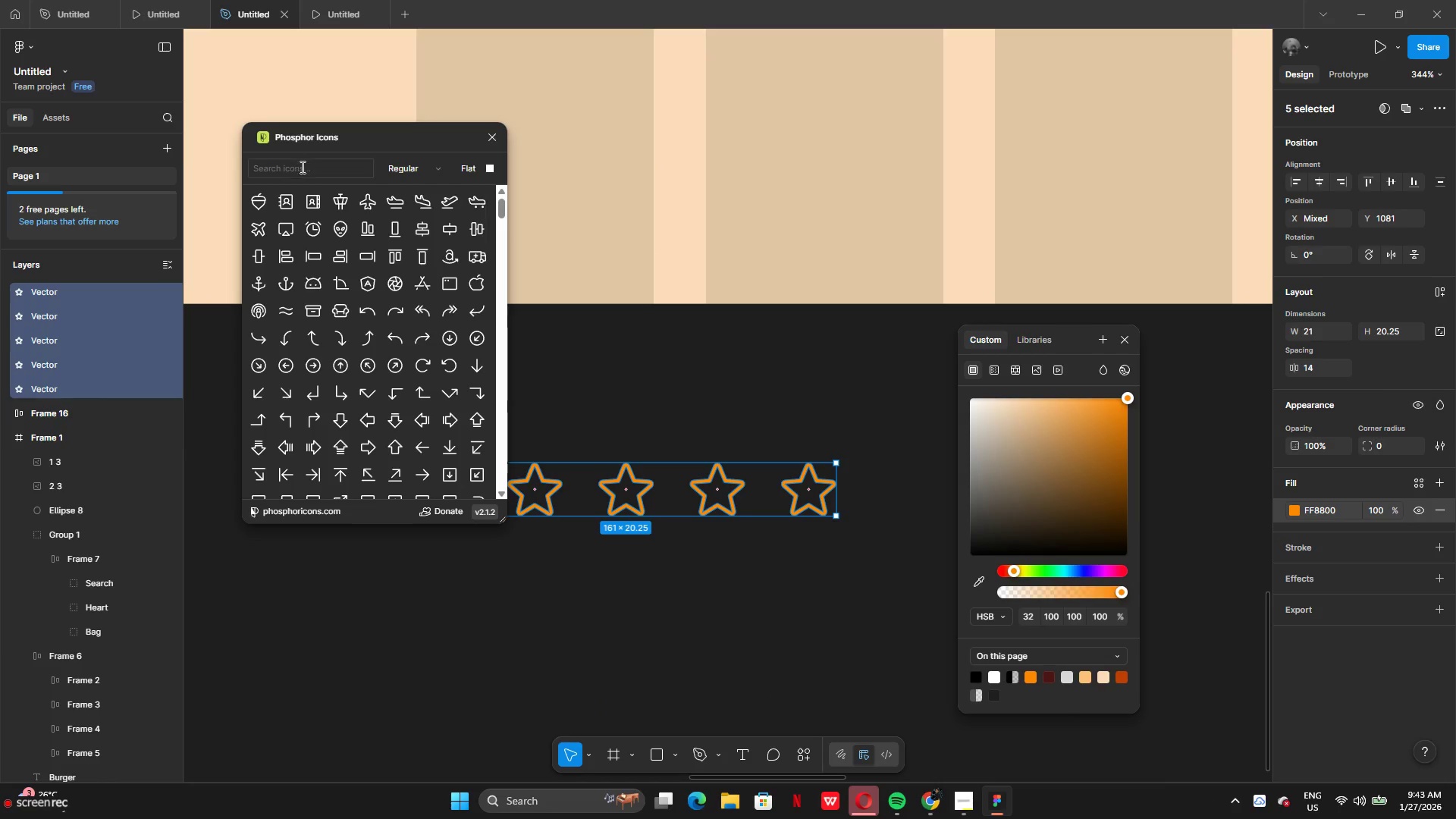 
left_click([301, 173])
 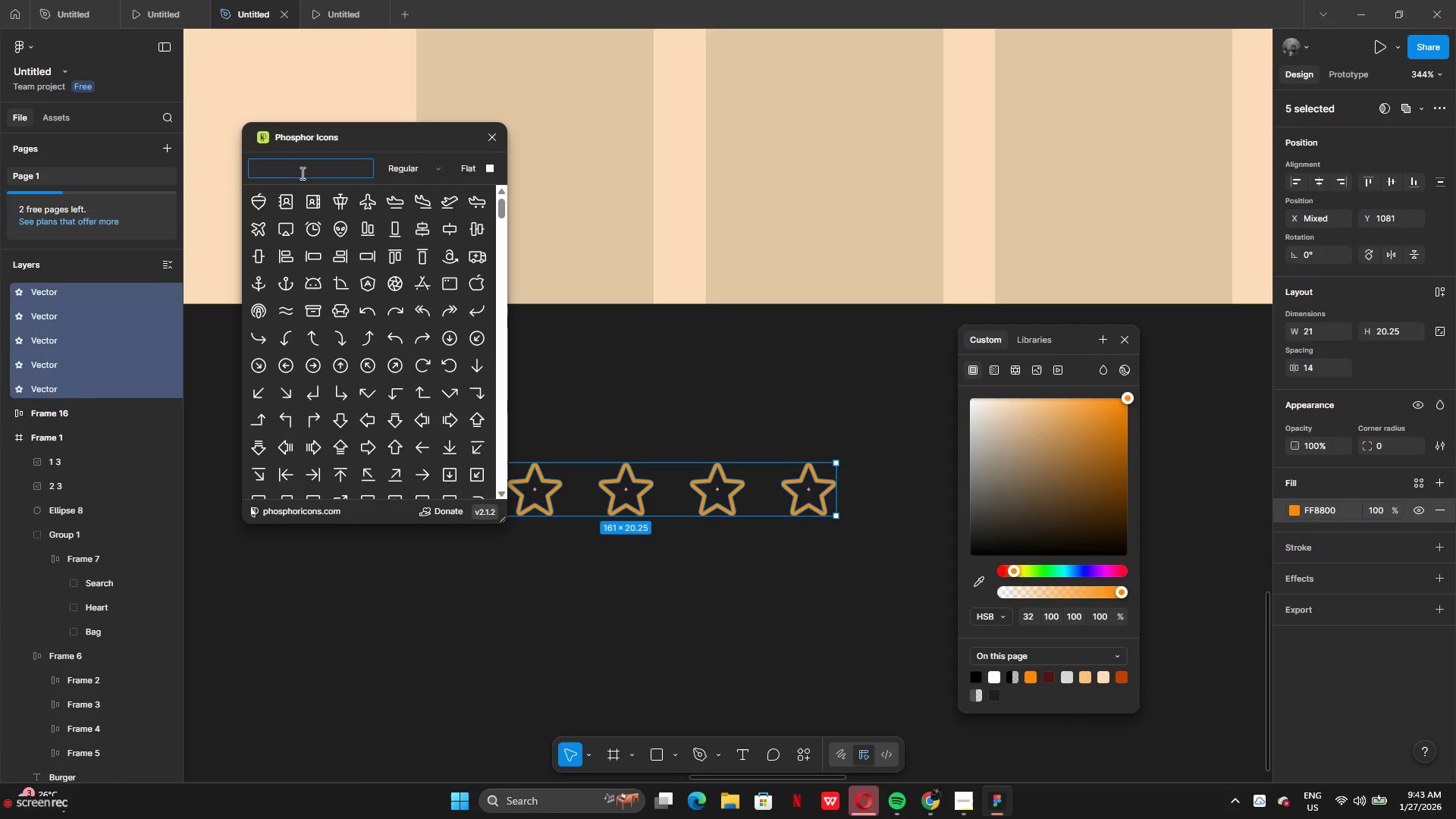 
type(star solid)
 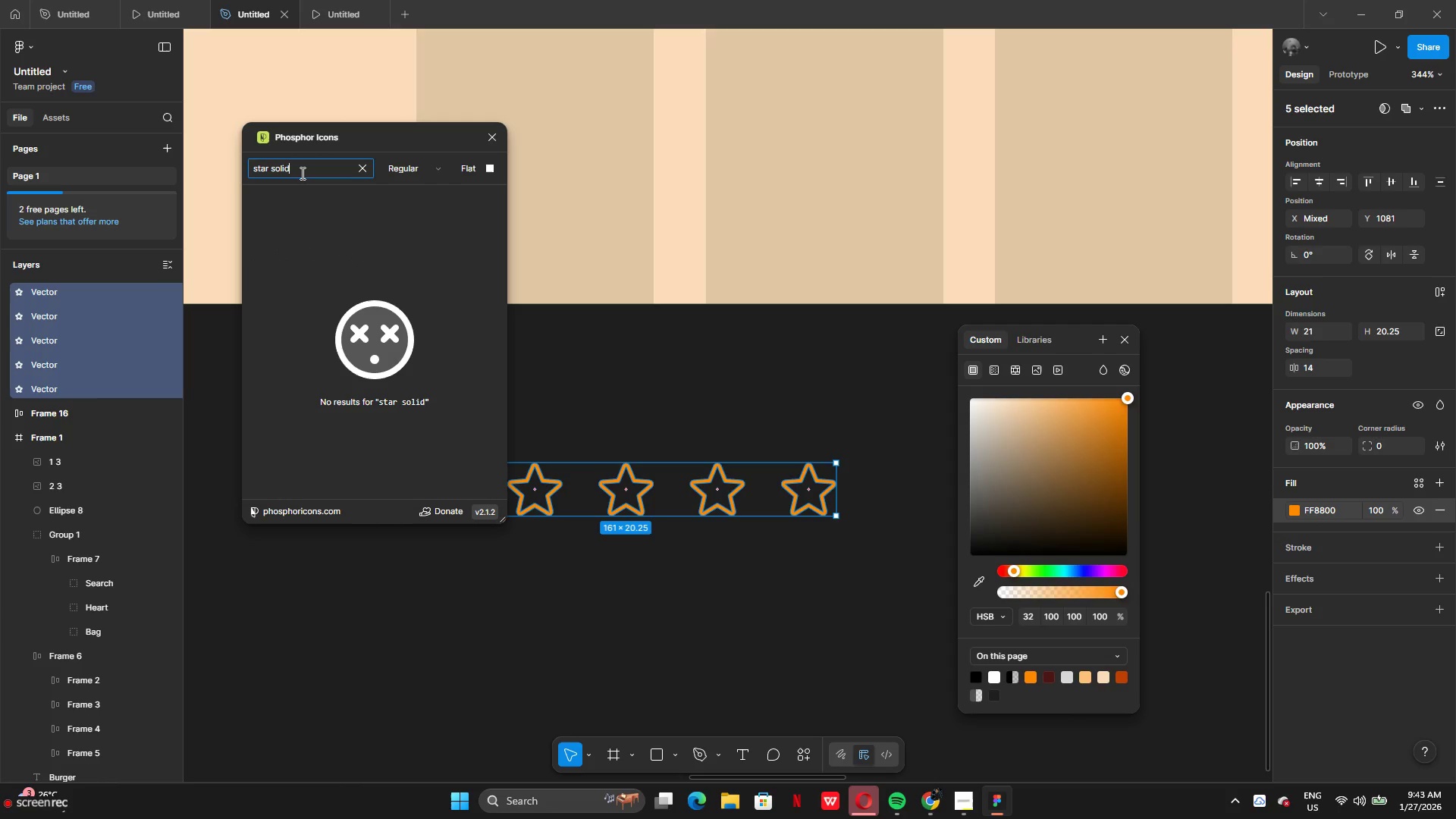 
key(Enter)
 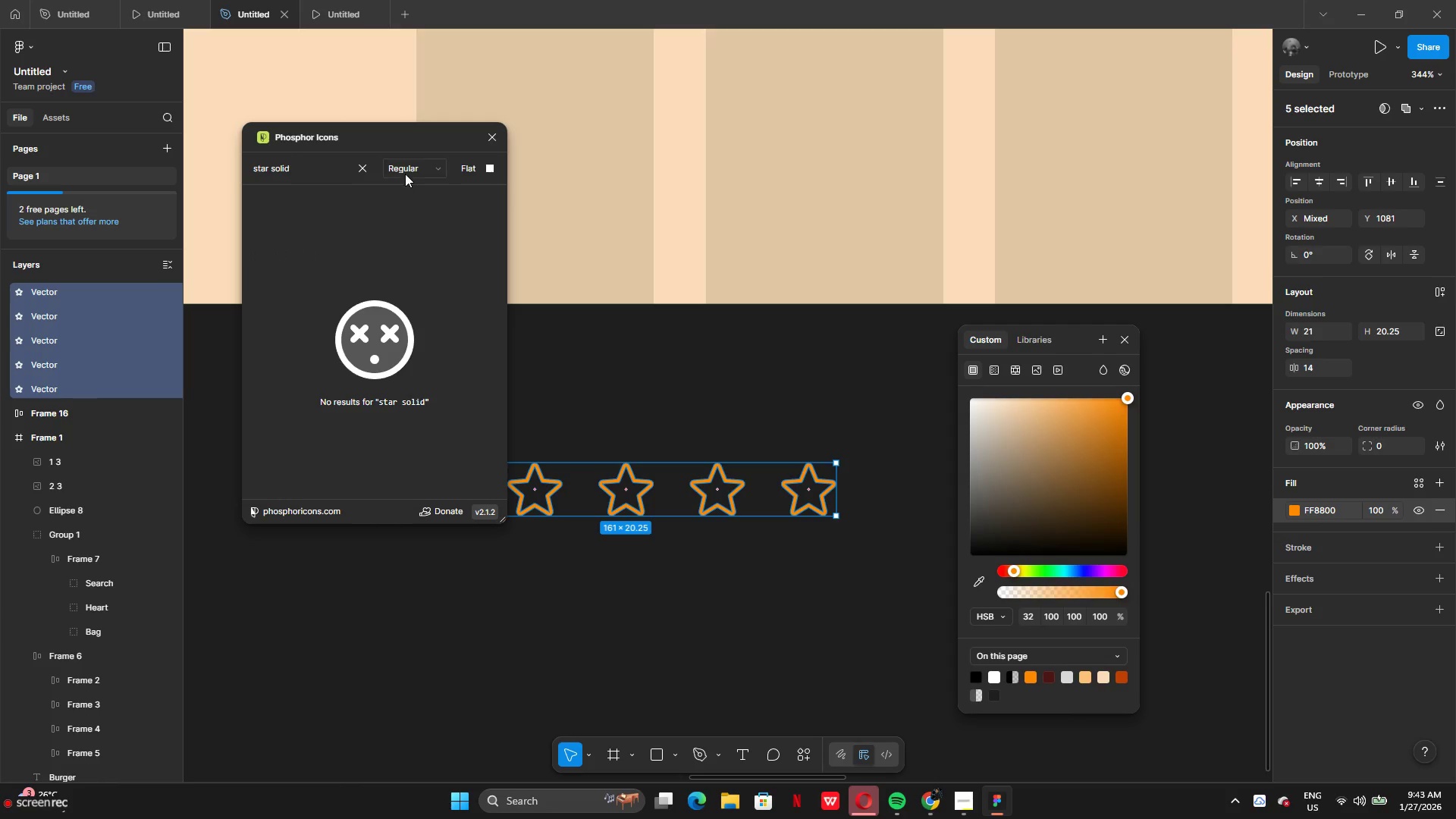 
left_click([319, 166])
 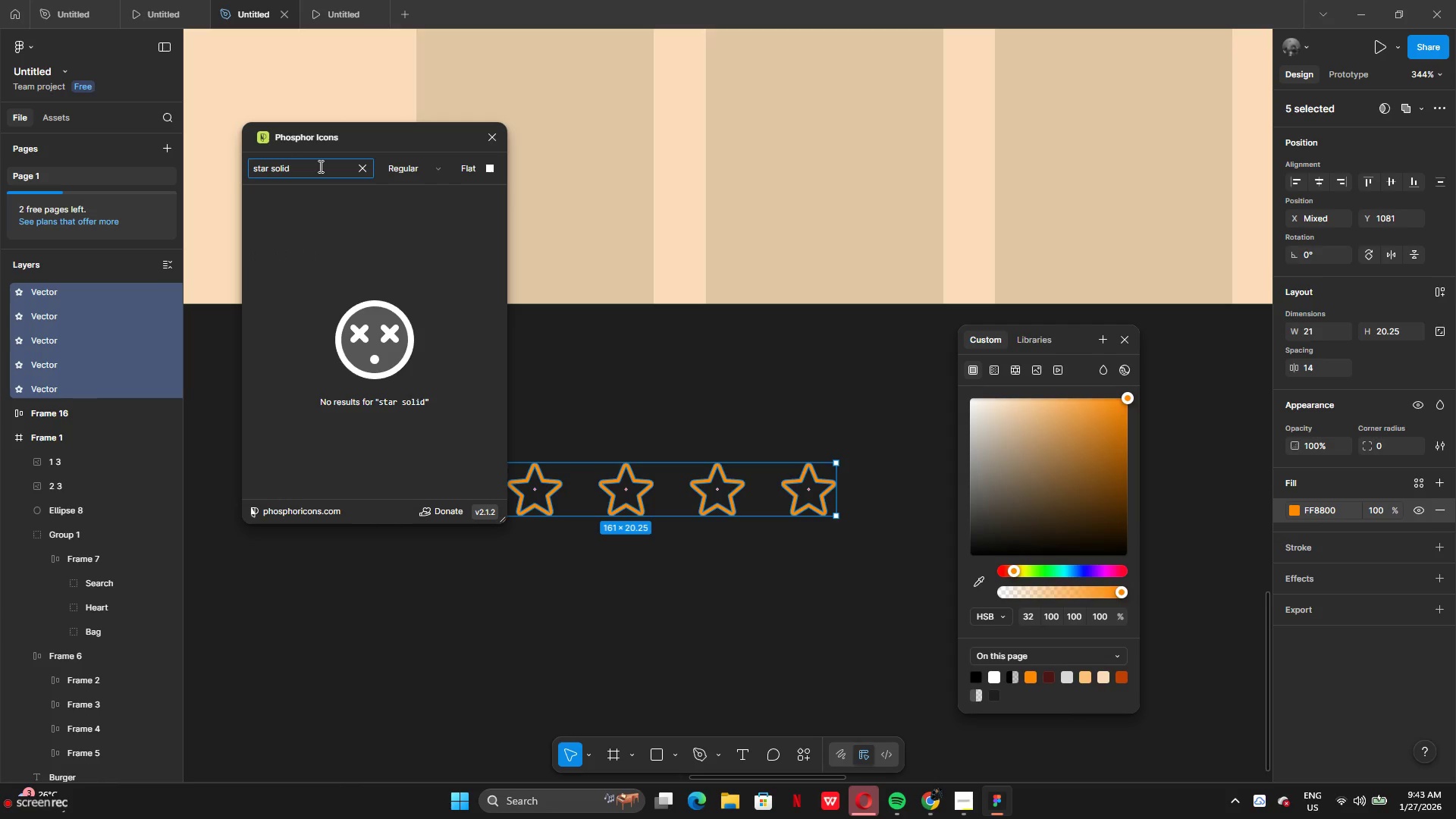 
key(Backspace)
 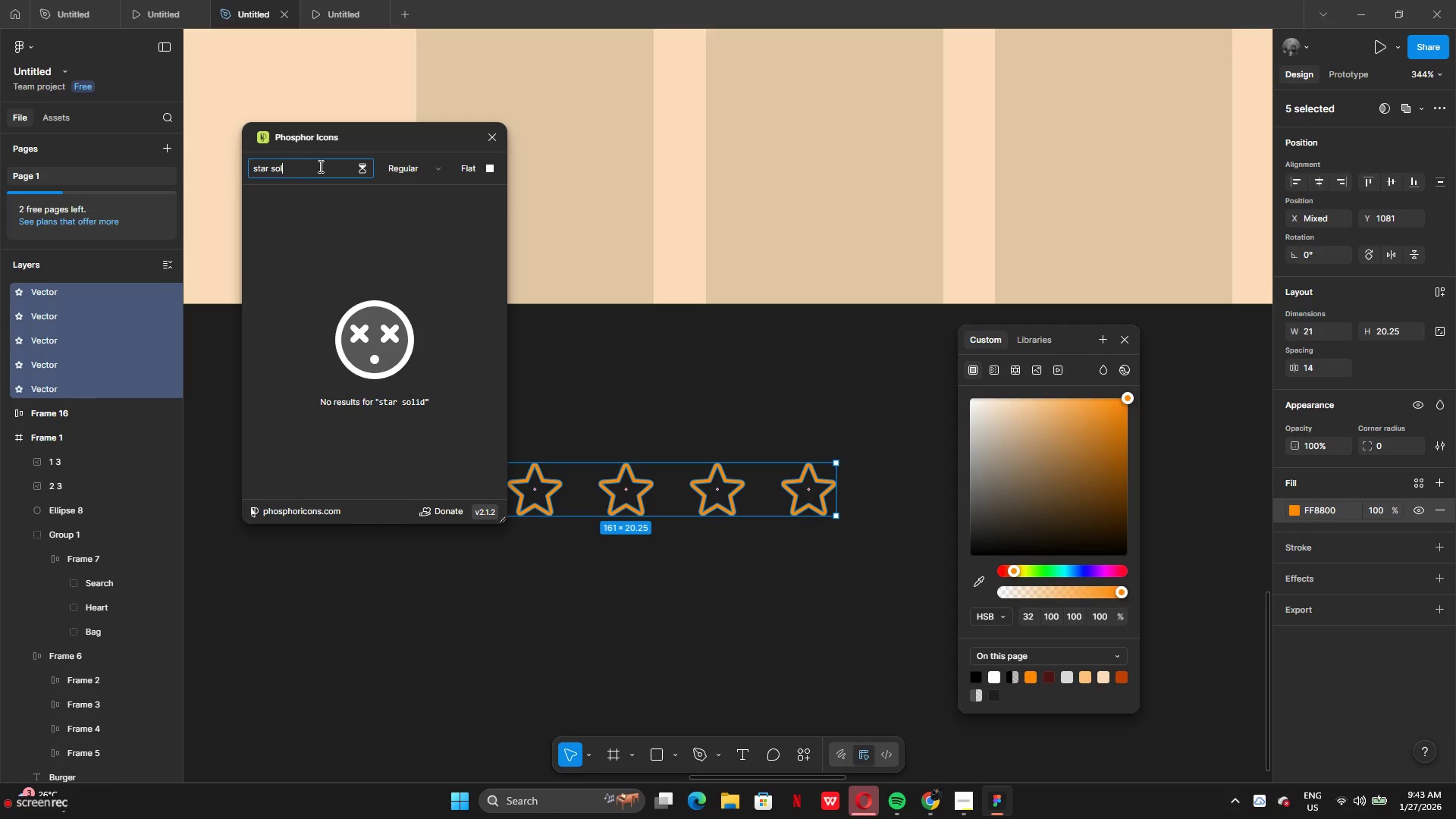 
key(Backspace)
 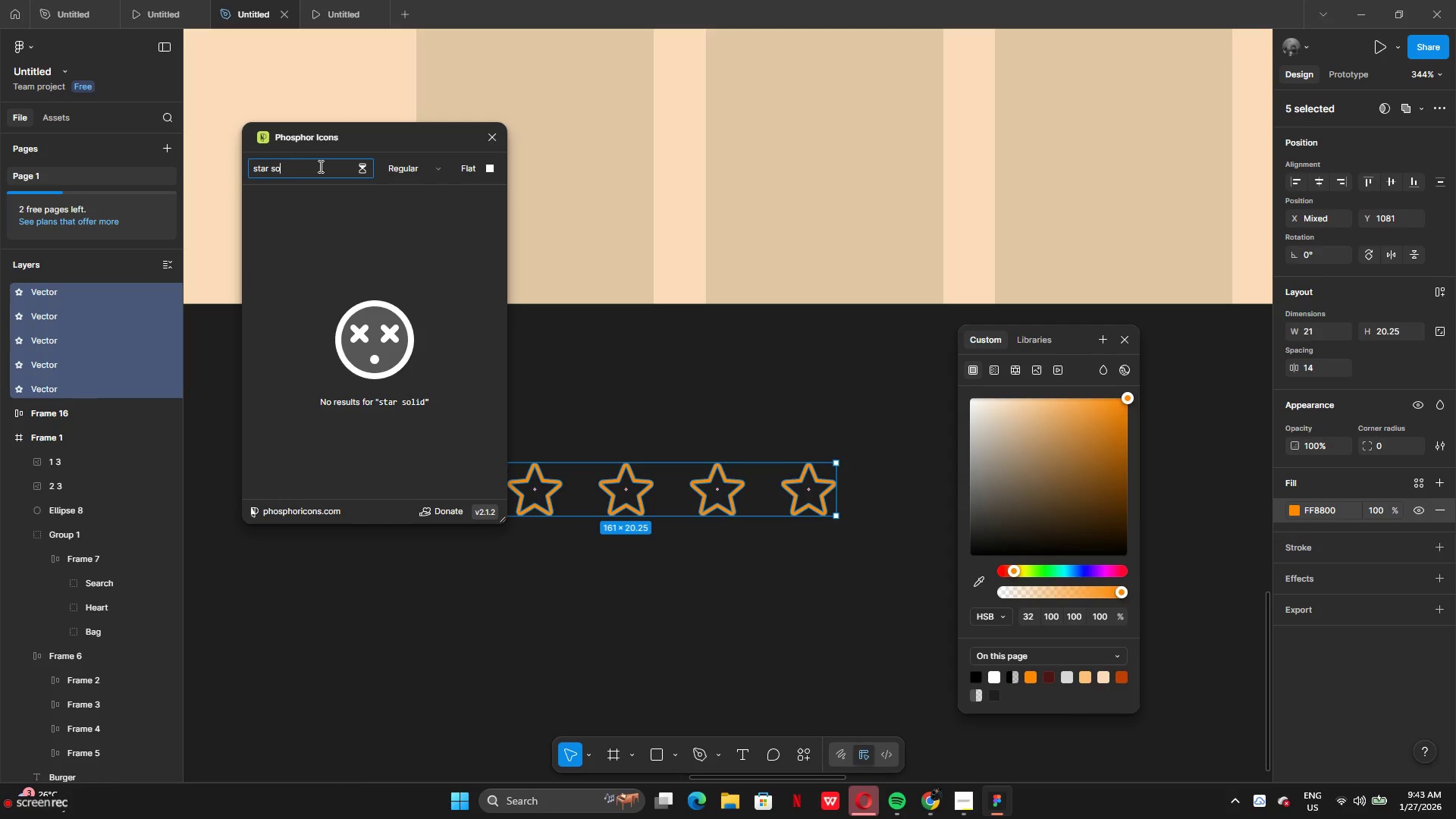 
key(Backspace)
 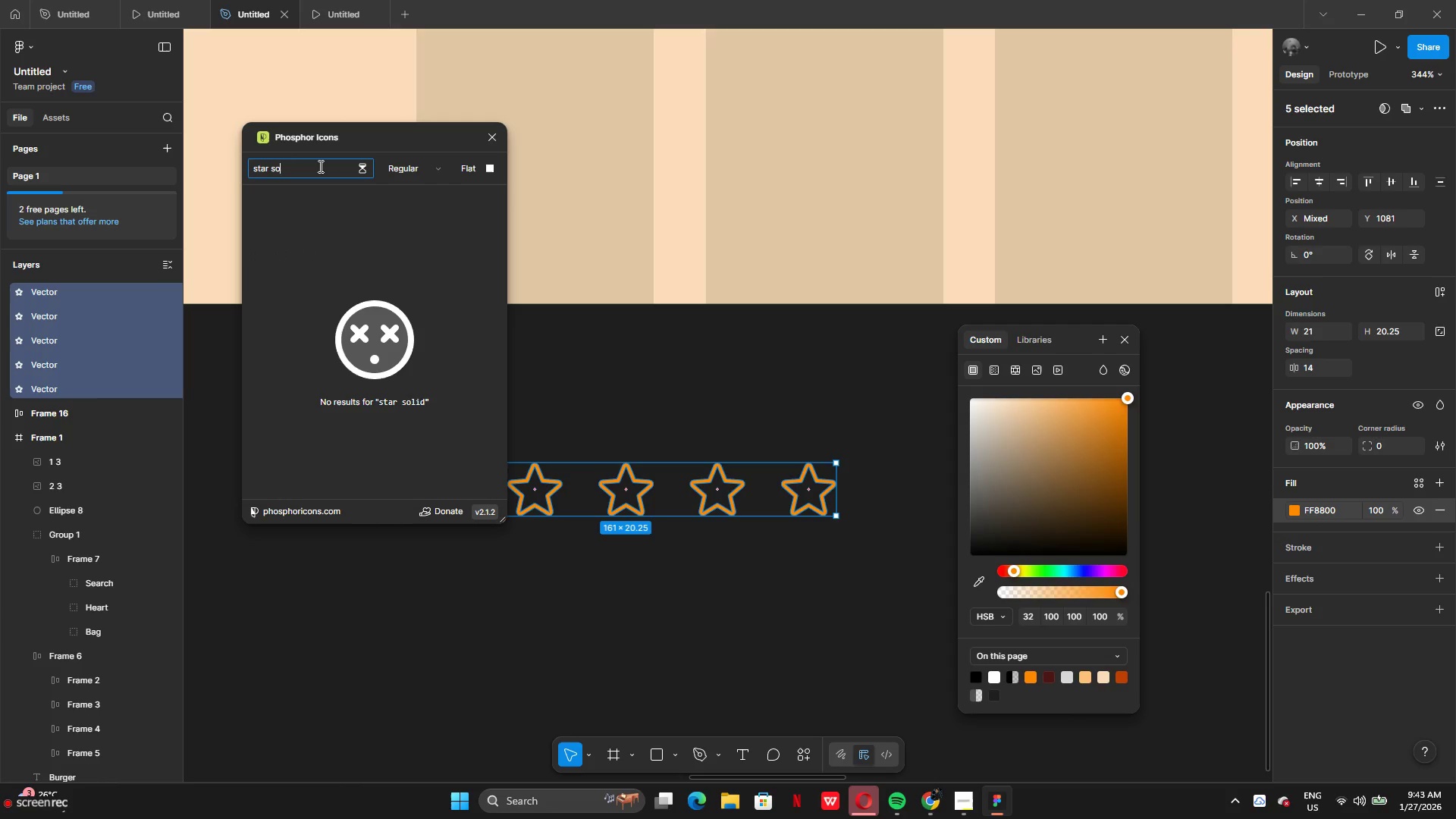 
key(Backspace)
 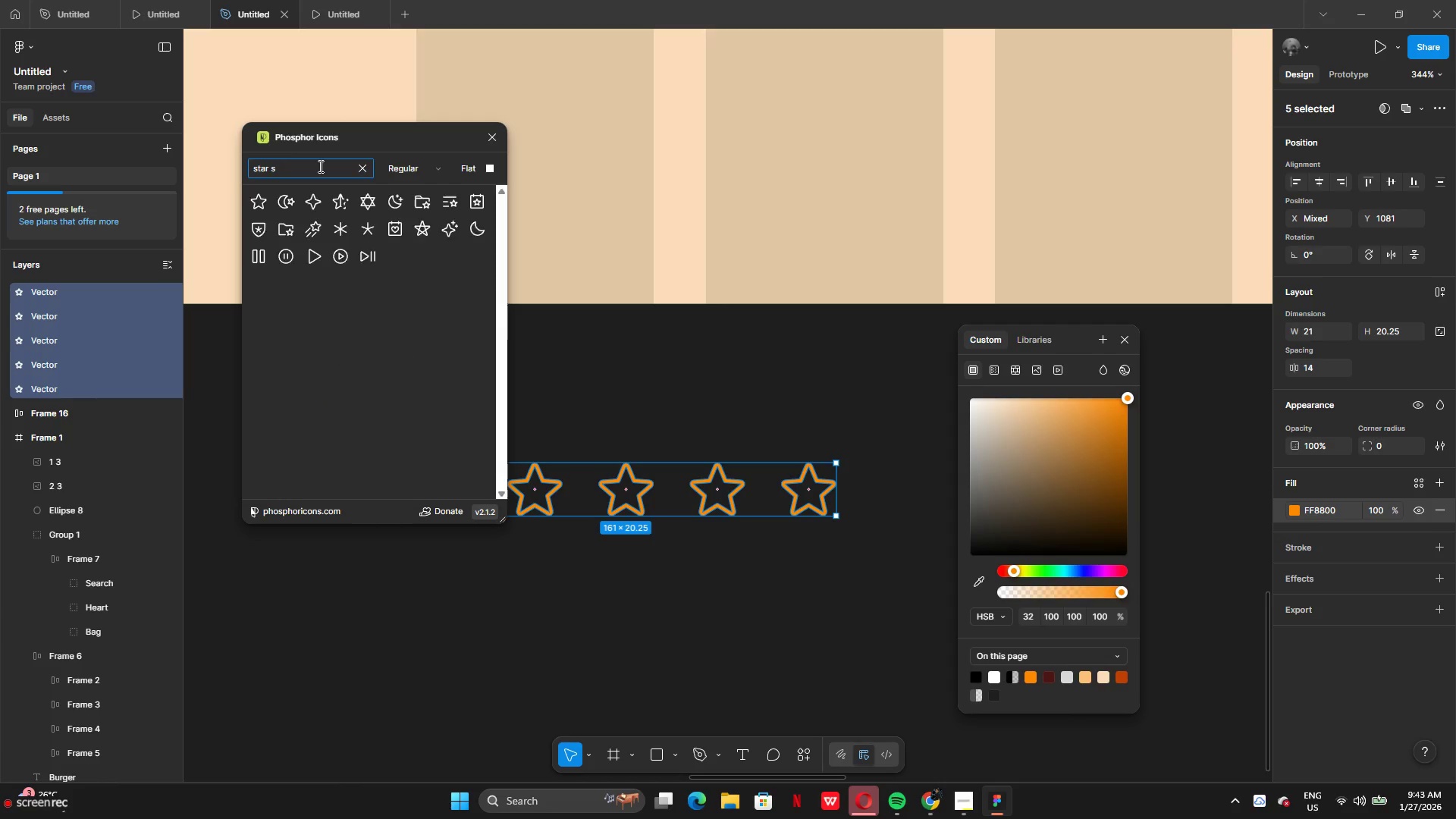 
key(Backspace)
 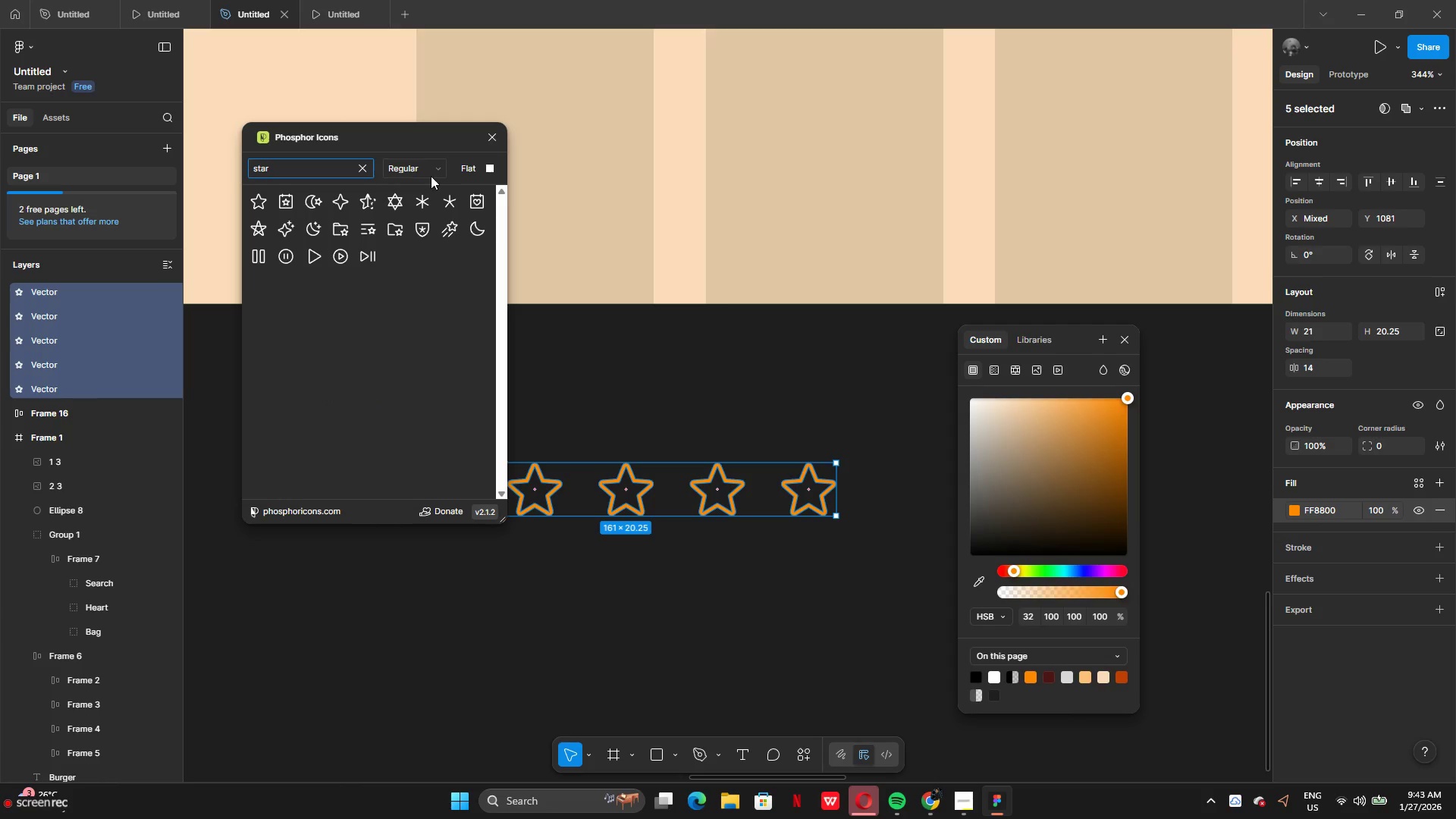 
left_click([441, 169])
 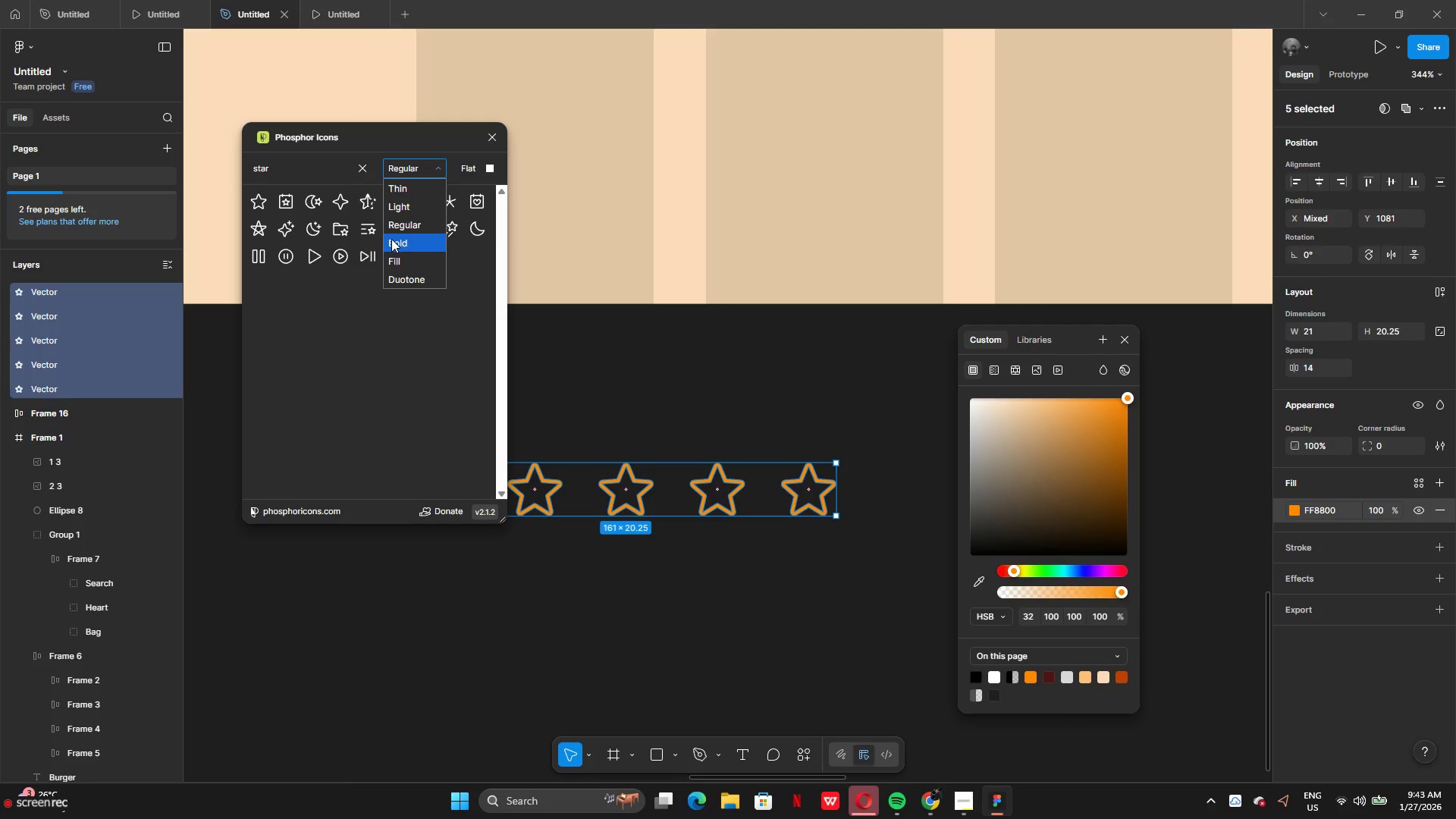 
left_click([391, 240])
 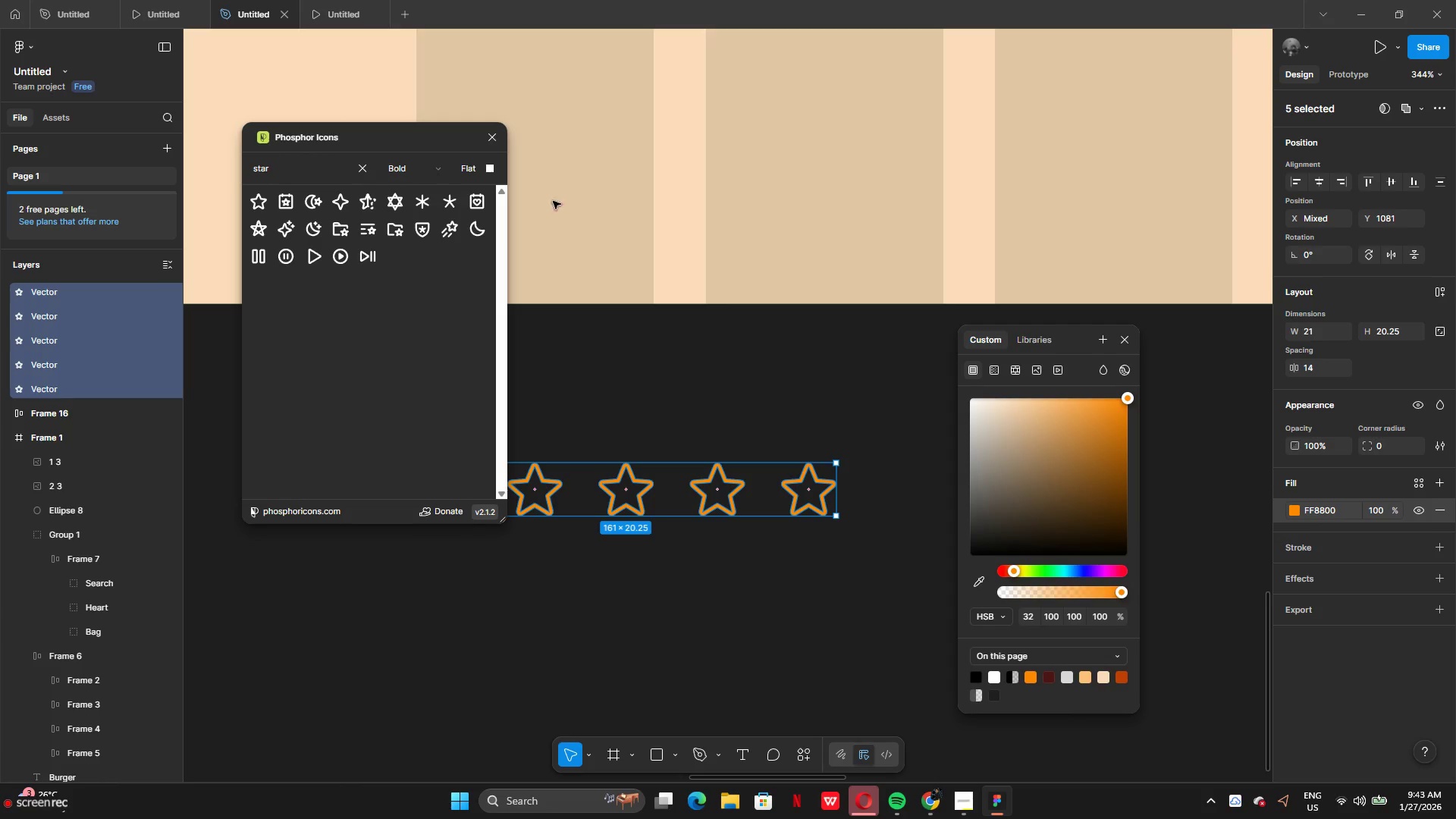 
left_click([493, 140])
 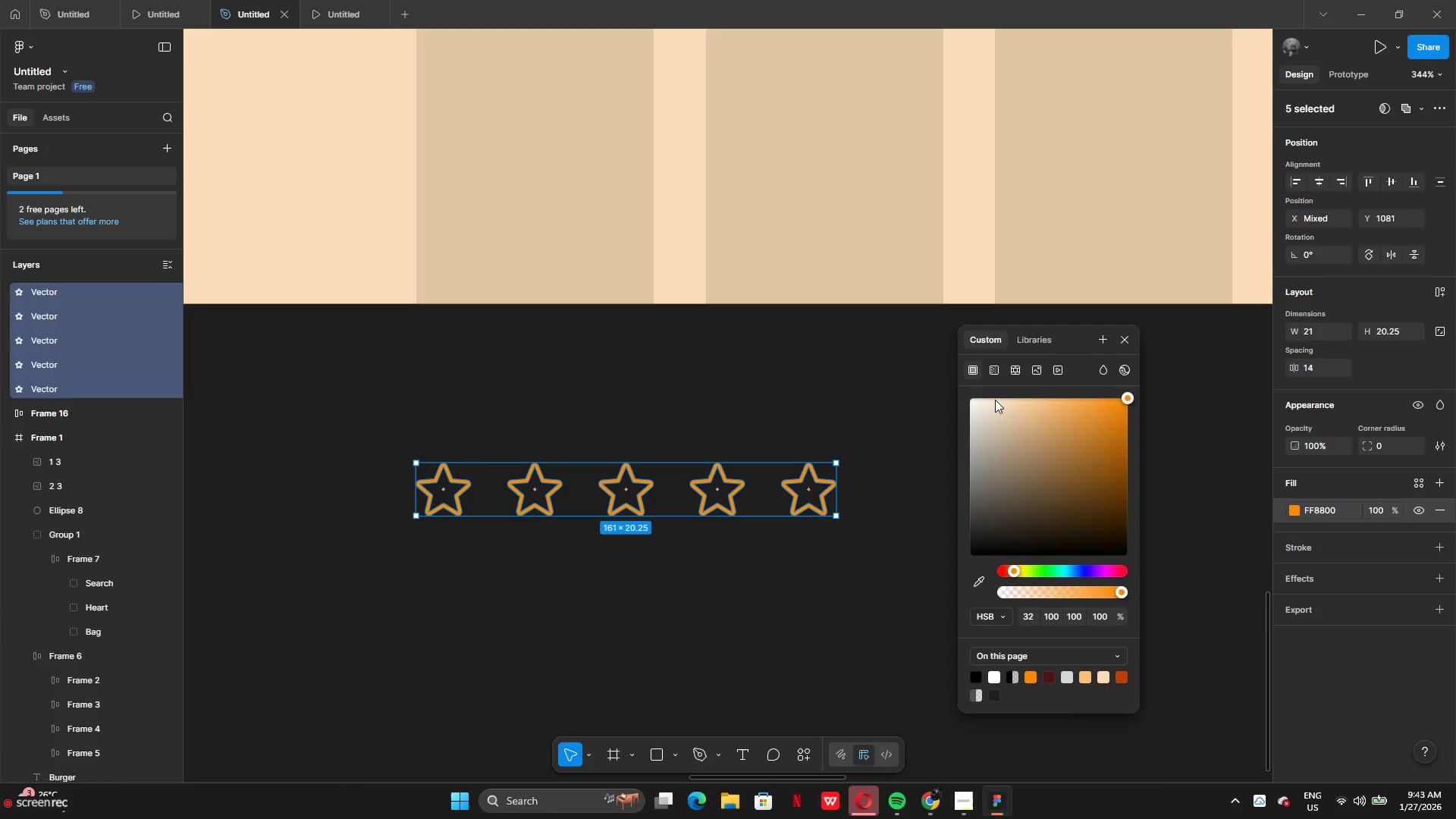 
left_click([1240, 573])
 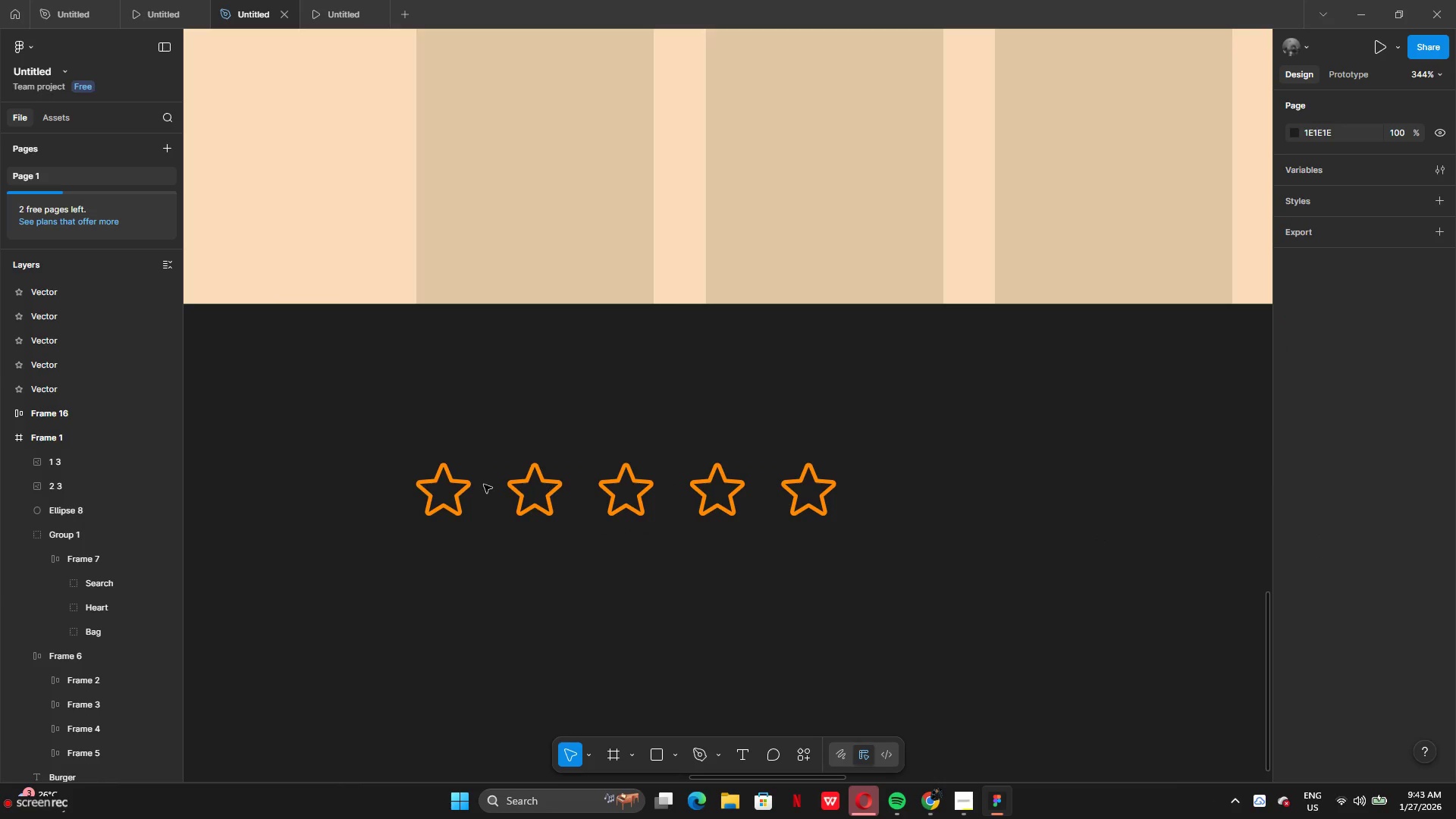 
left_click_drag(start_coordinate=[325, 485], to_coordinate=[855, 490])
 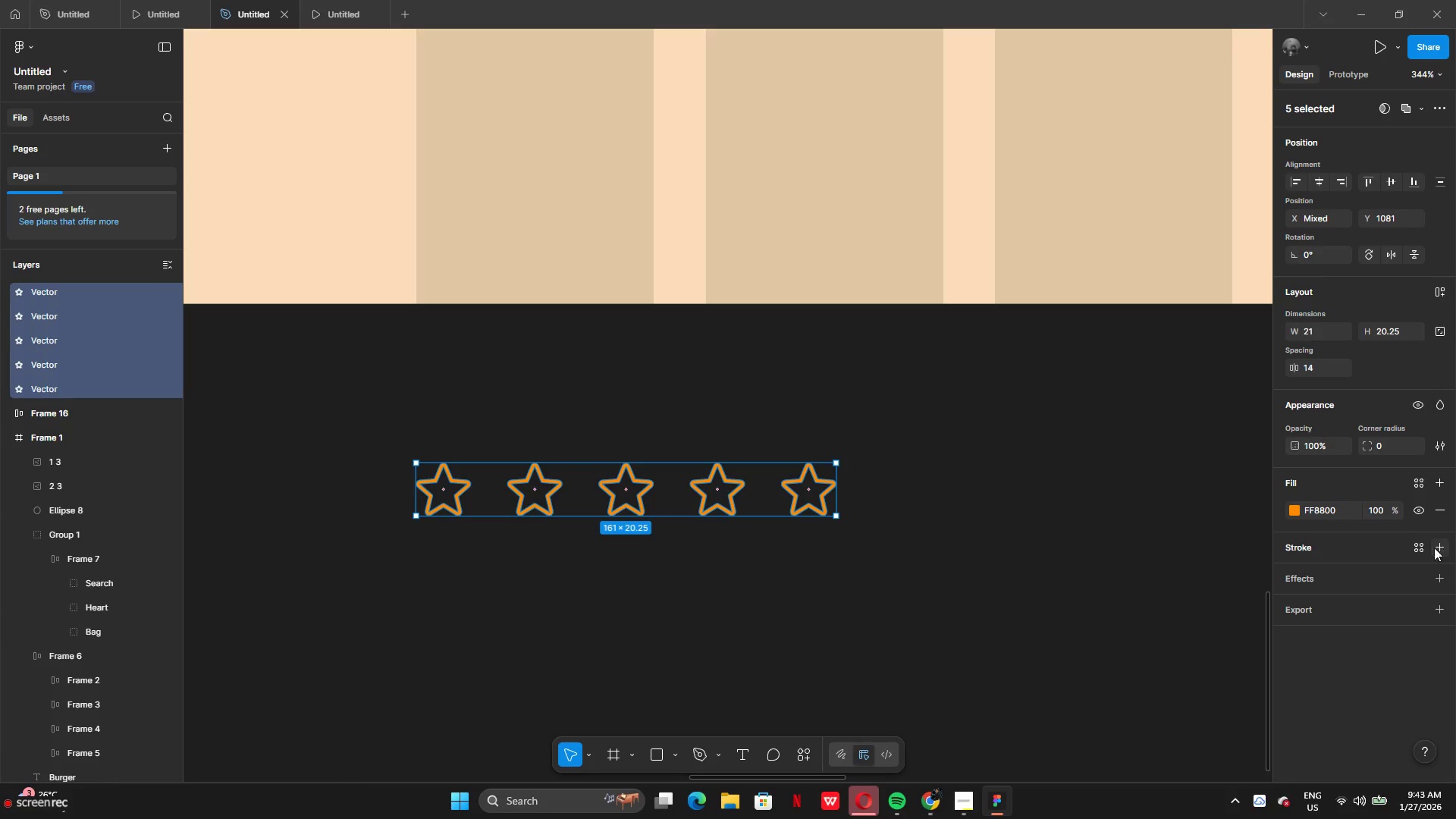 
wait(5.34)
 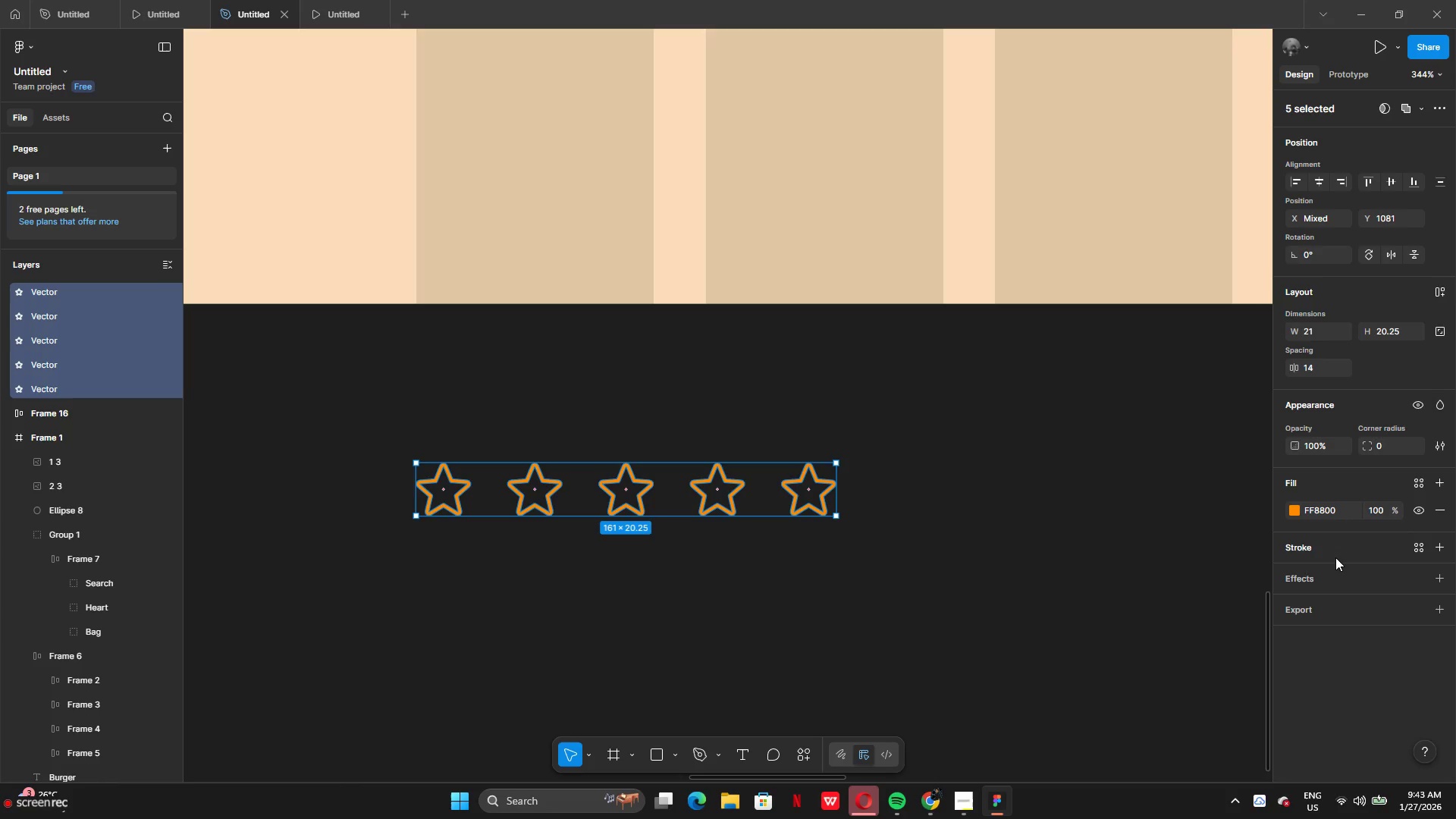 
left_click([1340, 552])
 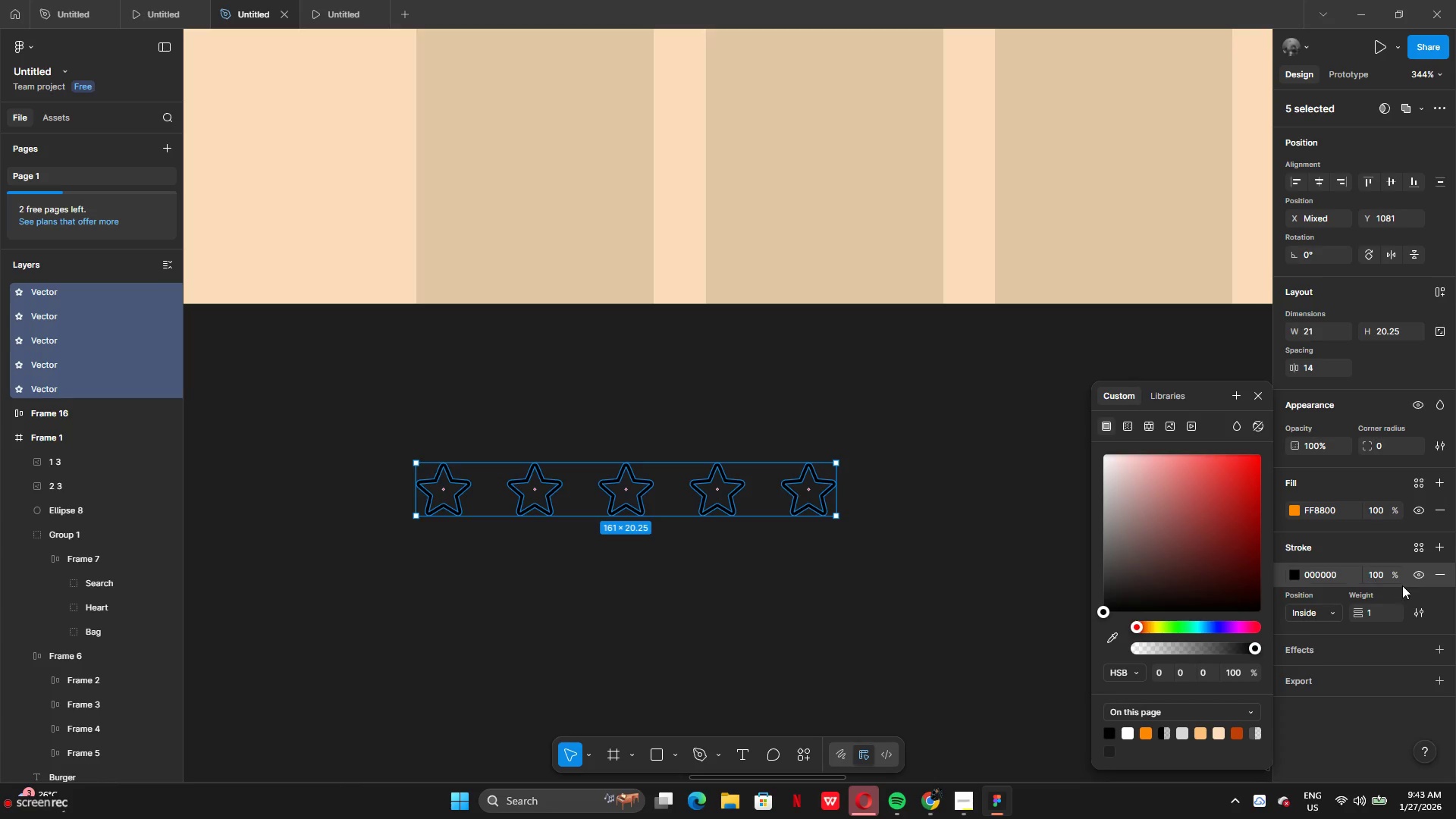 
left_click([1445, 577])
 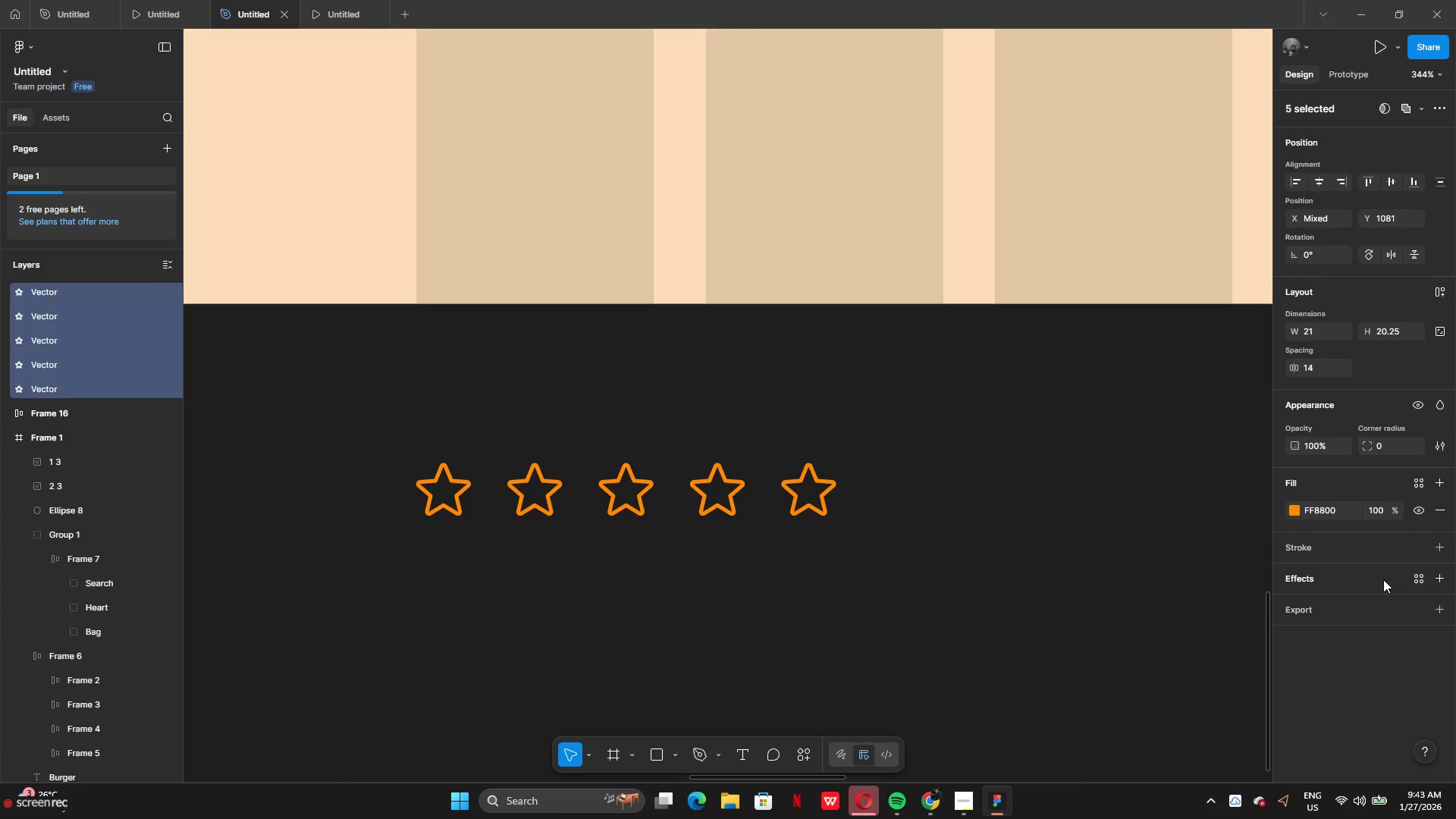 
left_click([1393, 574])
 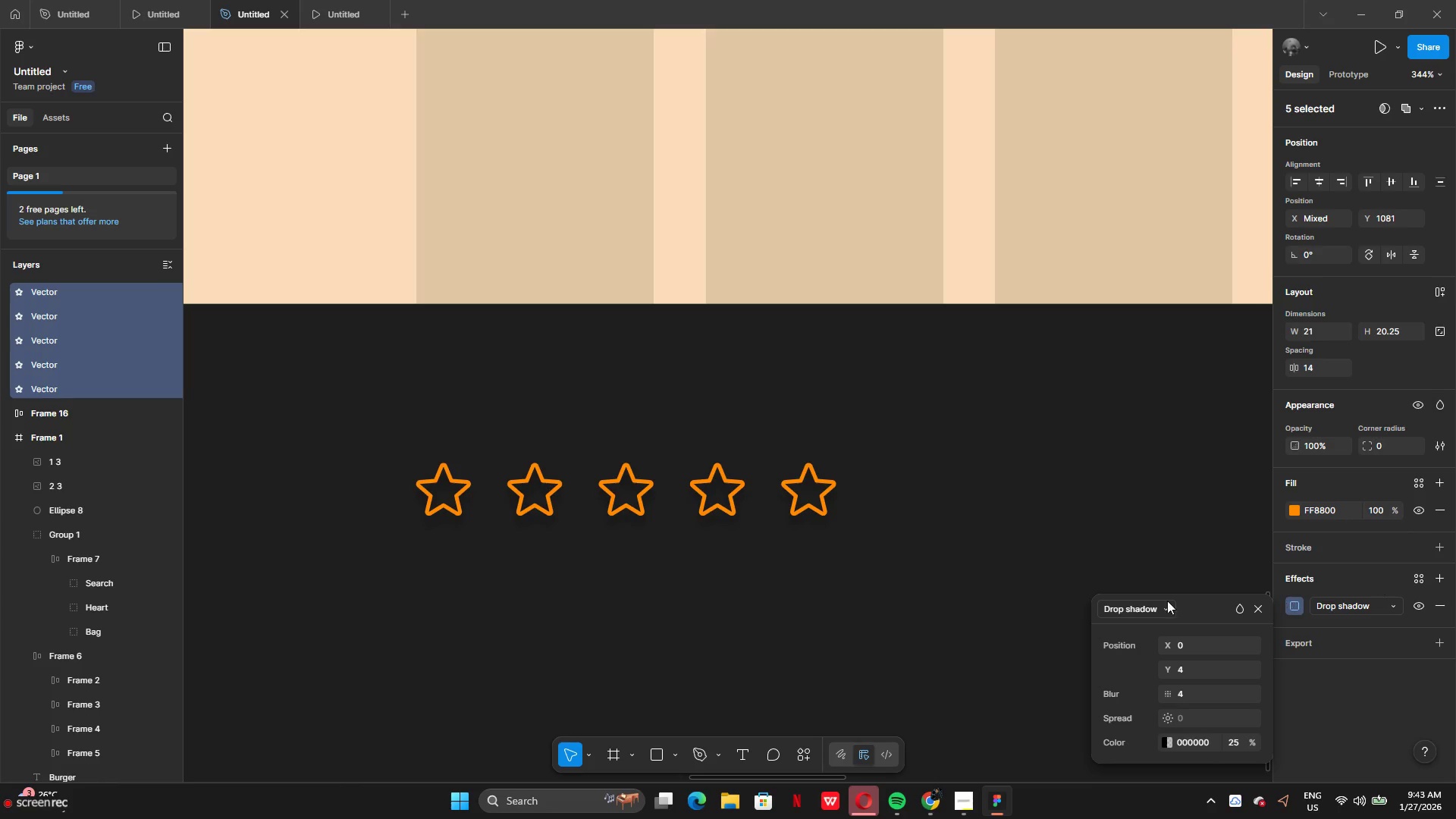 
left_click([1151, 606])
 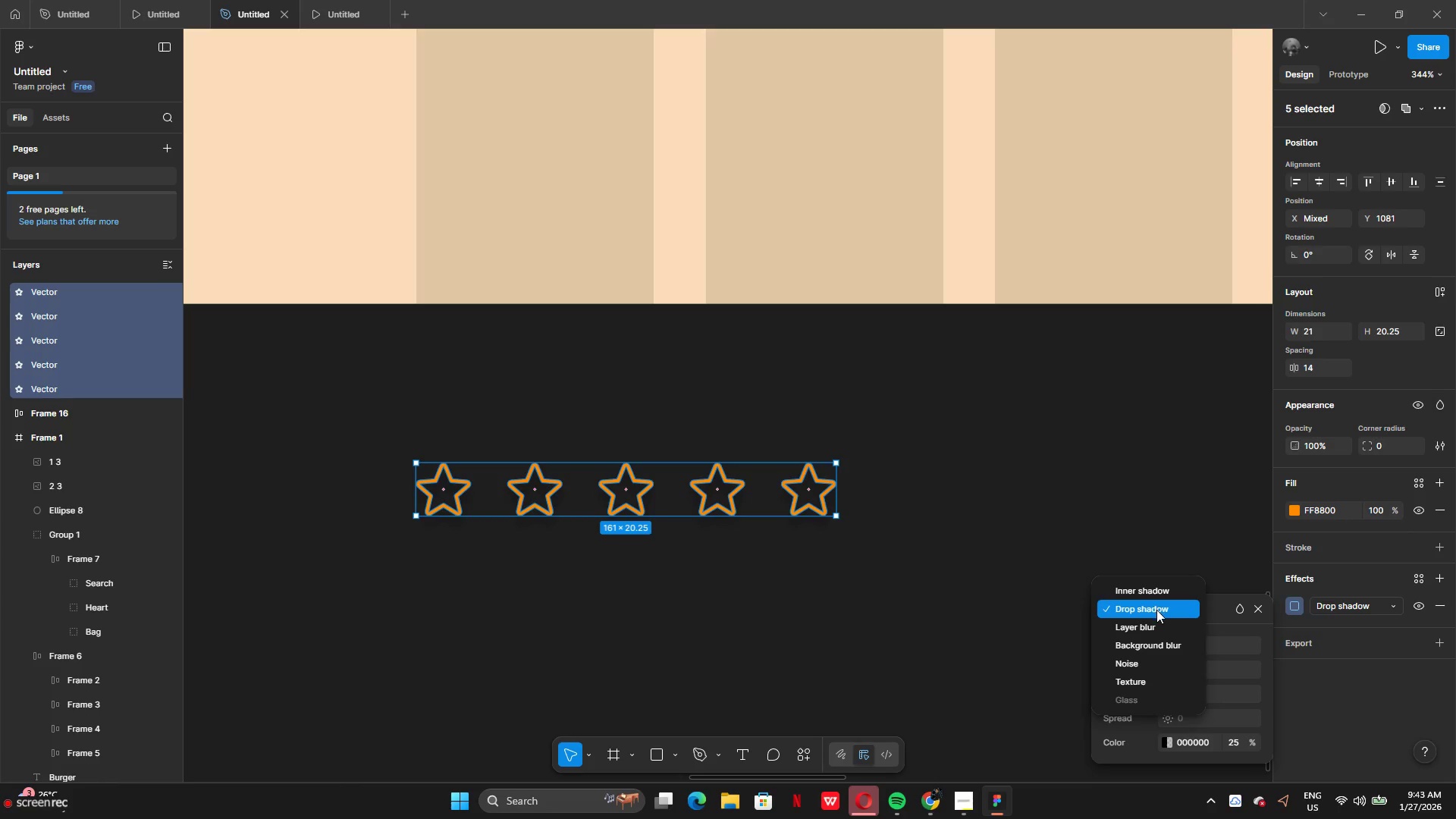 
left_click([1347, 695])
 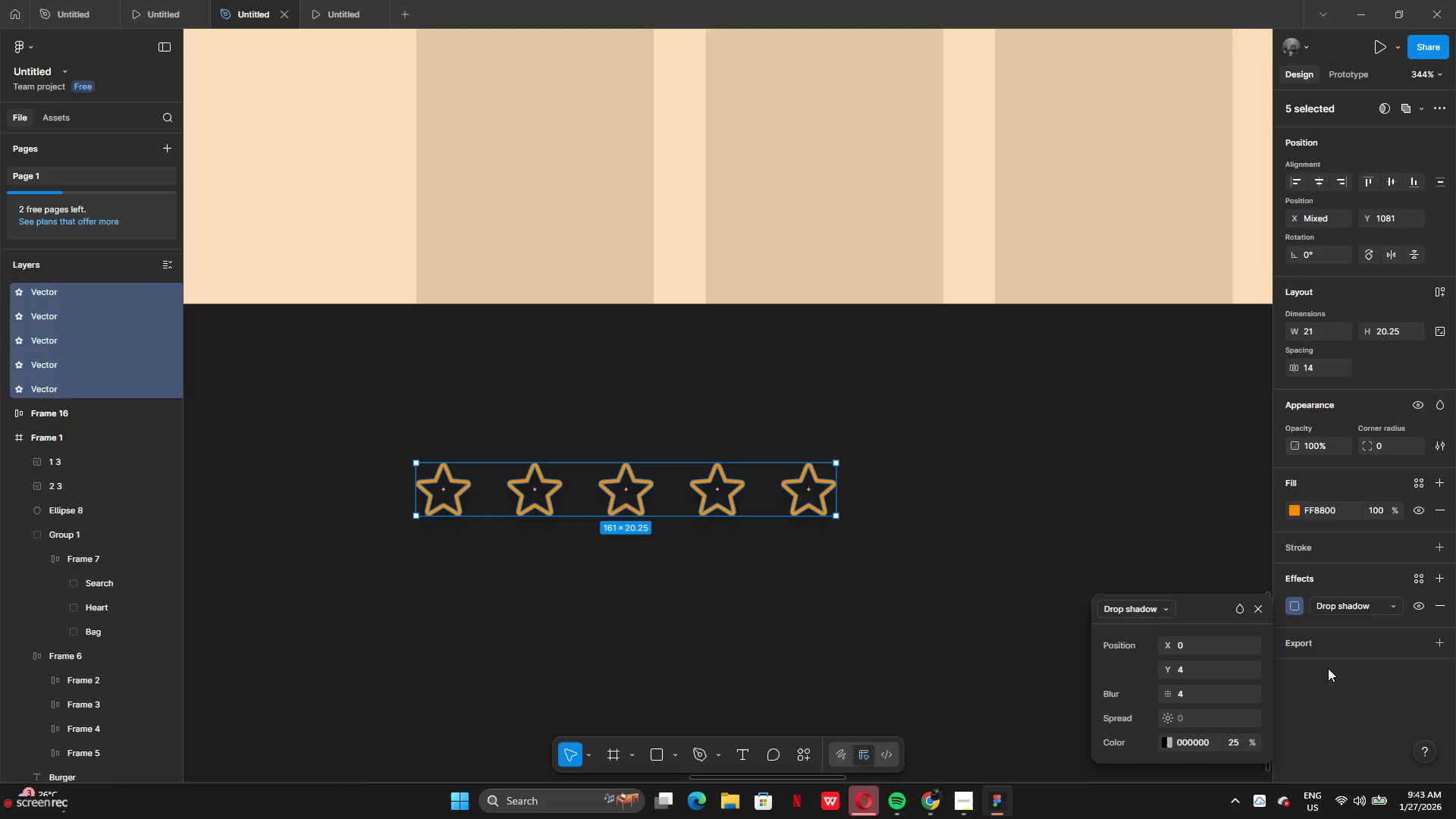 
left_click([1334, 684])
 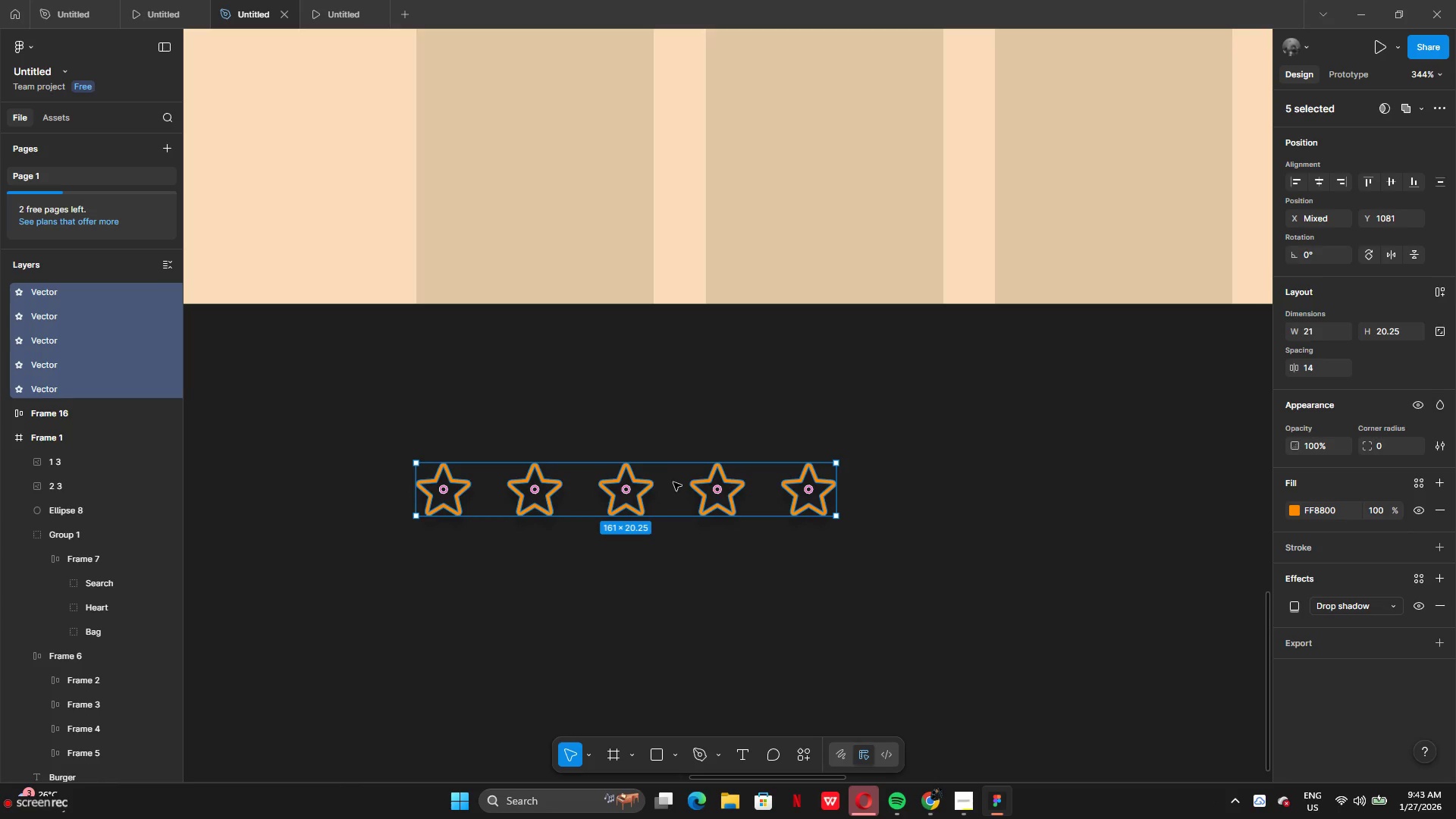 
scroll: coordinate [799, 510], scroll_direction: up, amount: 3.0
 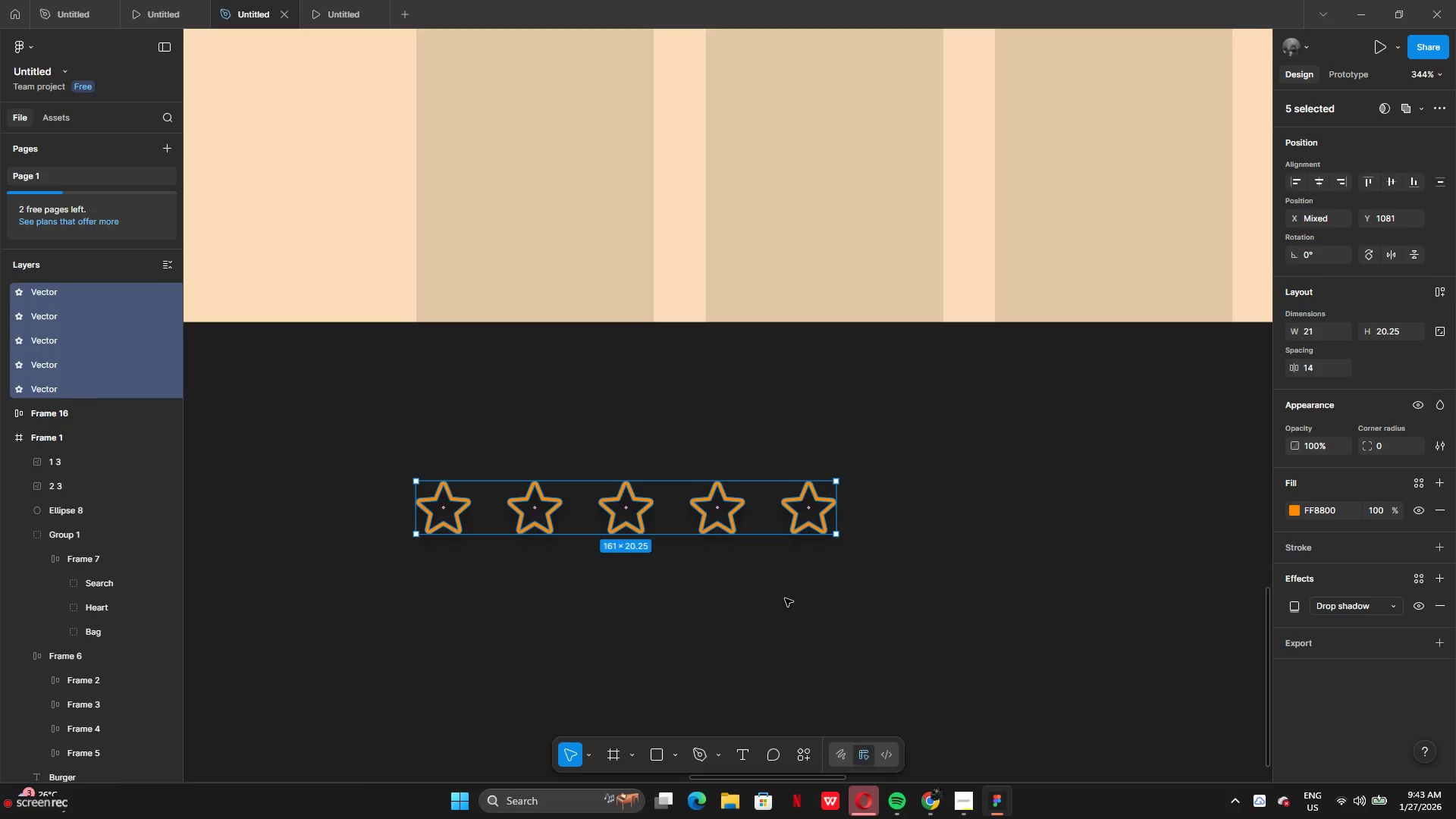 
wait(5.24)
 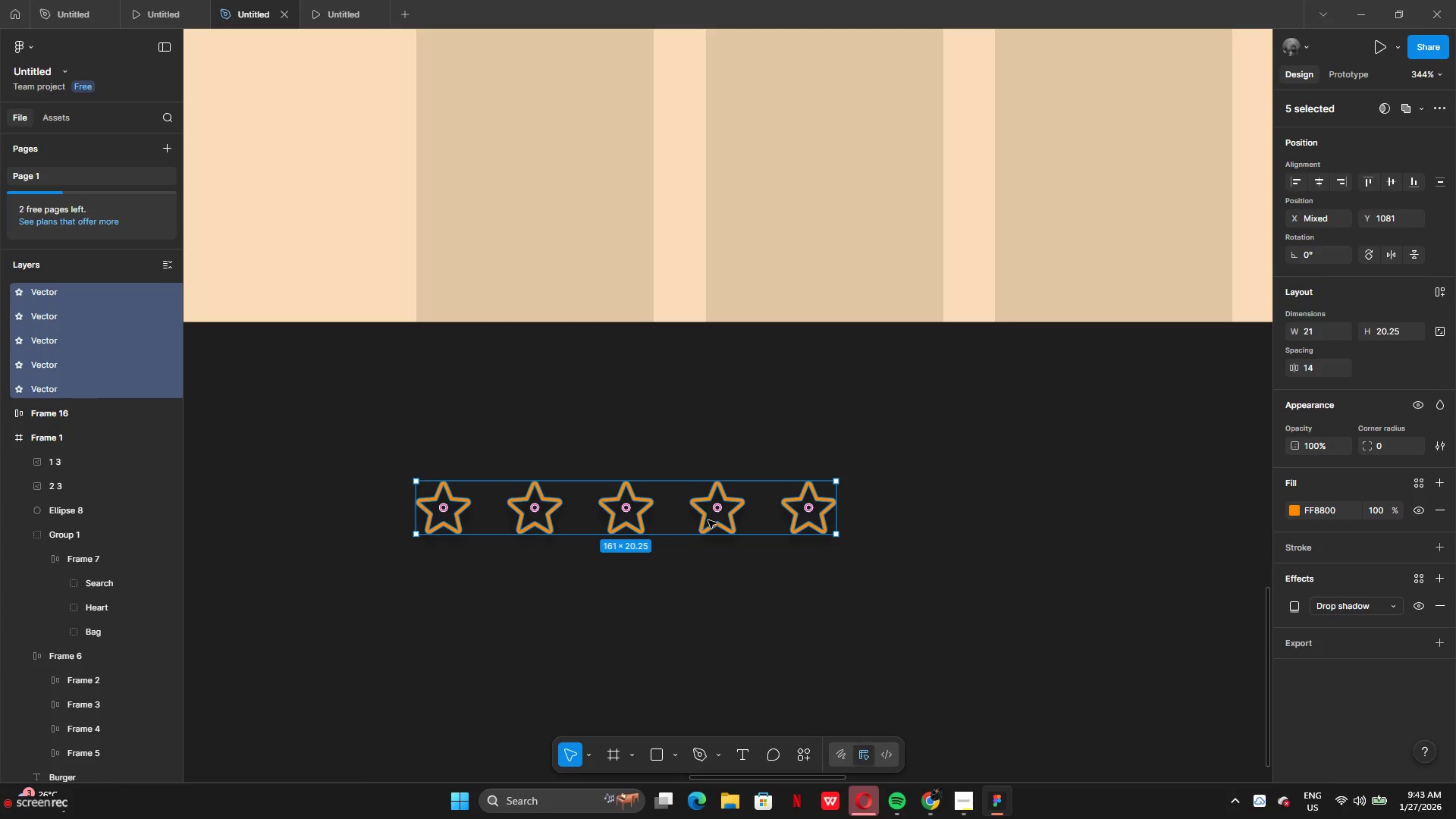 
left_click([800, 755])
 